 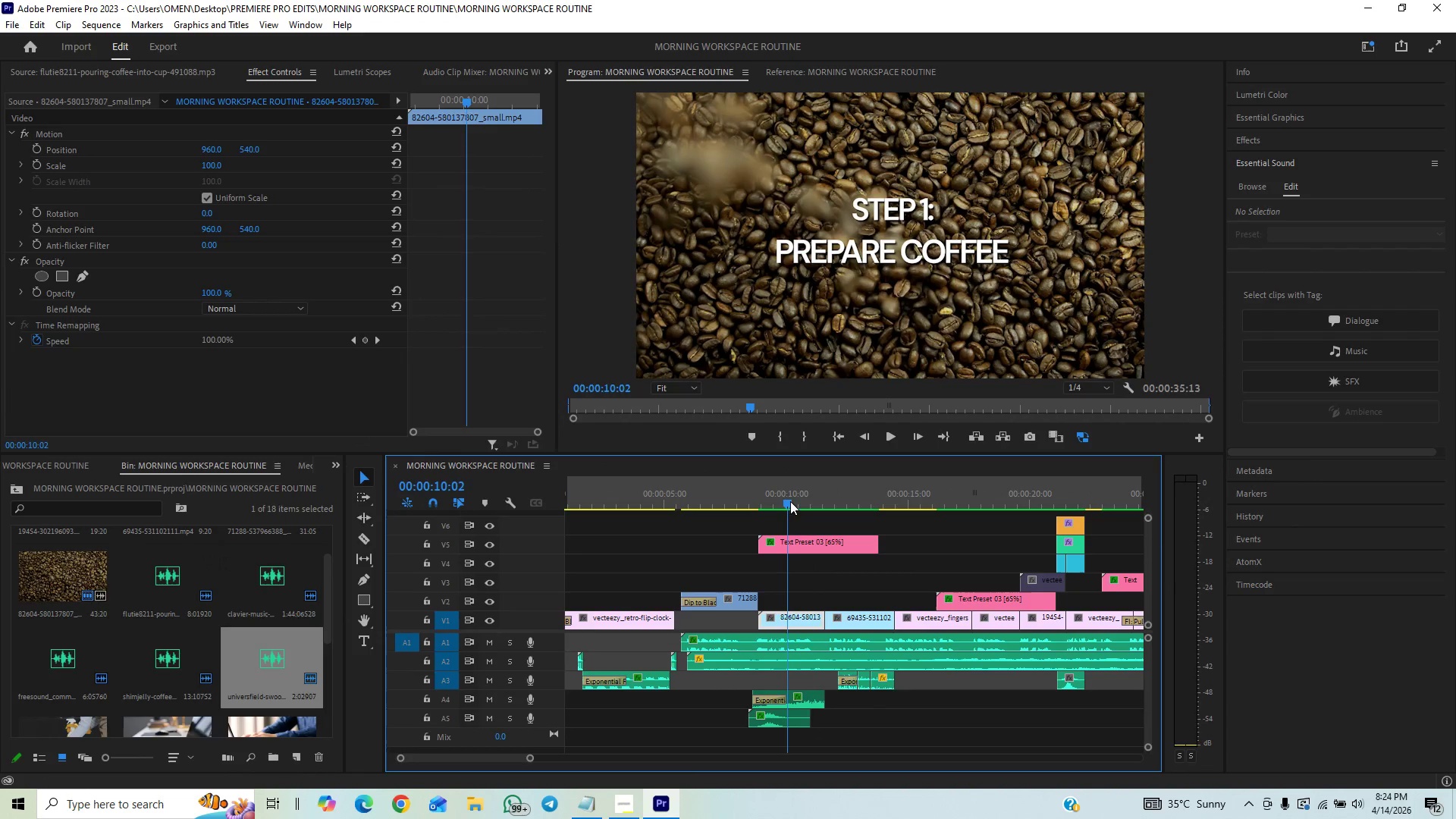 
left_click([889, 437])
 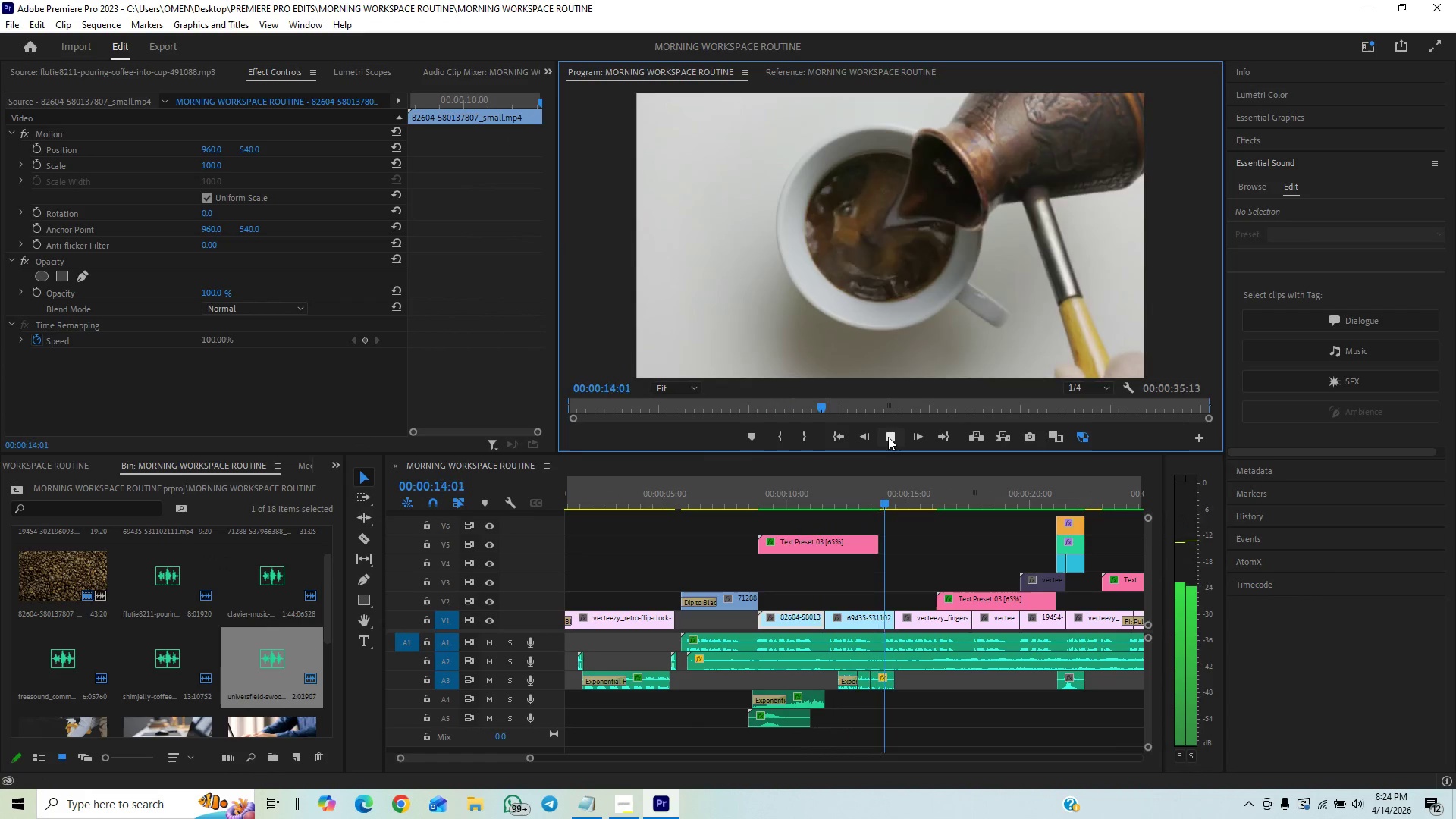 
wait(5.61)
 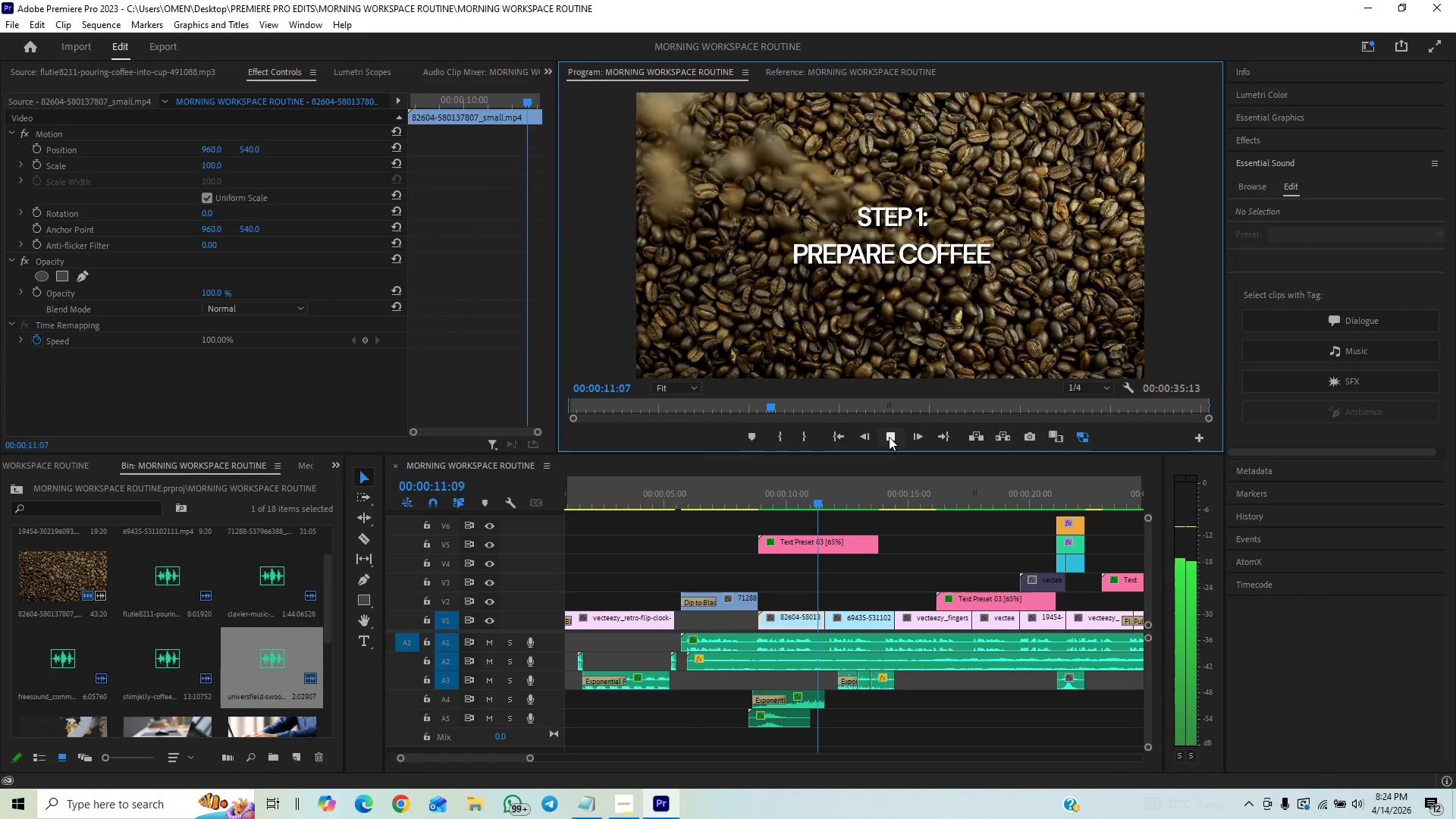 
left_click([888, 437])
 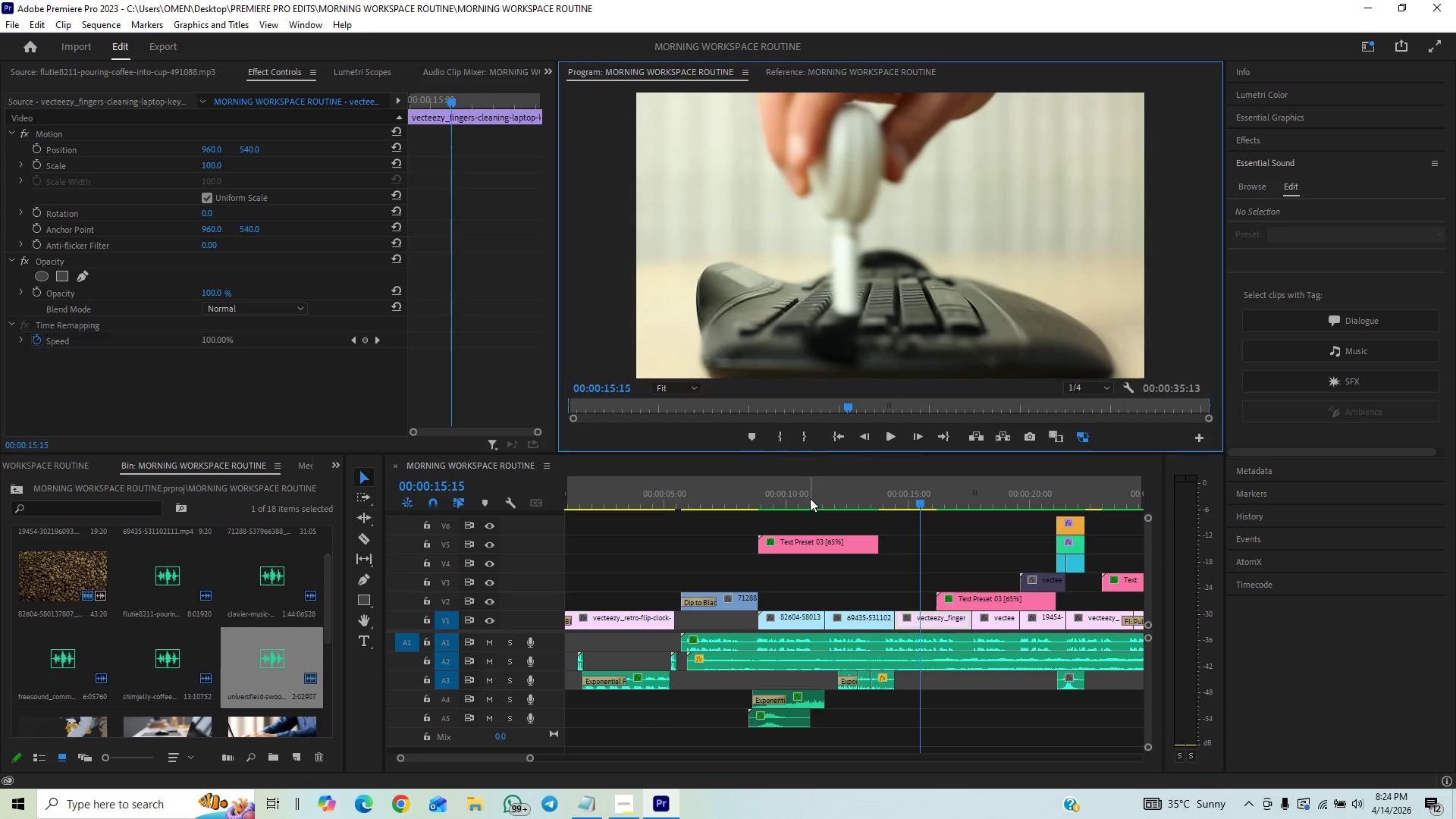 
left_click([809, 500])
 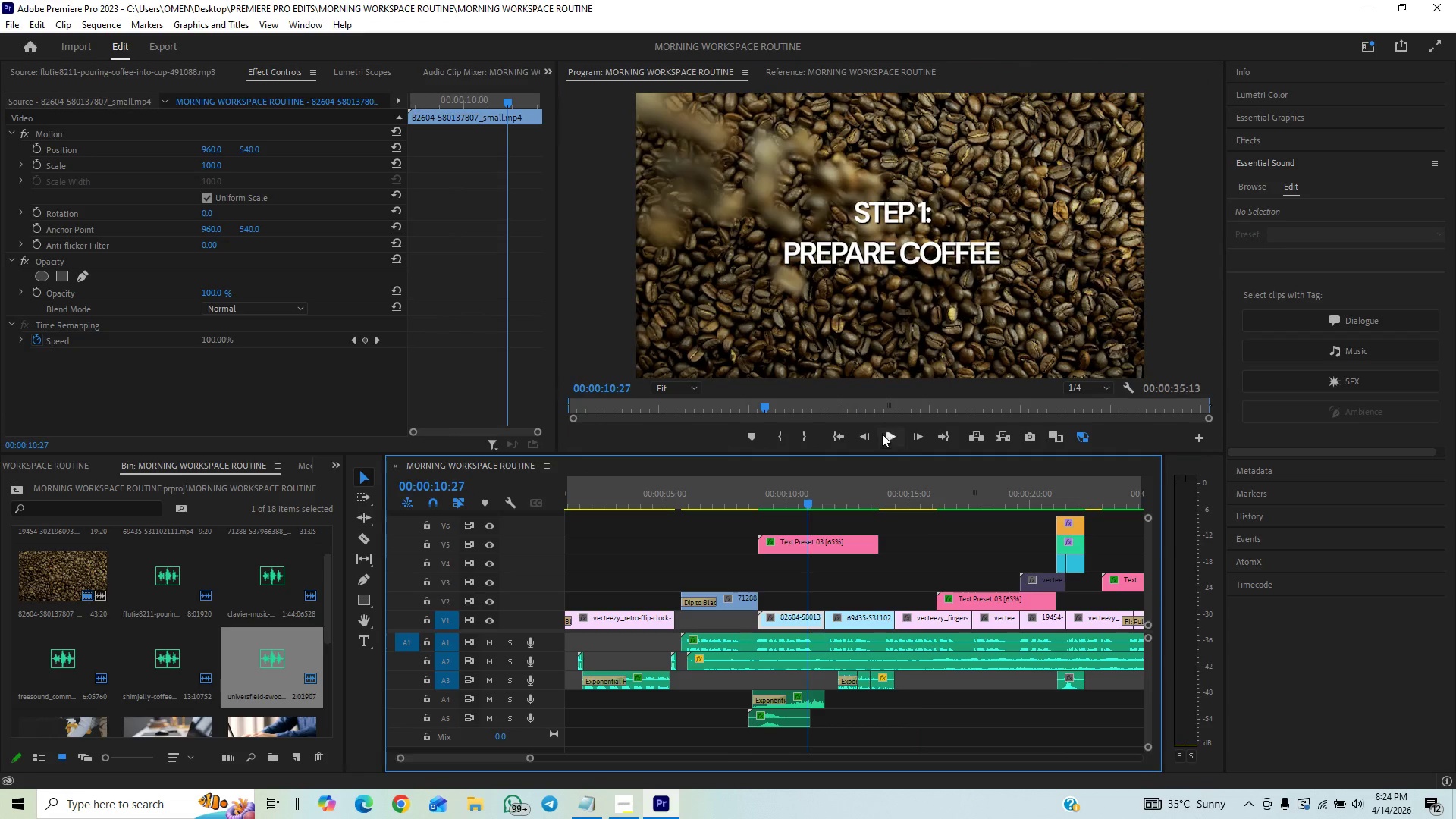 
left_click([885, 432])
 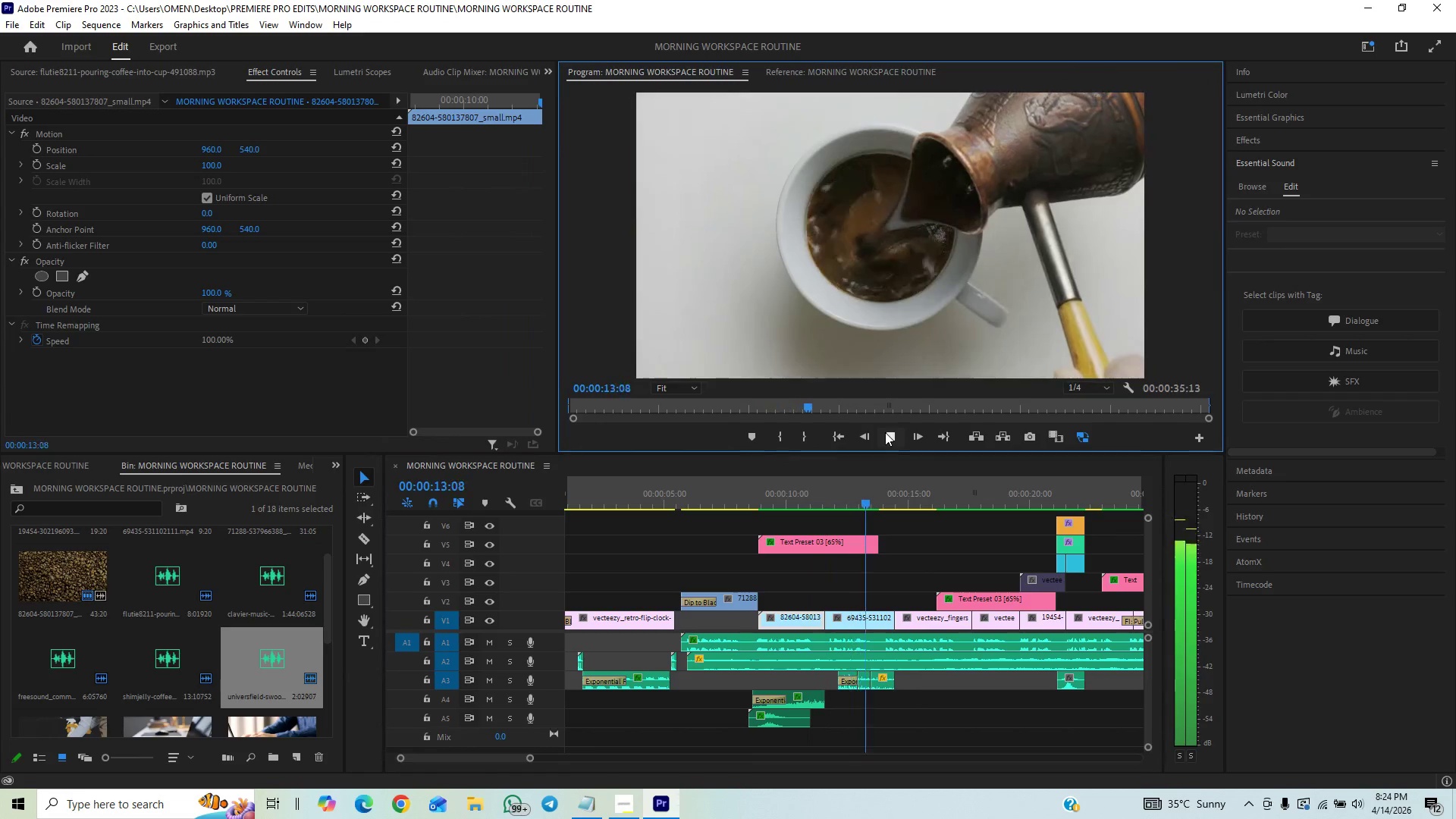 
left_click([885, 432])
 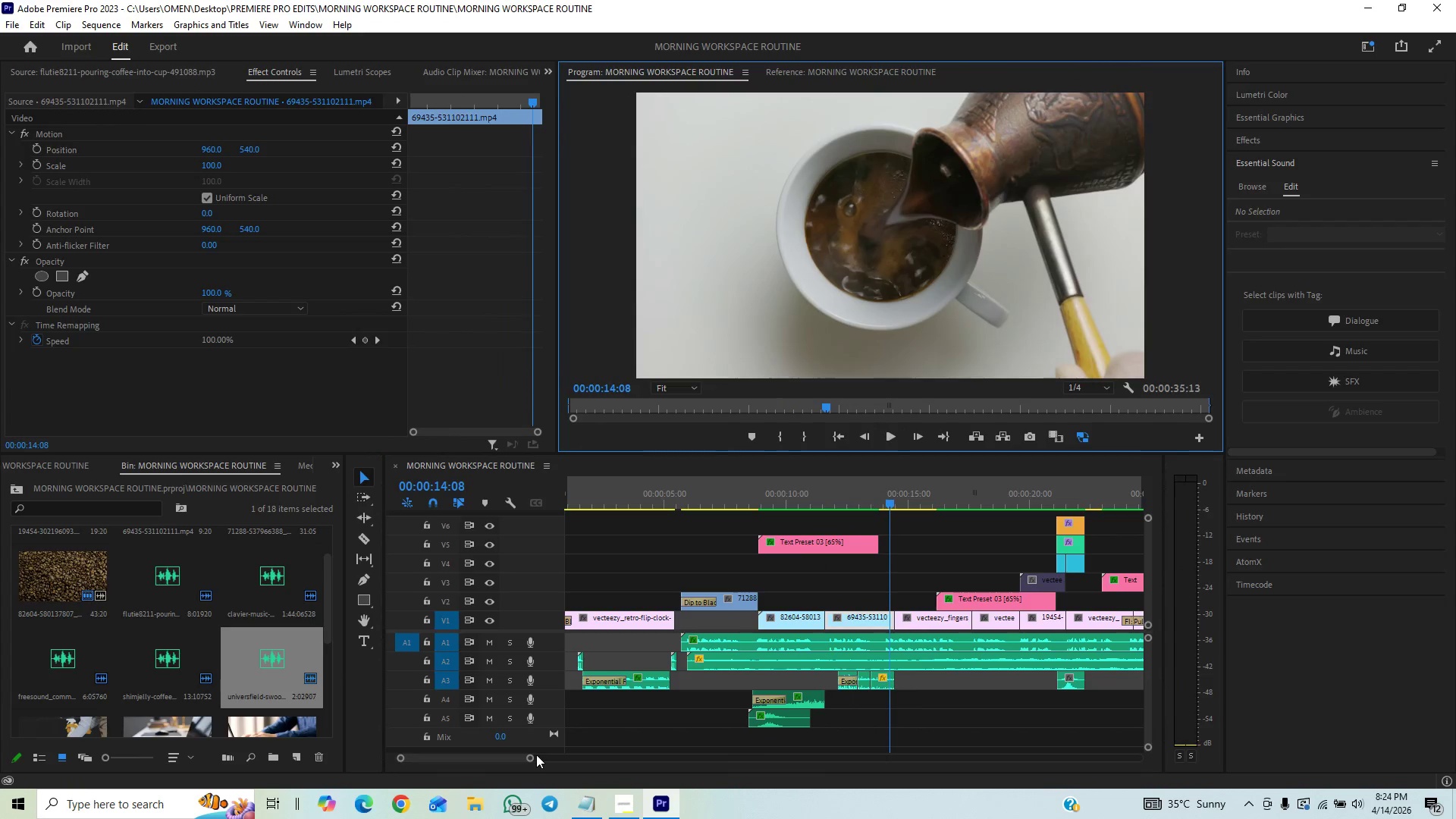 
left_click_drag(start_coordinate=[532, 758], to_coordinate=[495, 777])
 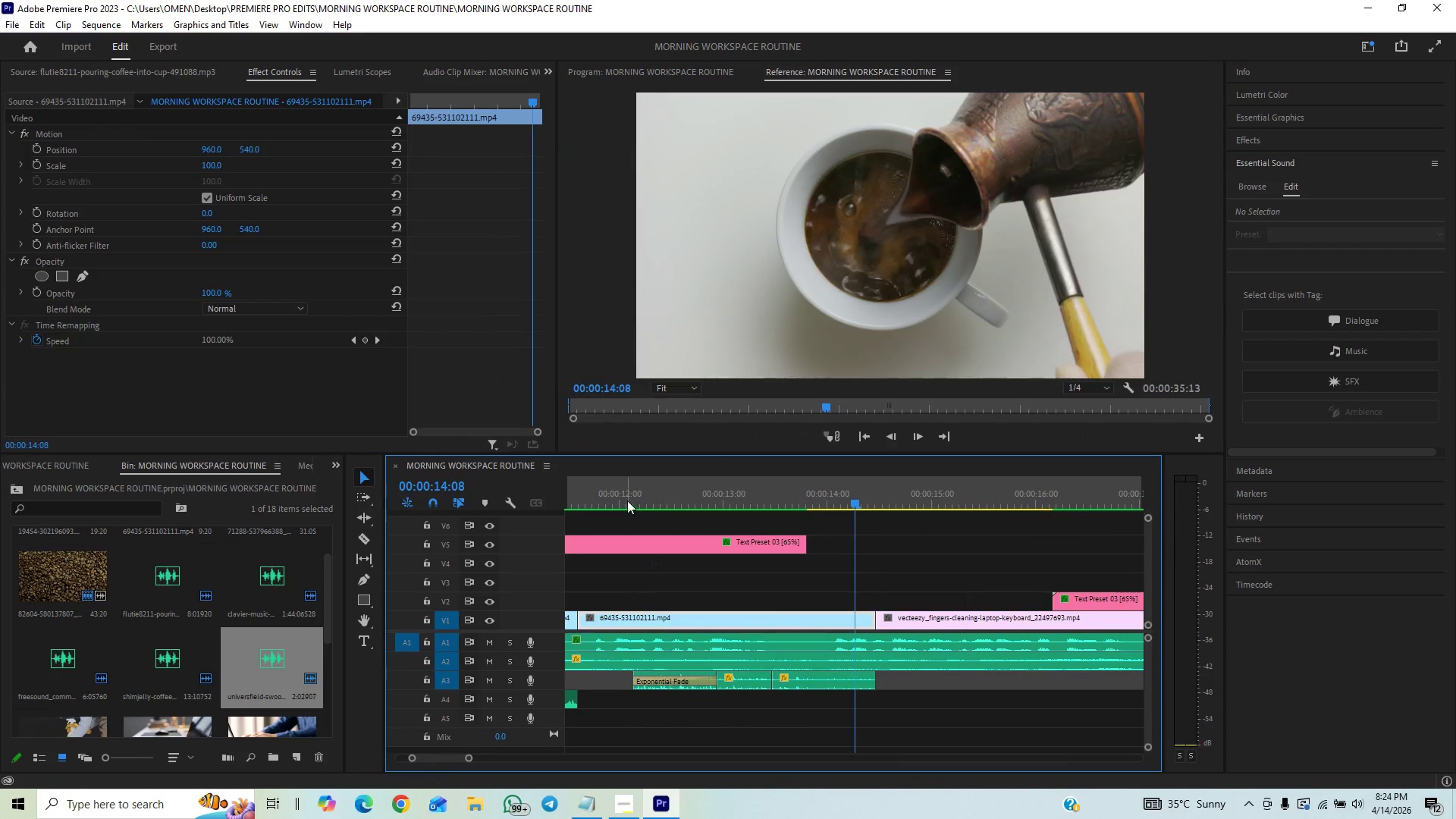 
left_click([627, 500])
 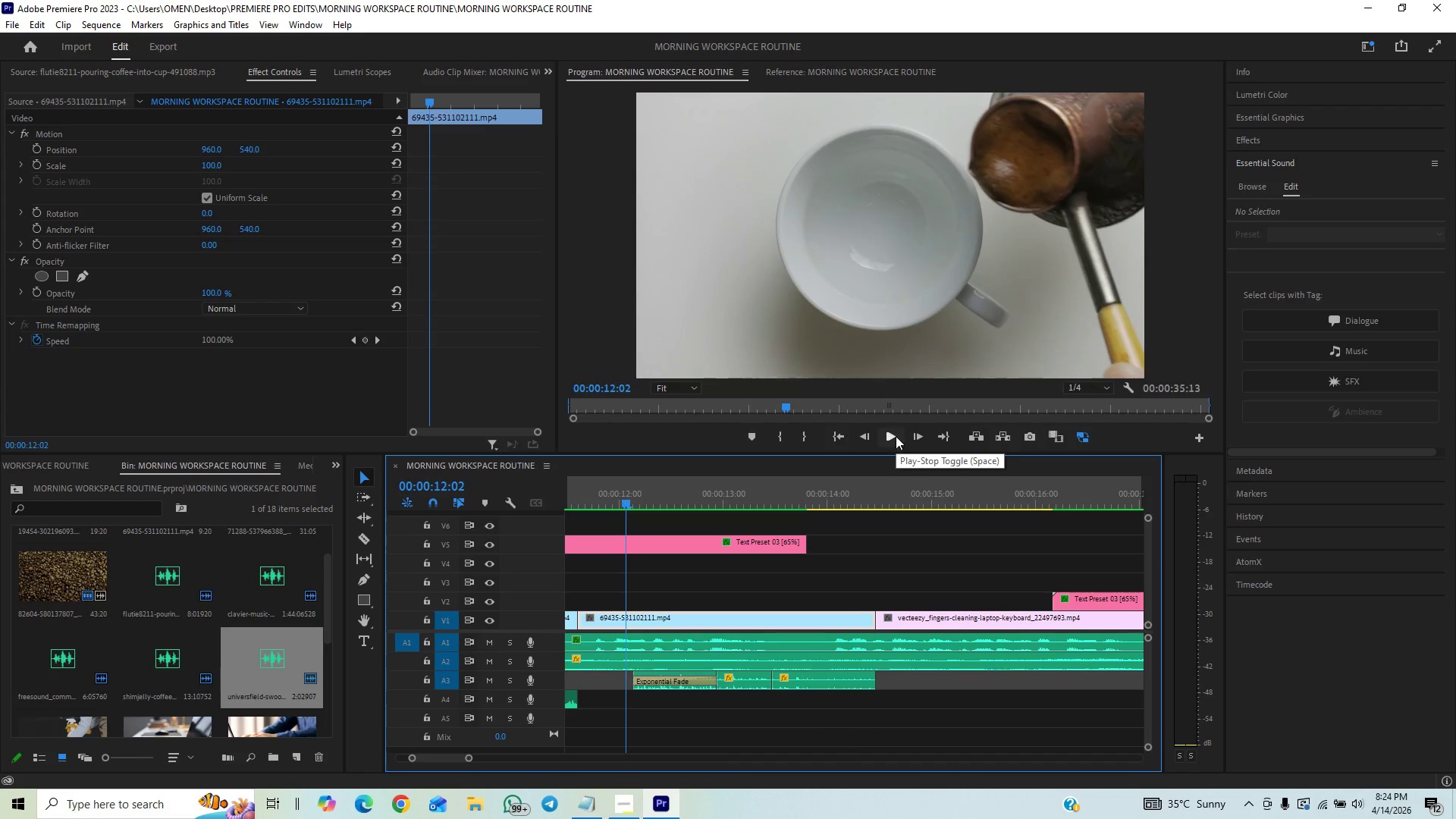 
left_click([889, 430])
 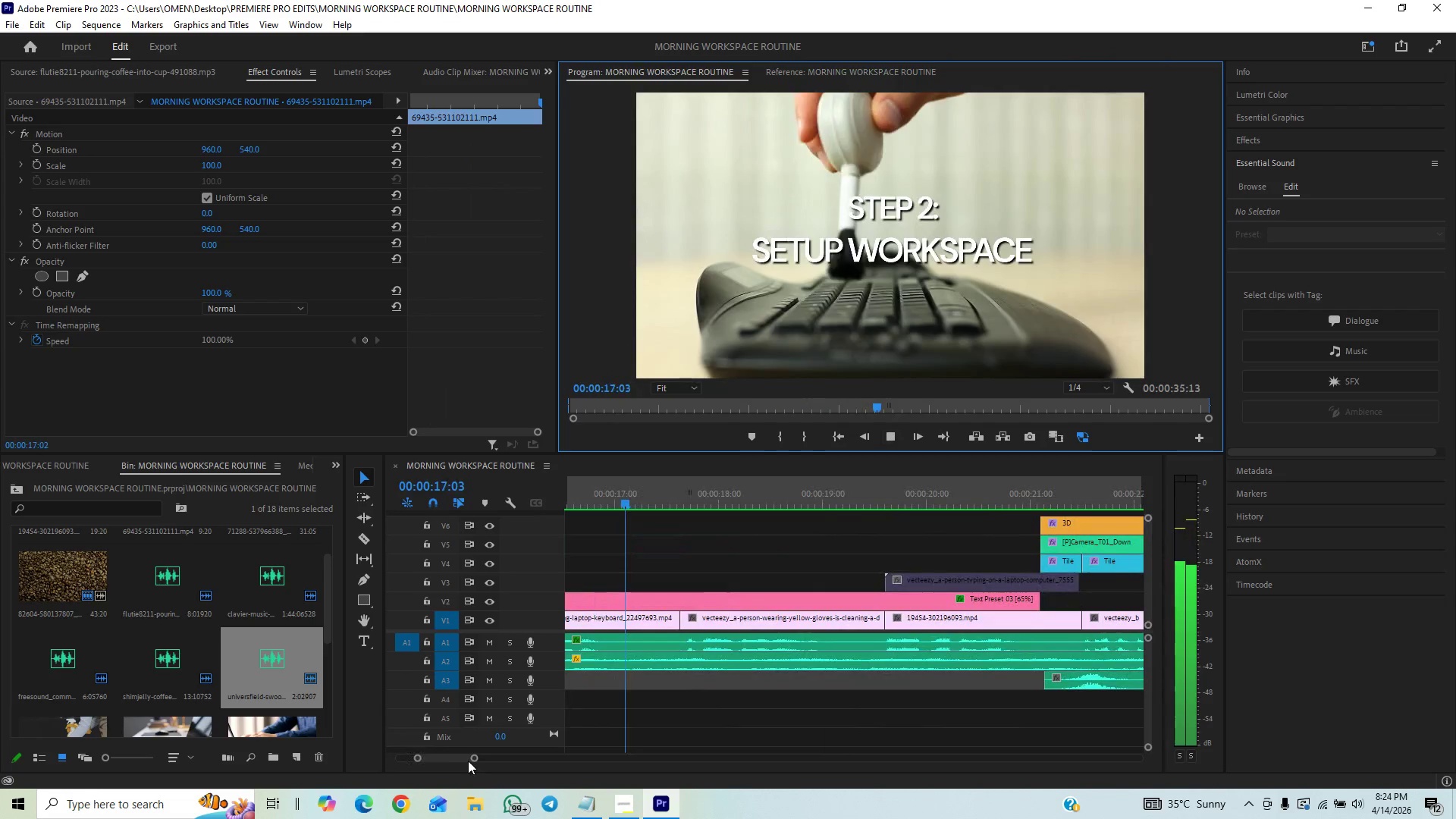 
wait(7.02)
 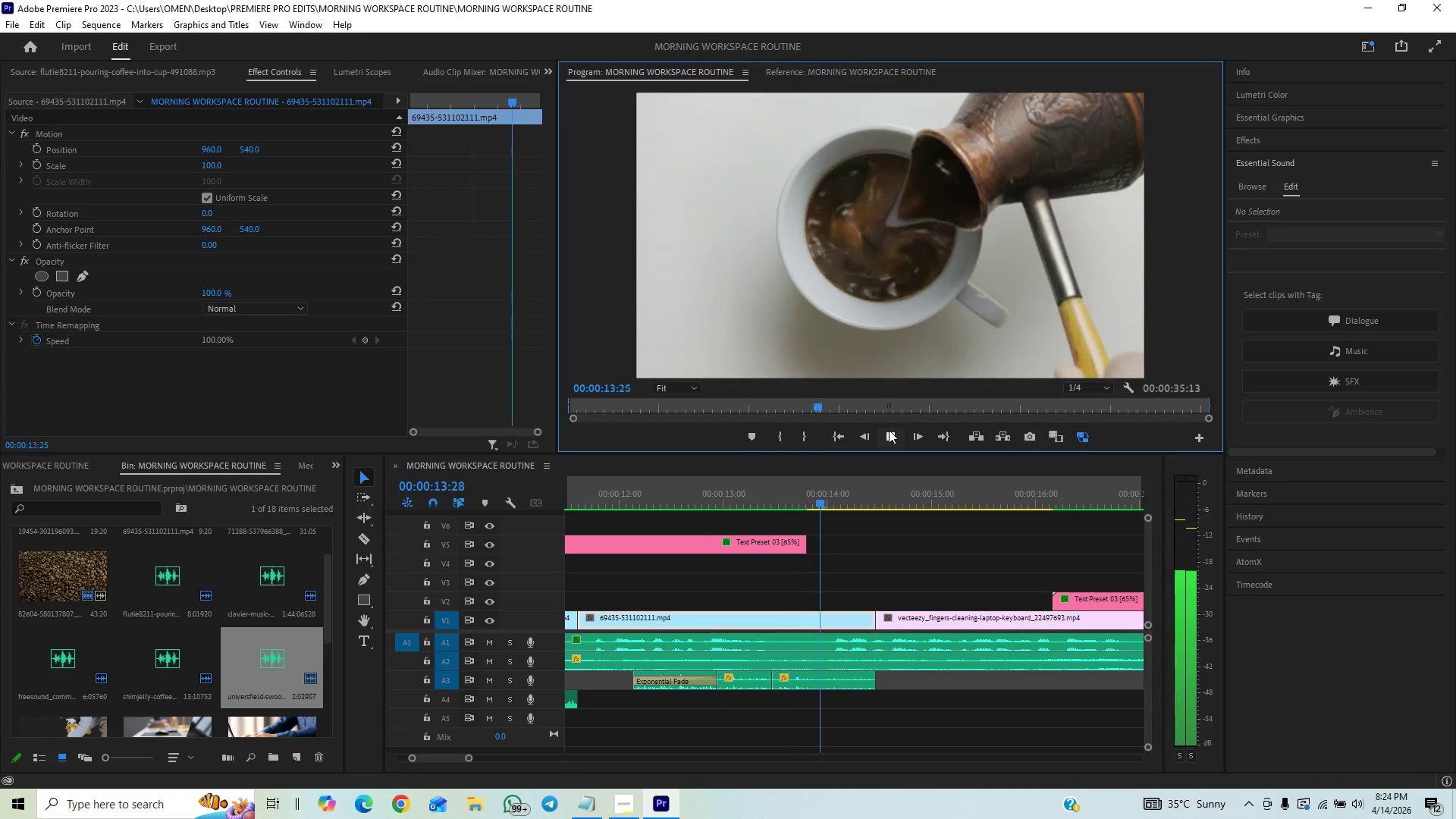 
left_click_drag(start_coordinate=[478, 756], to_coordinate=[494, 749])
 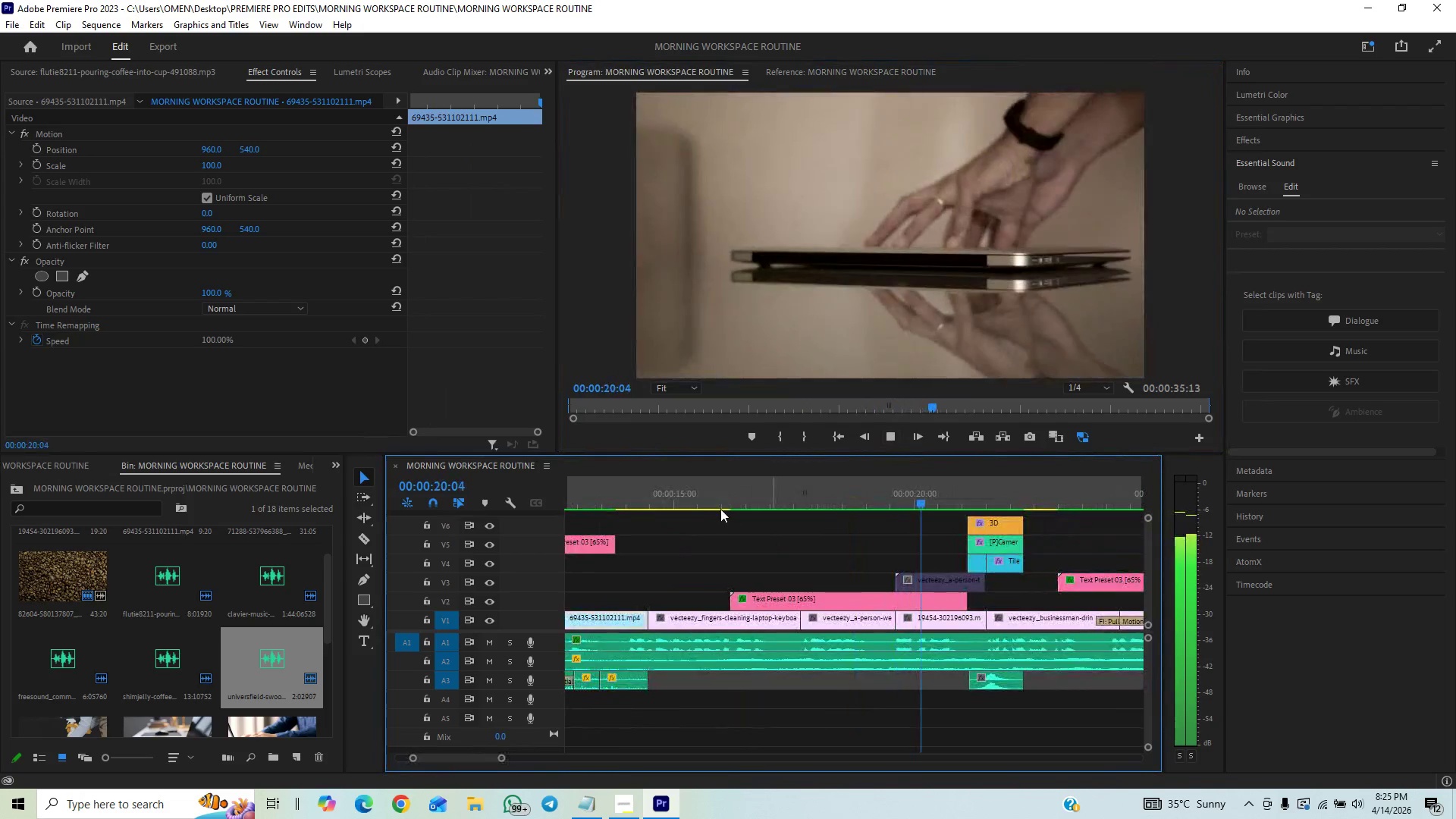 
left_click([711, 506])
 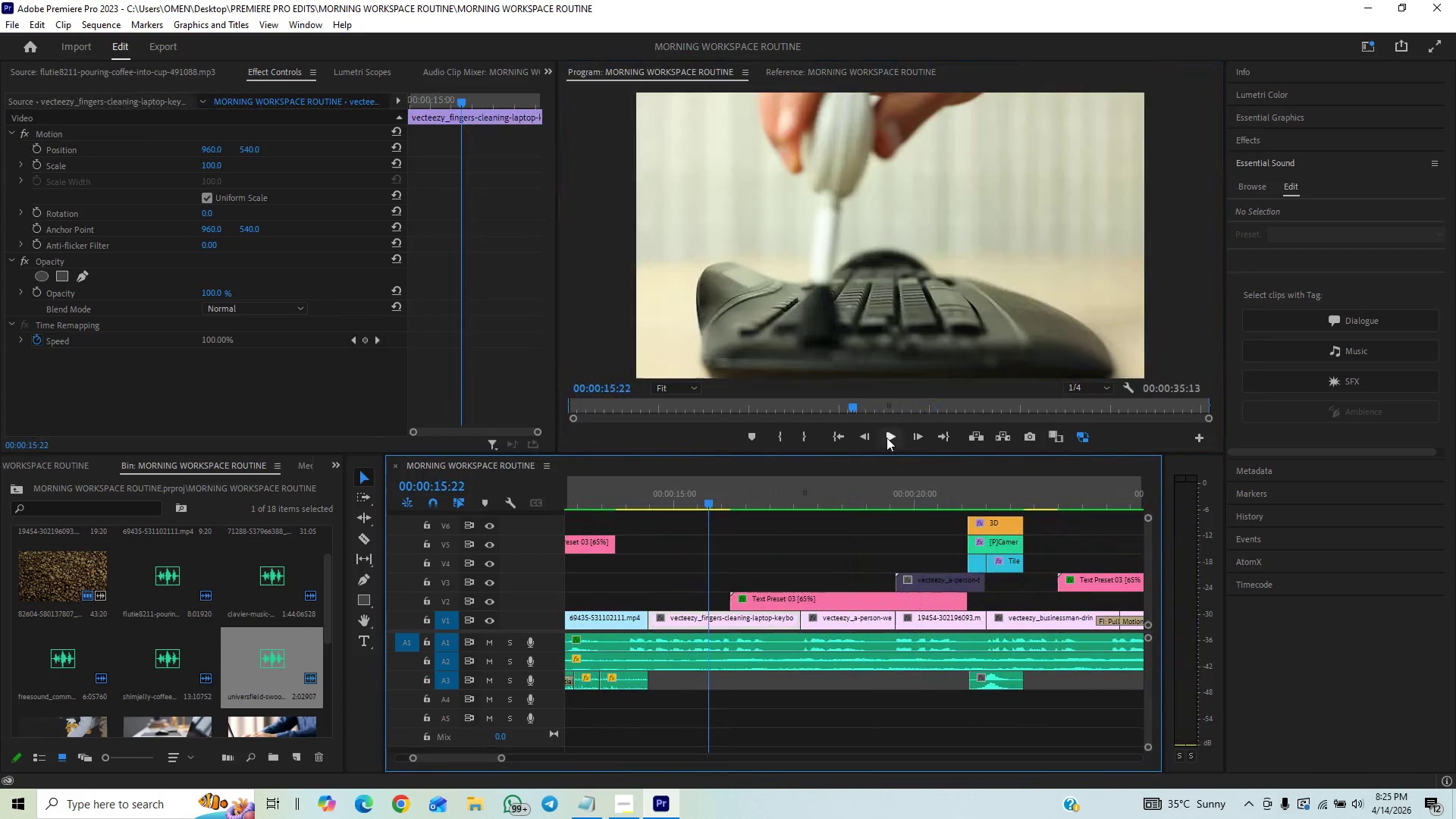 
left_click([886, 438])
 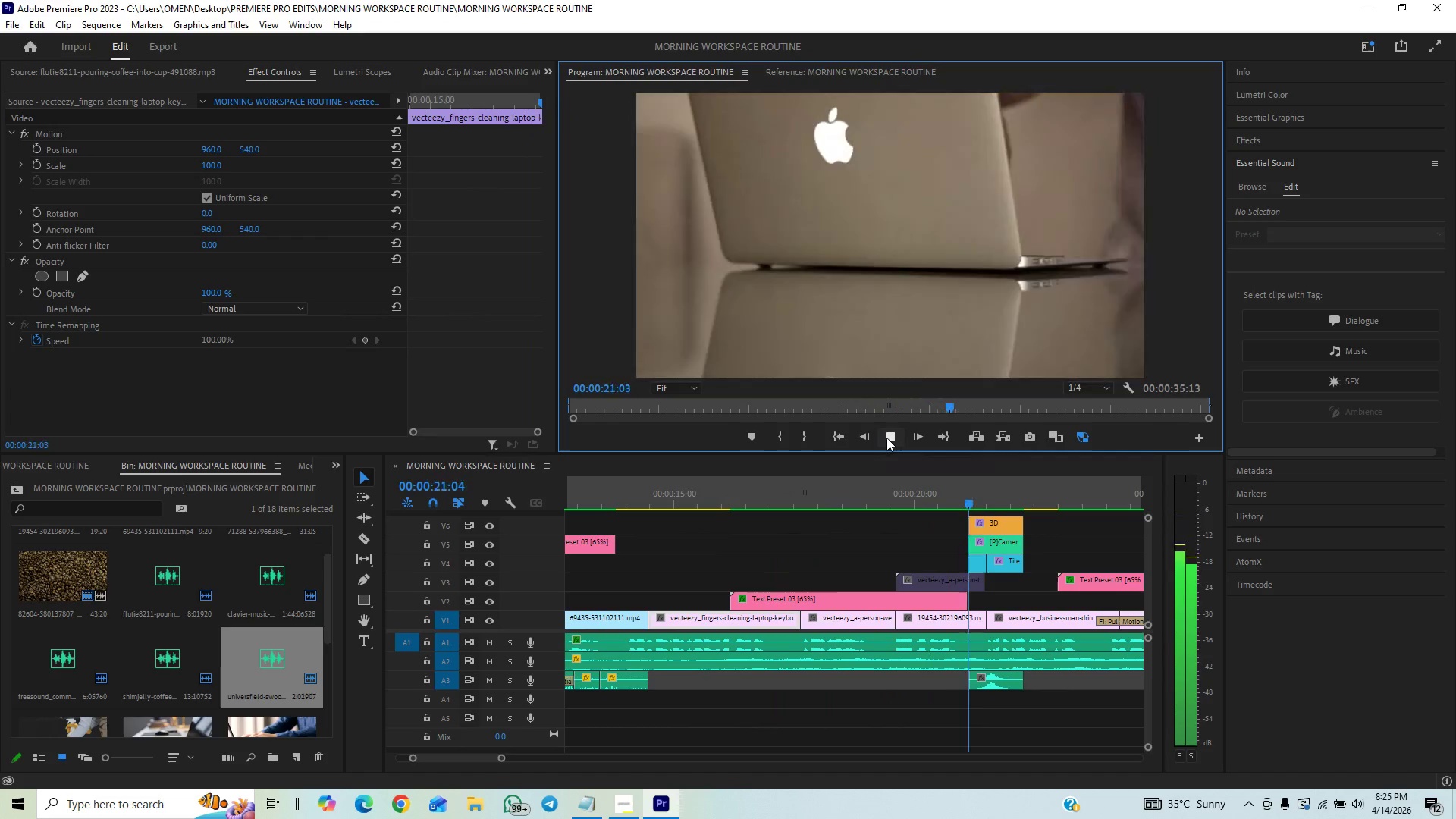 
wait(7.7)
 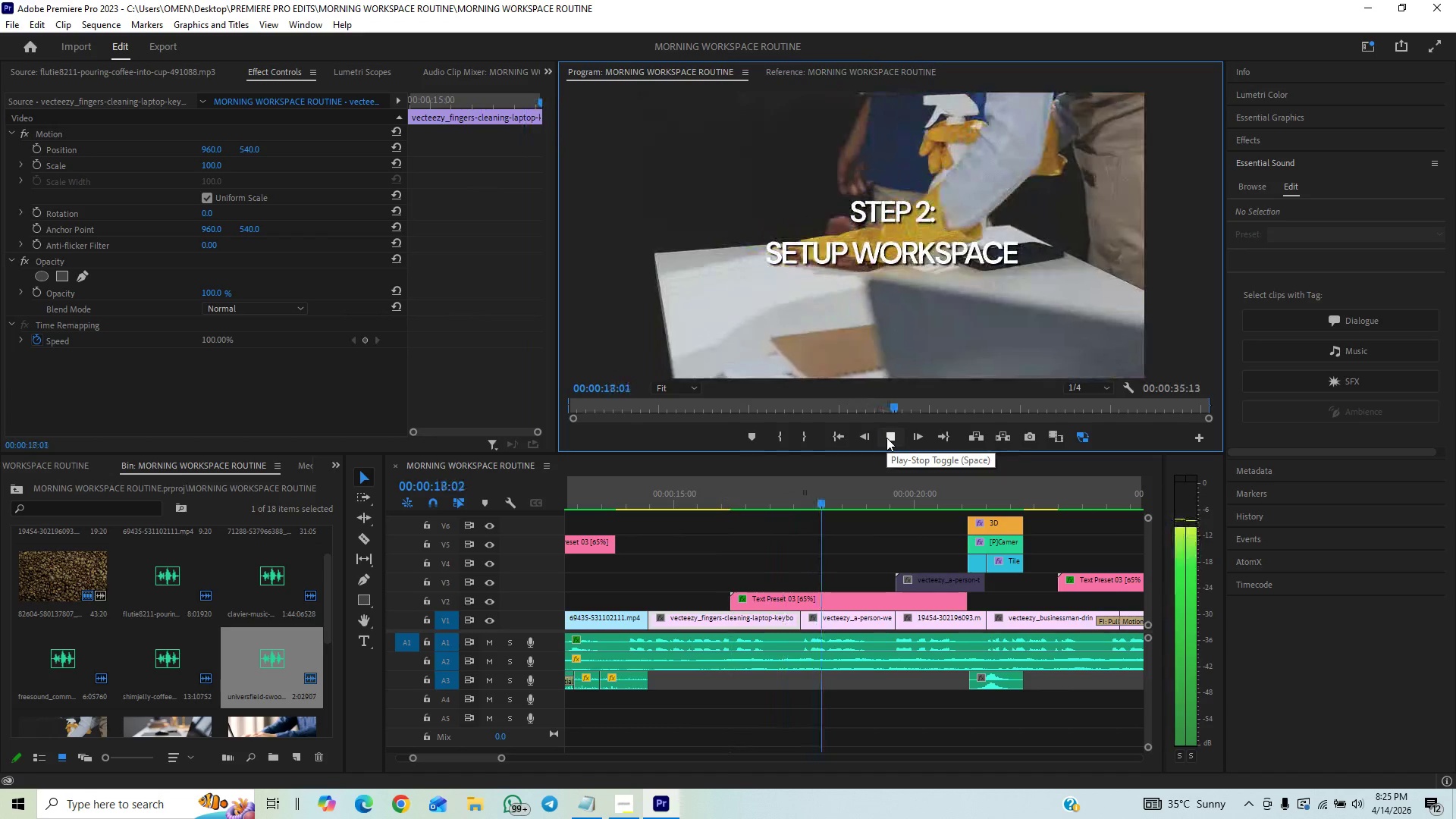 
left_click([886, 438])
 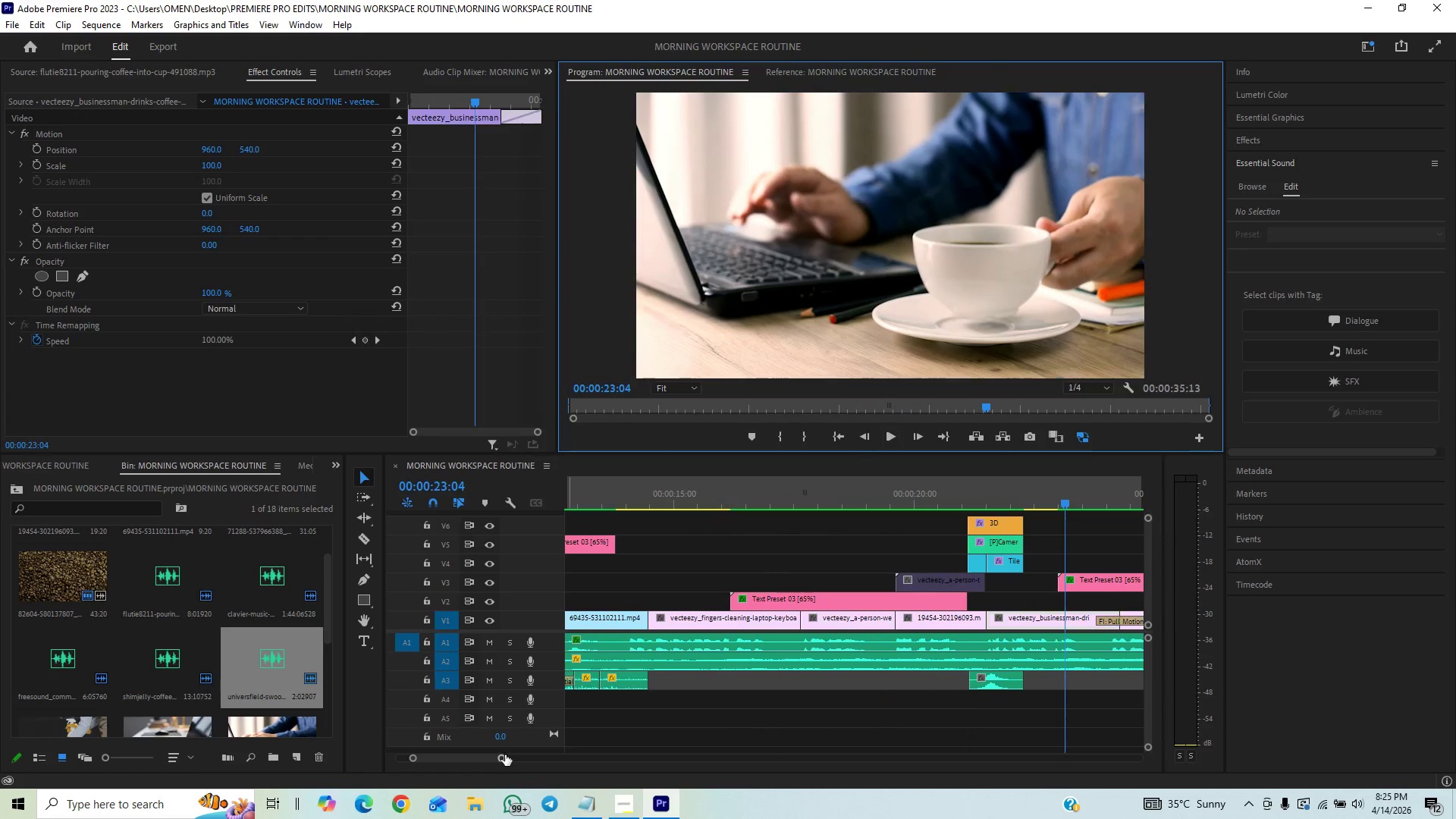 
left_click_drag(start_coordinate=[501, 759], to_coordinate=[543, 750])
 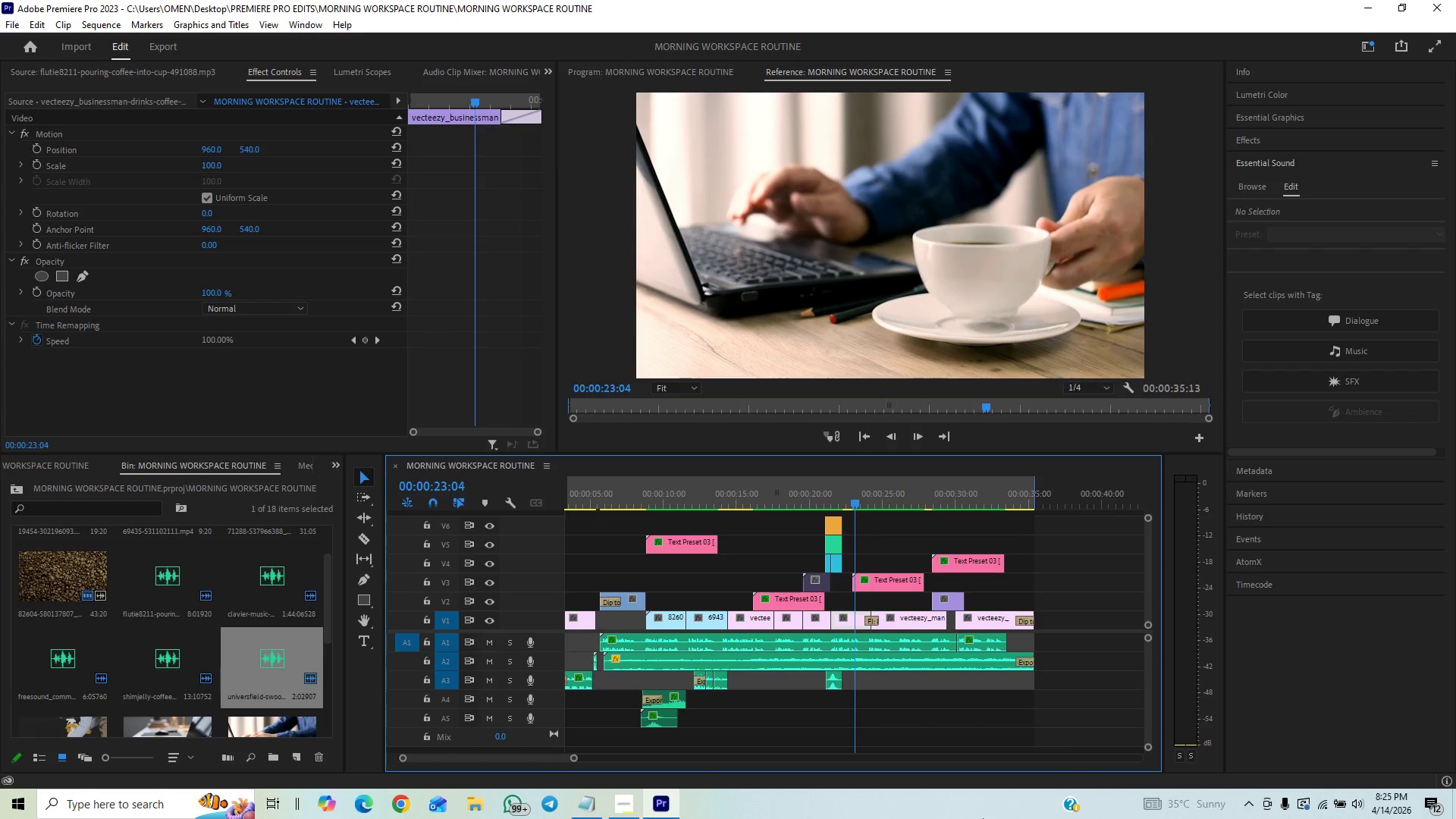 
wait(5.11)
 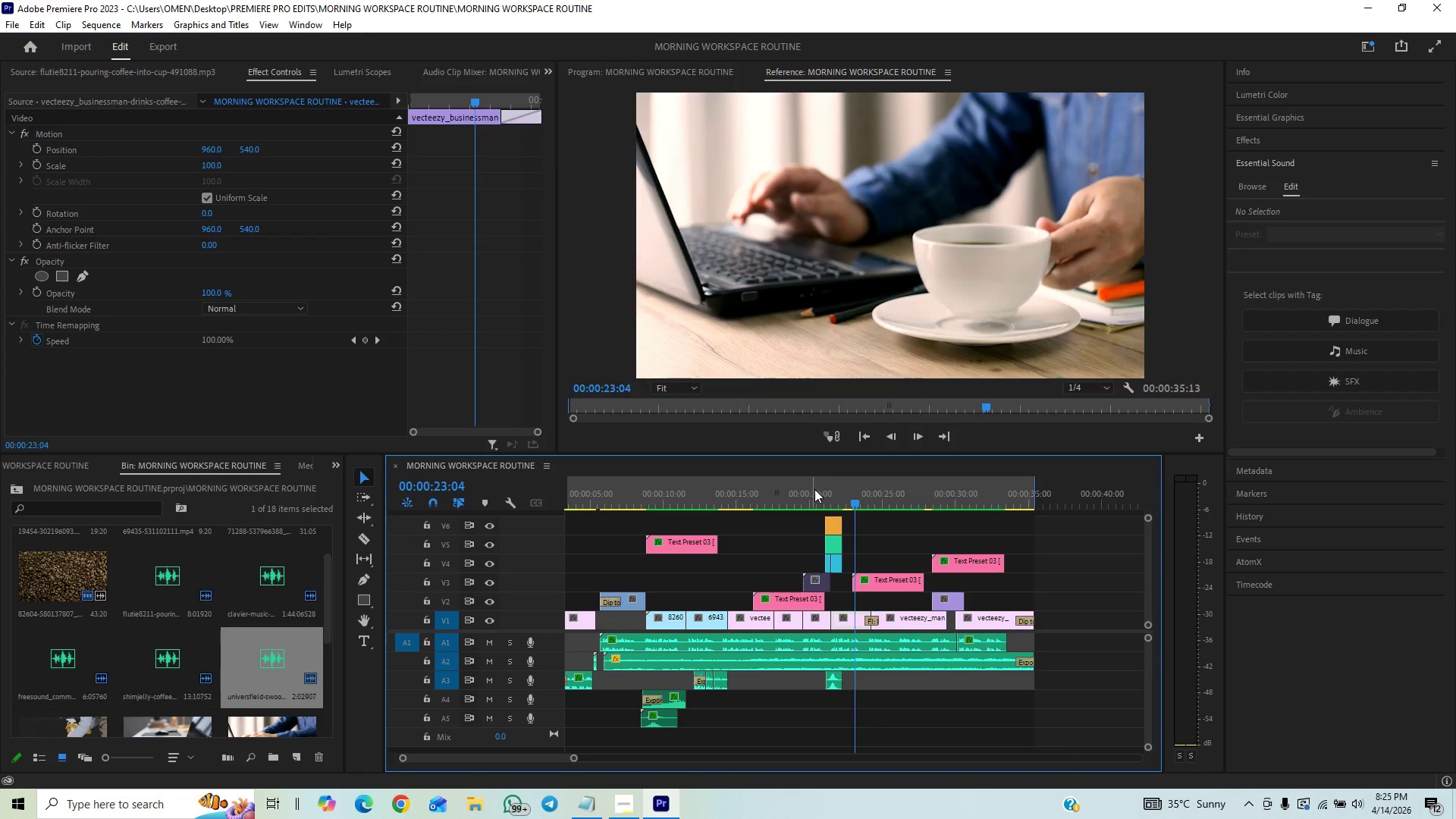 
key(Control+S)
 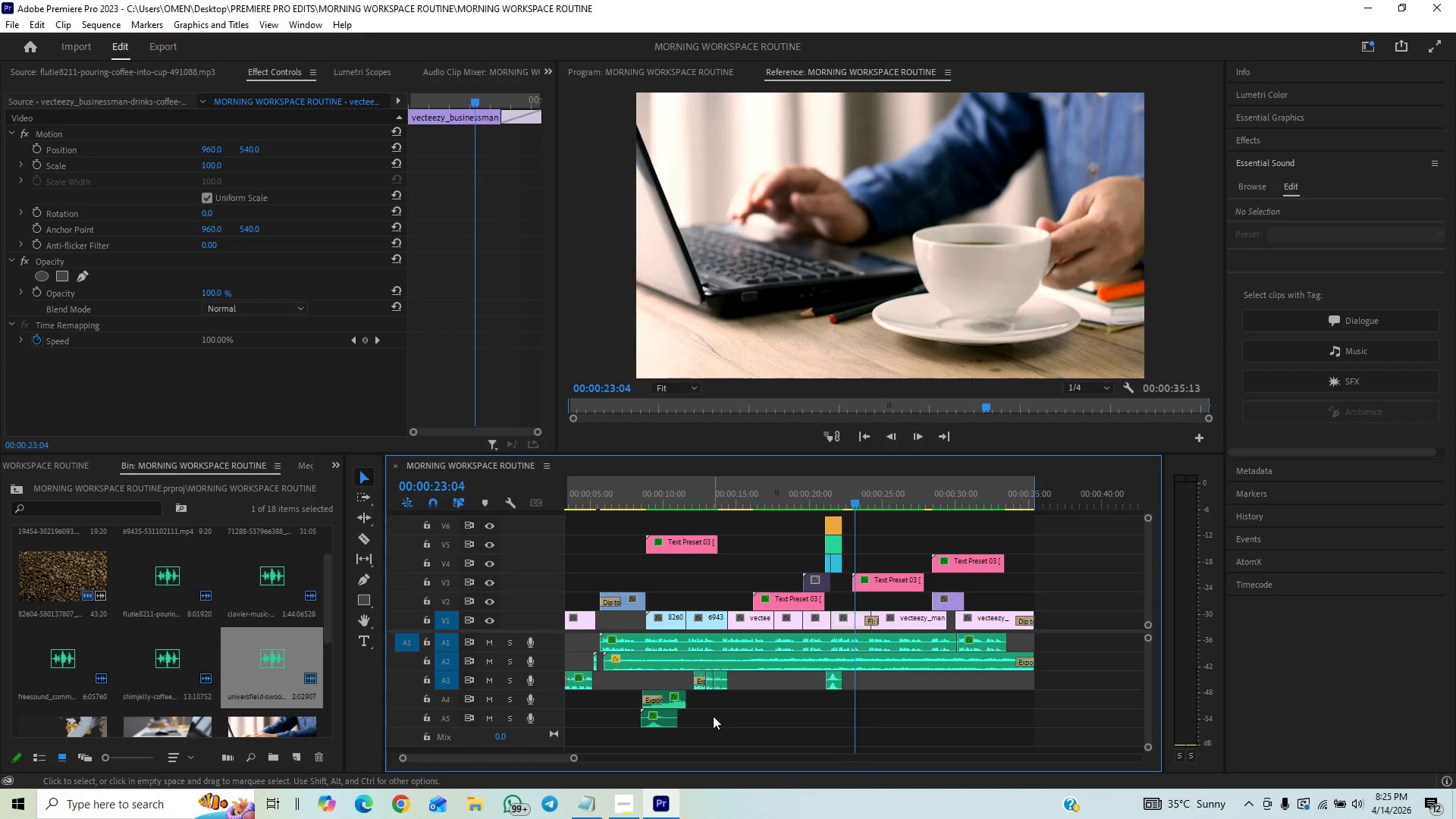 
left_click([659, 721])
 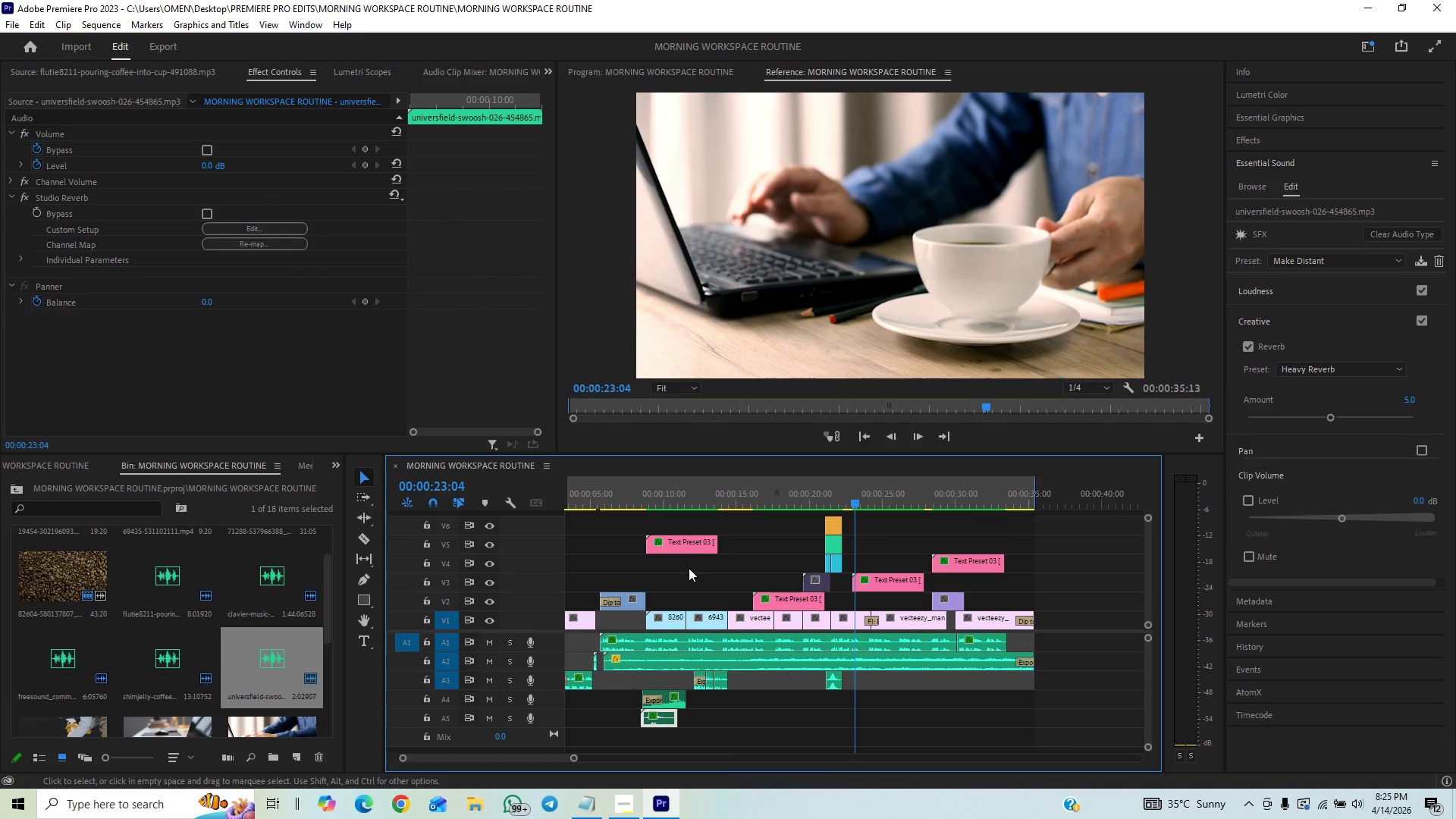 
left_click([677, 504])
 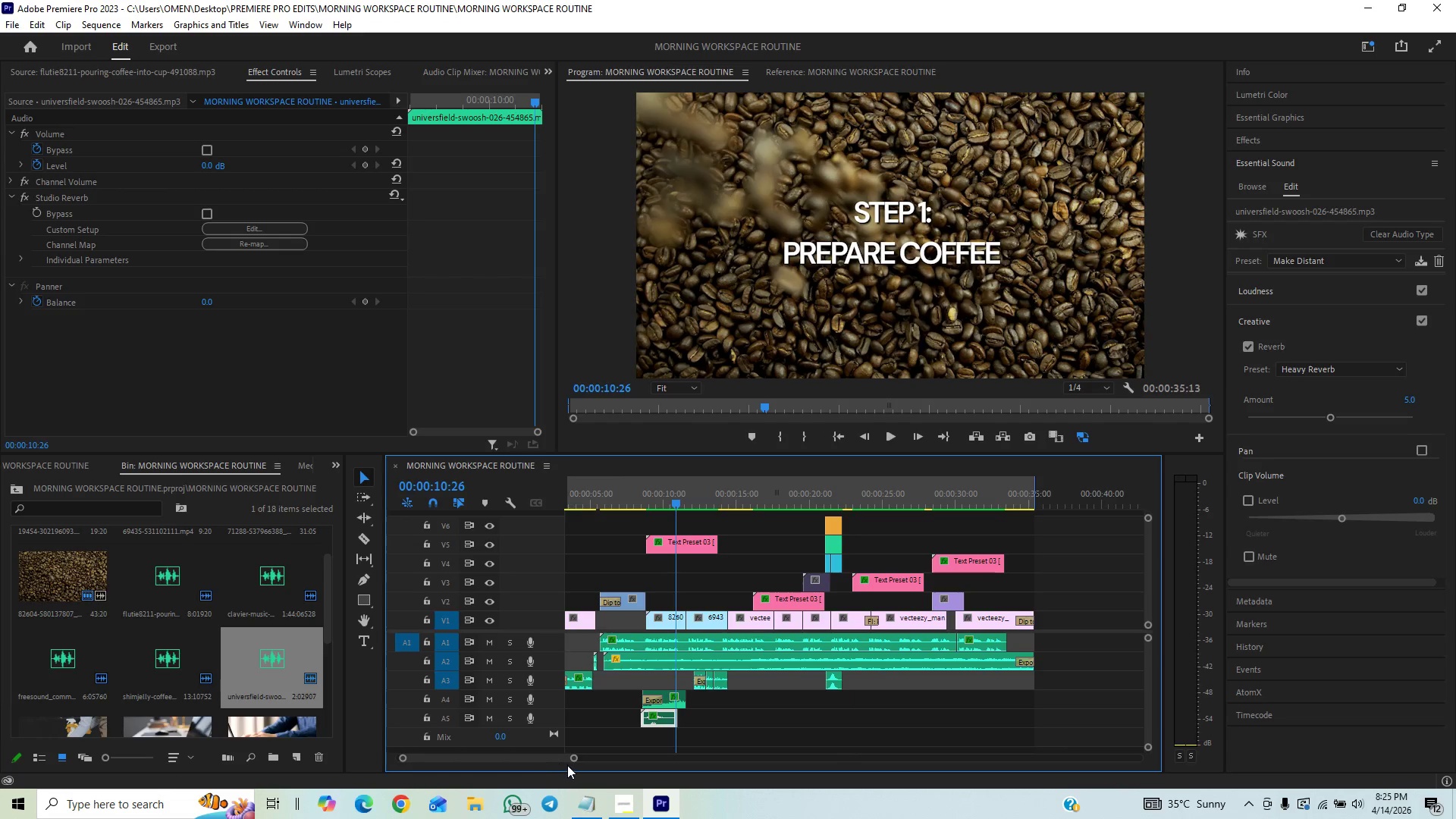 
left_click_drag(start_coordinate=[574, 759], to_coordinate=[516, 795])
 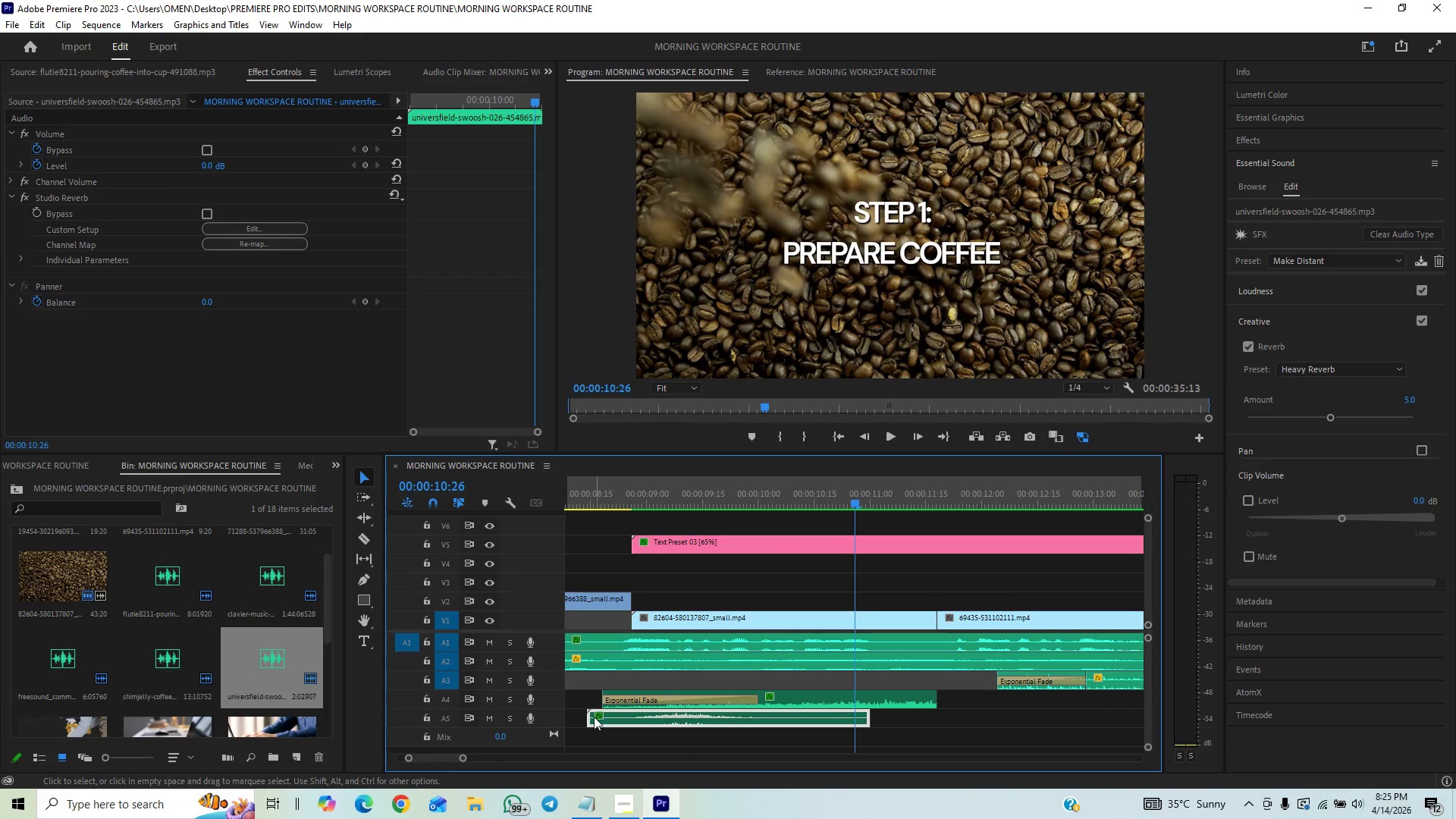 
left_click_drag(start_coordinate=[592, 717], to_coordinate=[635, 726])
 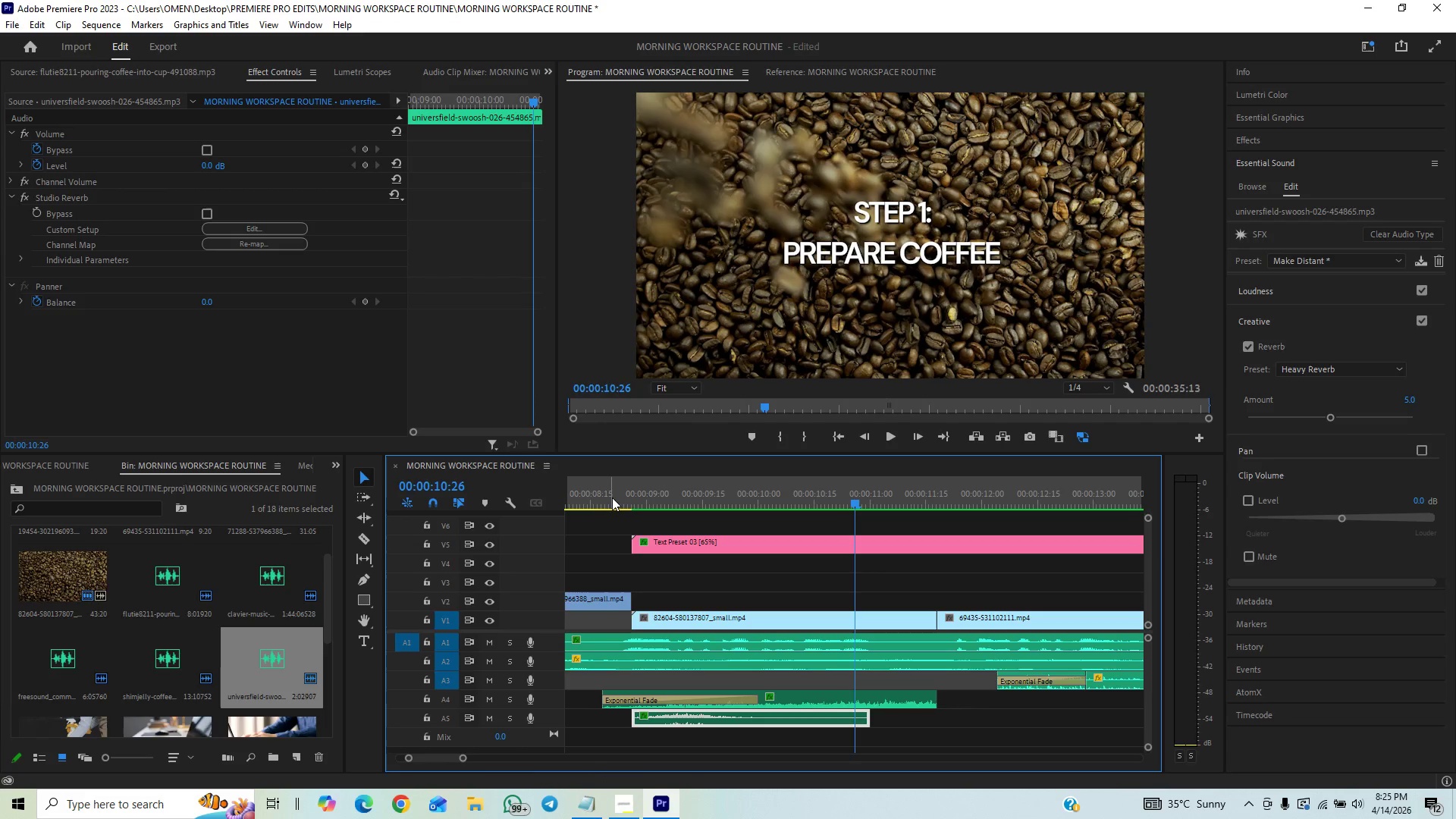 
left_click([620, 499])
 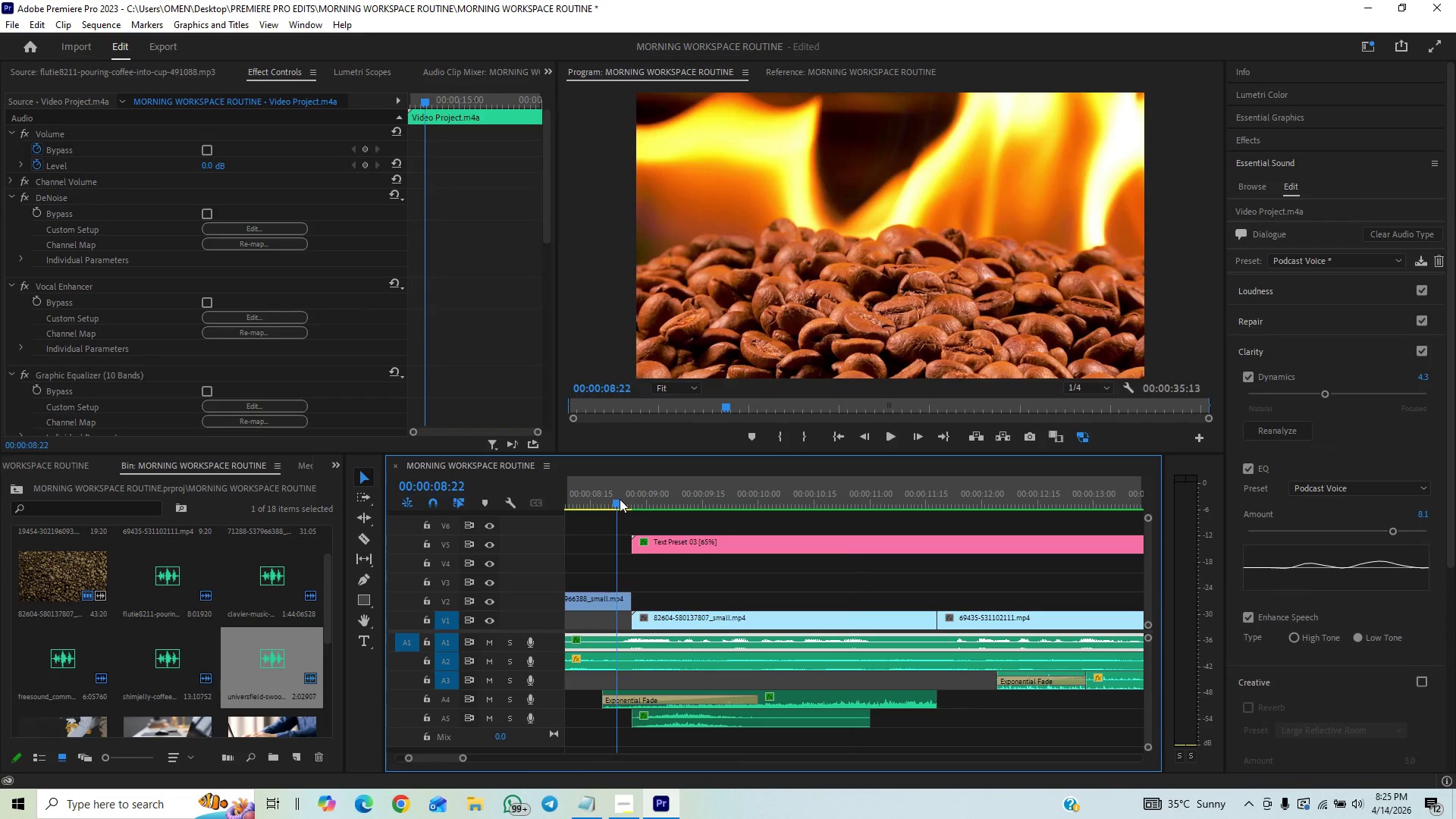 
key(Space)
 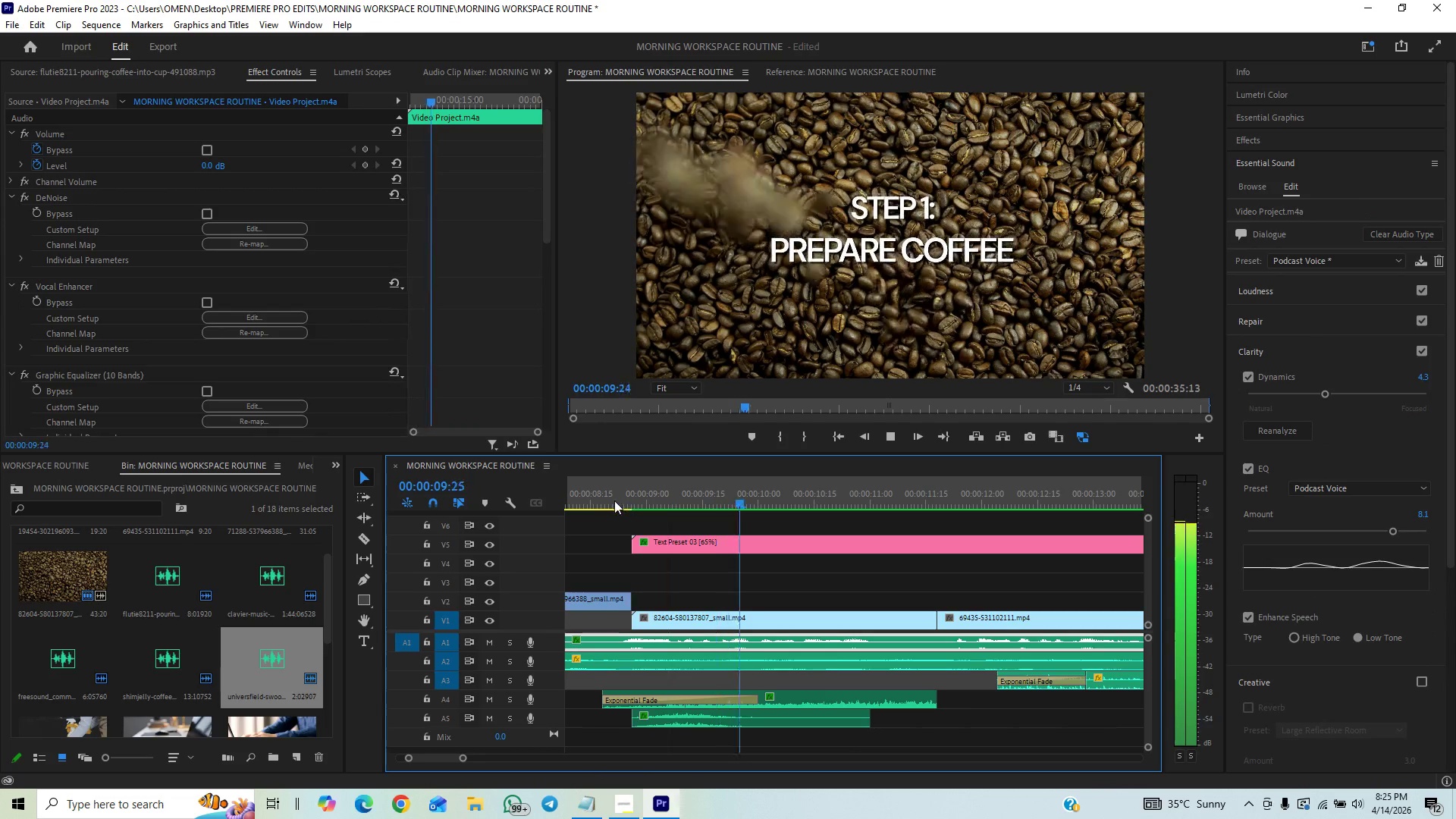 
left_click([599, 502])
 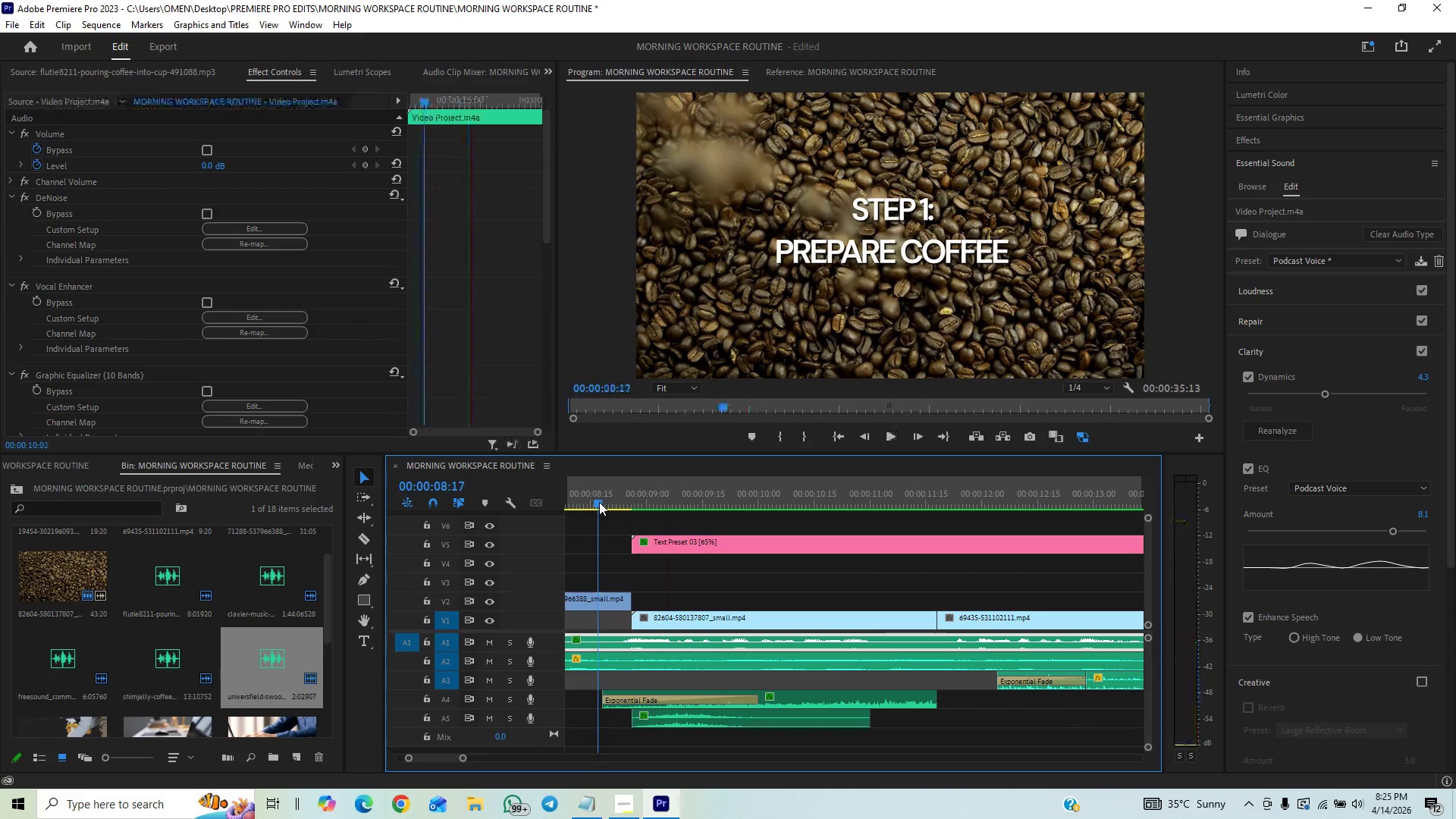 
key(Space)
 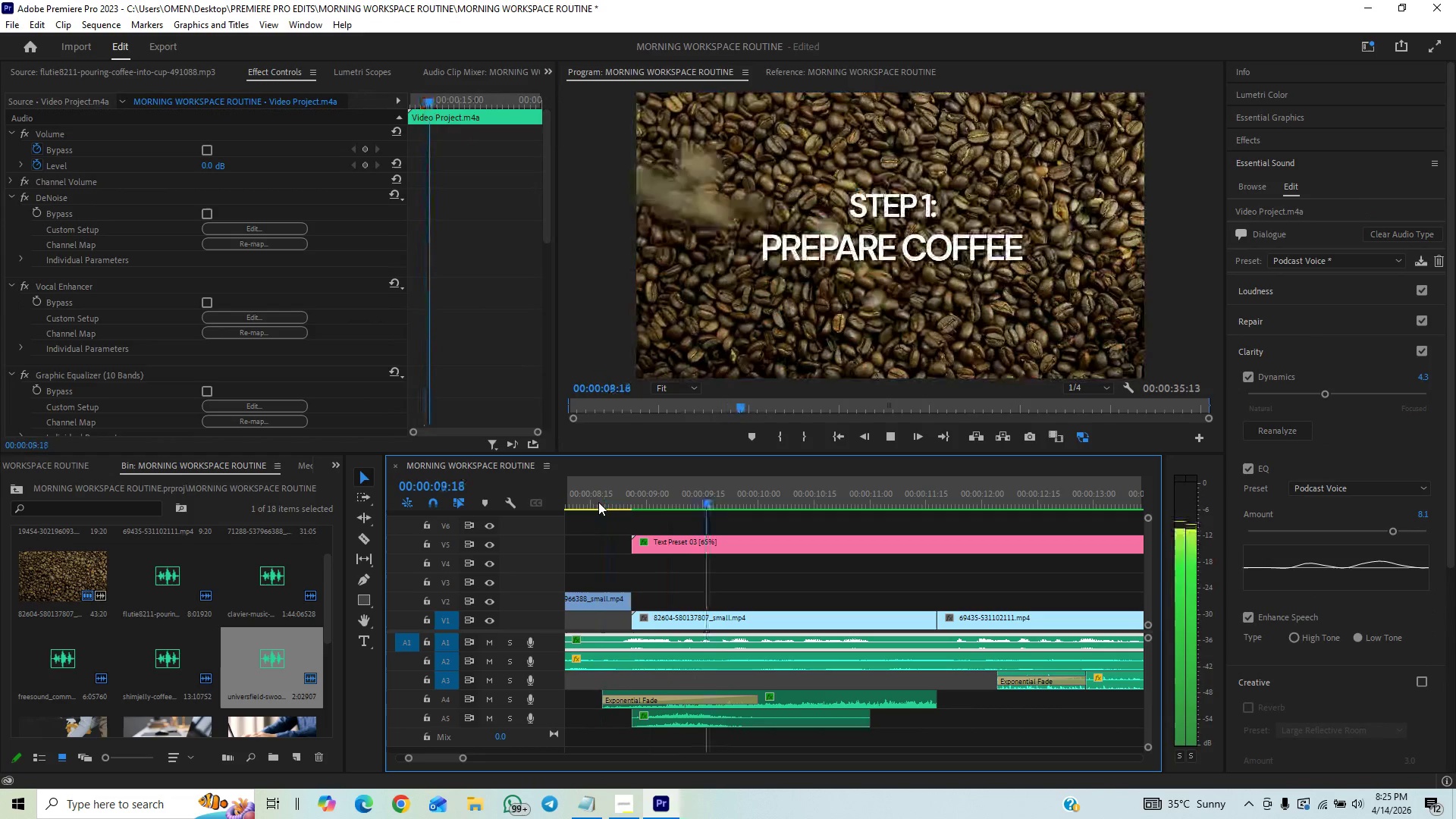 
left_click([598, 502])
 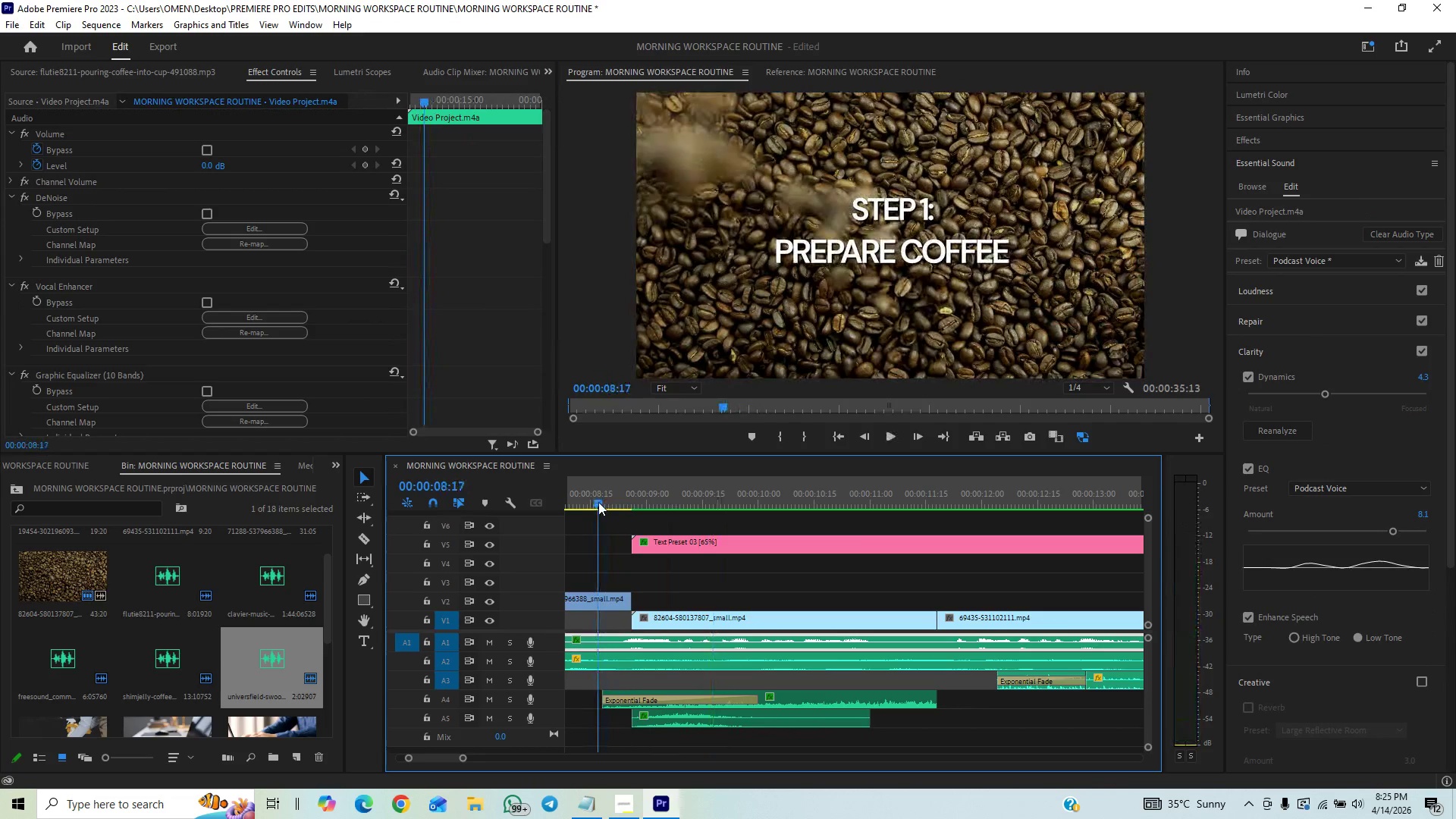 
key(Space)
 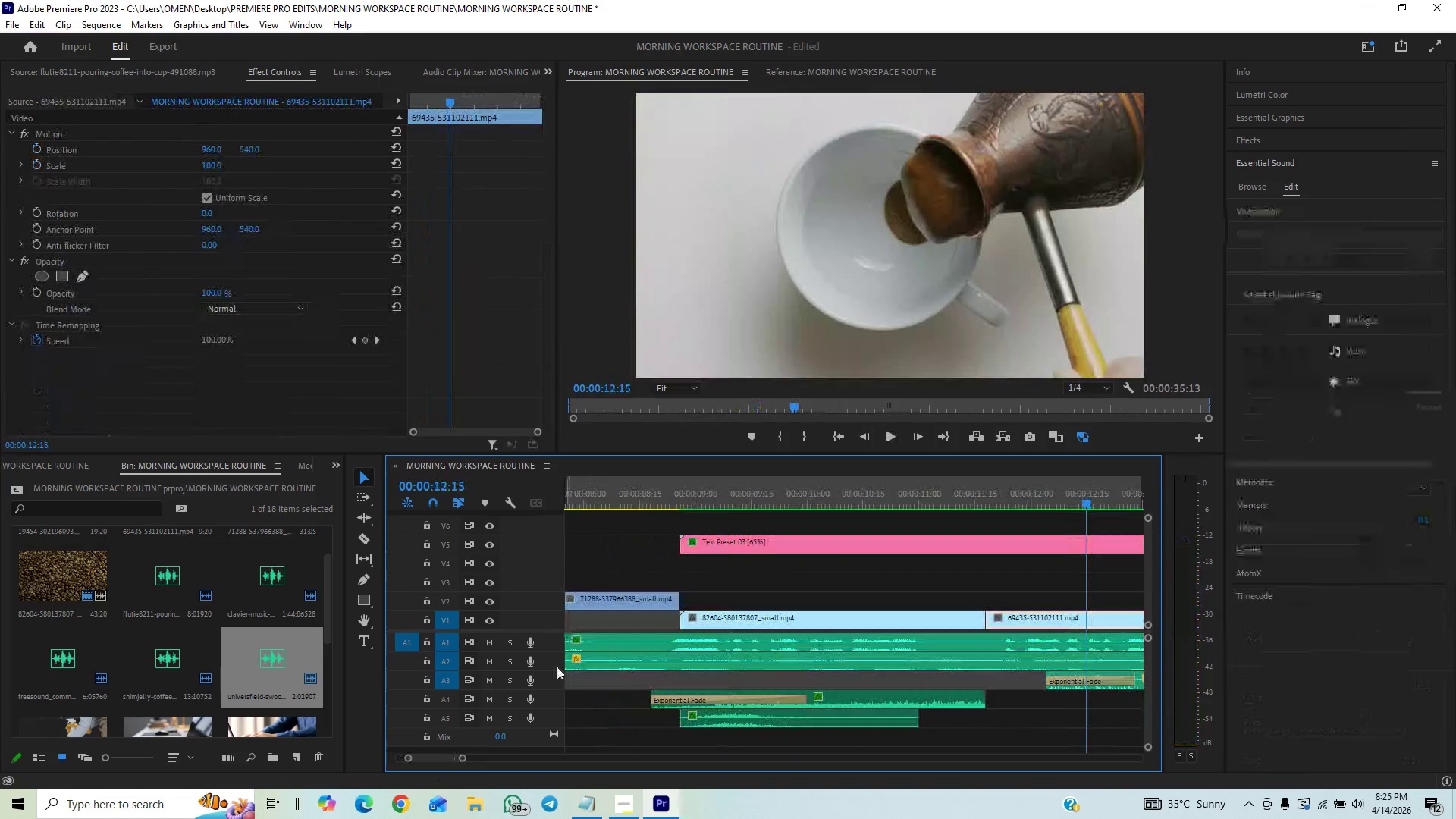 
left_click_drag(start_coordinate=[462, 759], to_coordinate=[489, 753])
 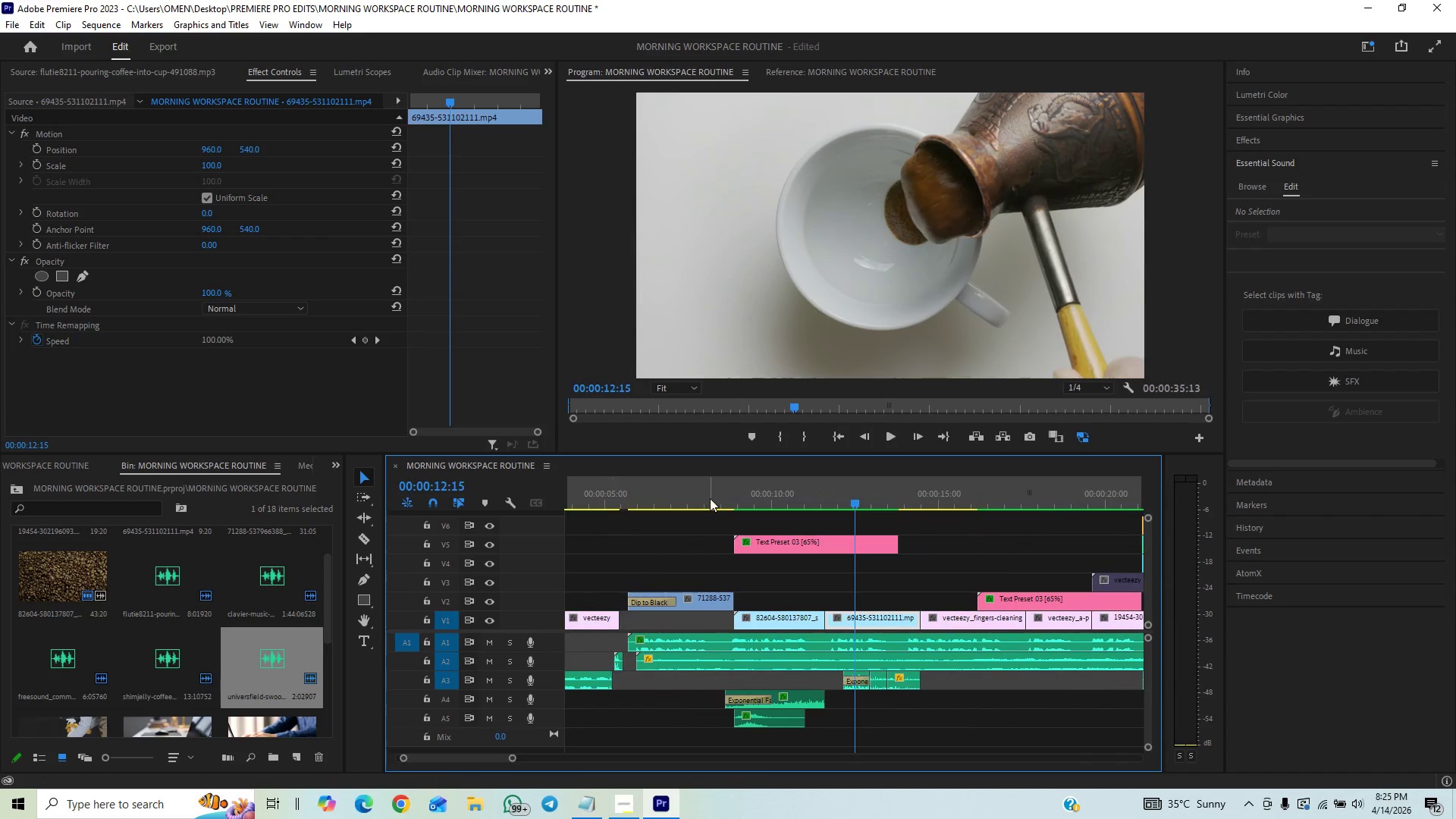 
left_click([710, 498])
 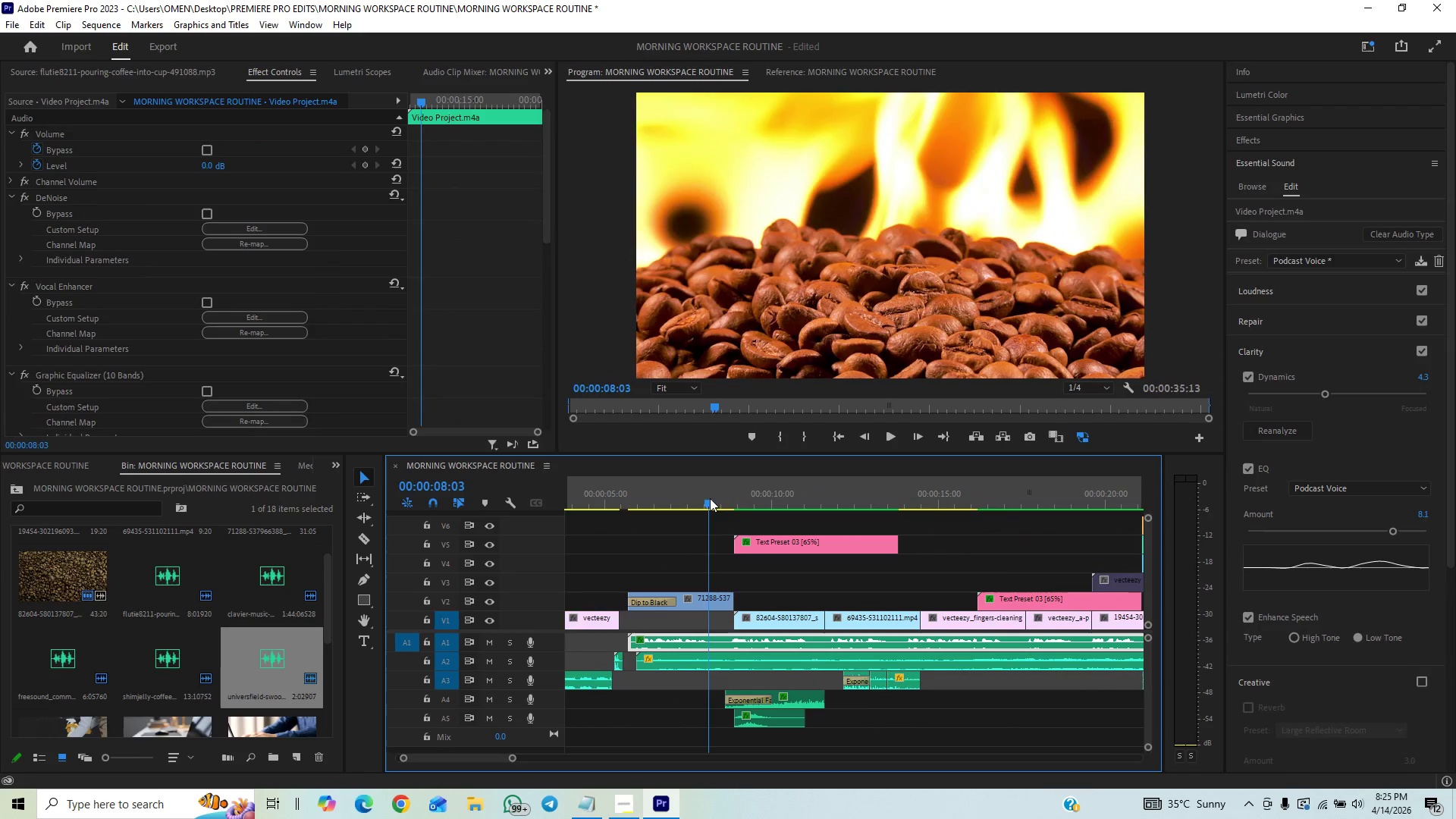 
key(Space)
 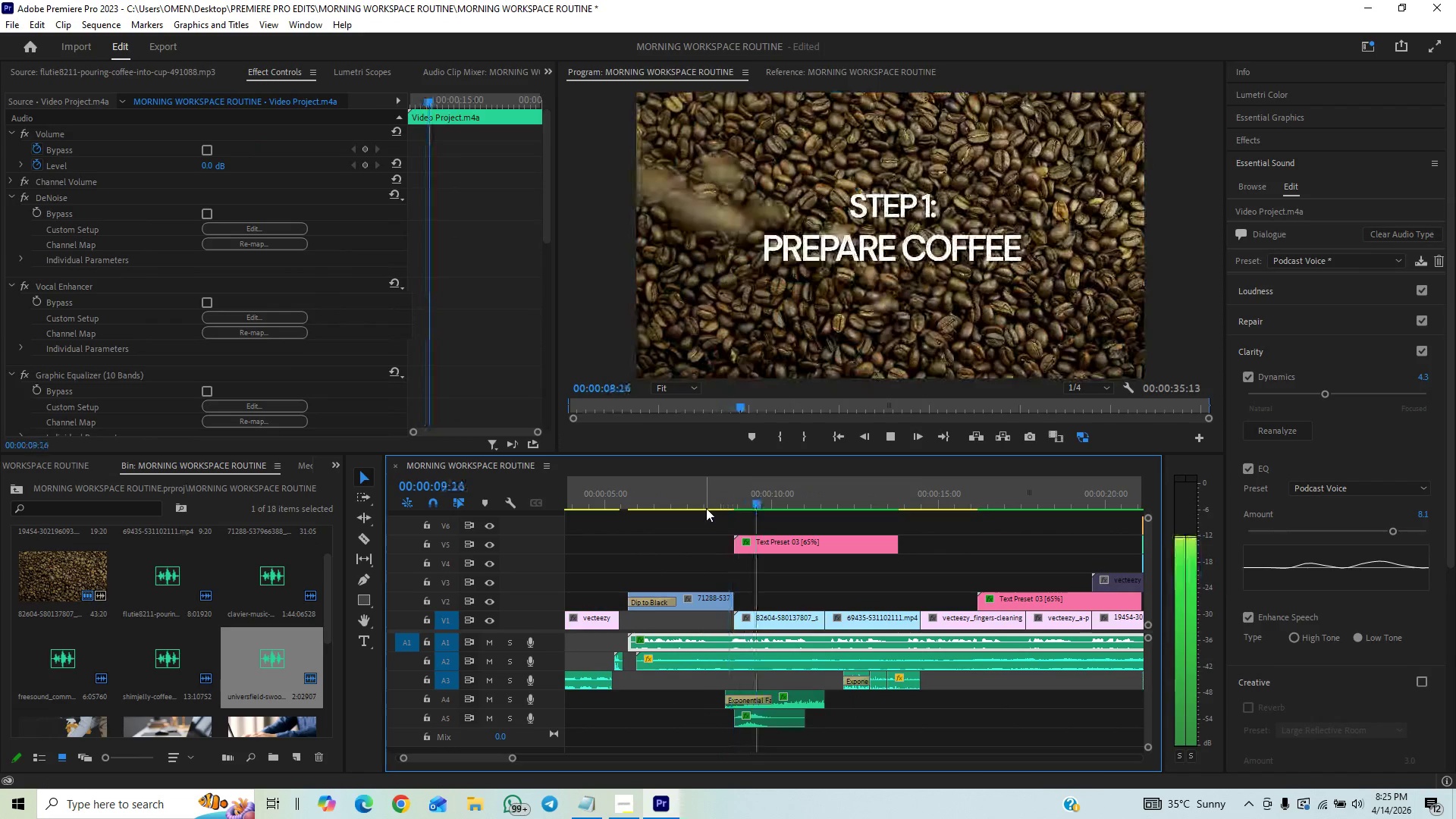 
key(Space)
 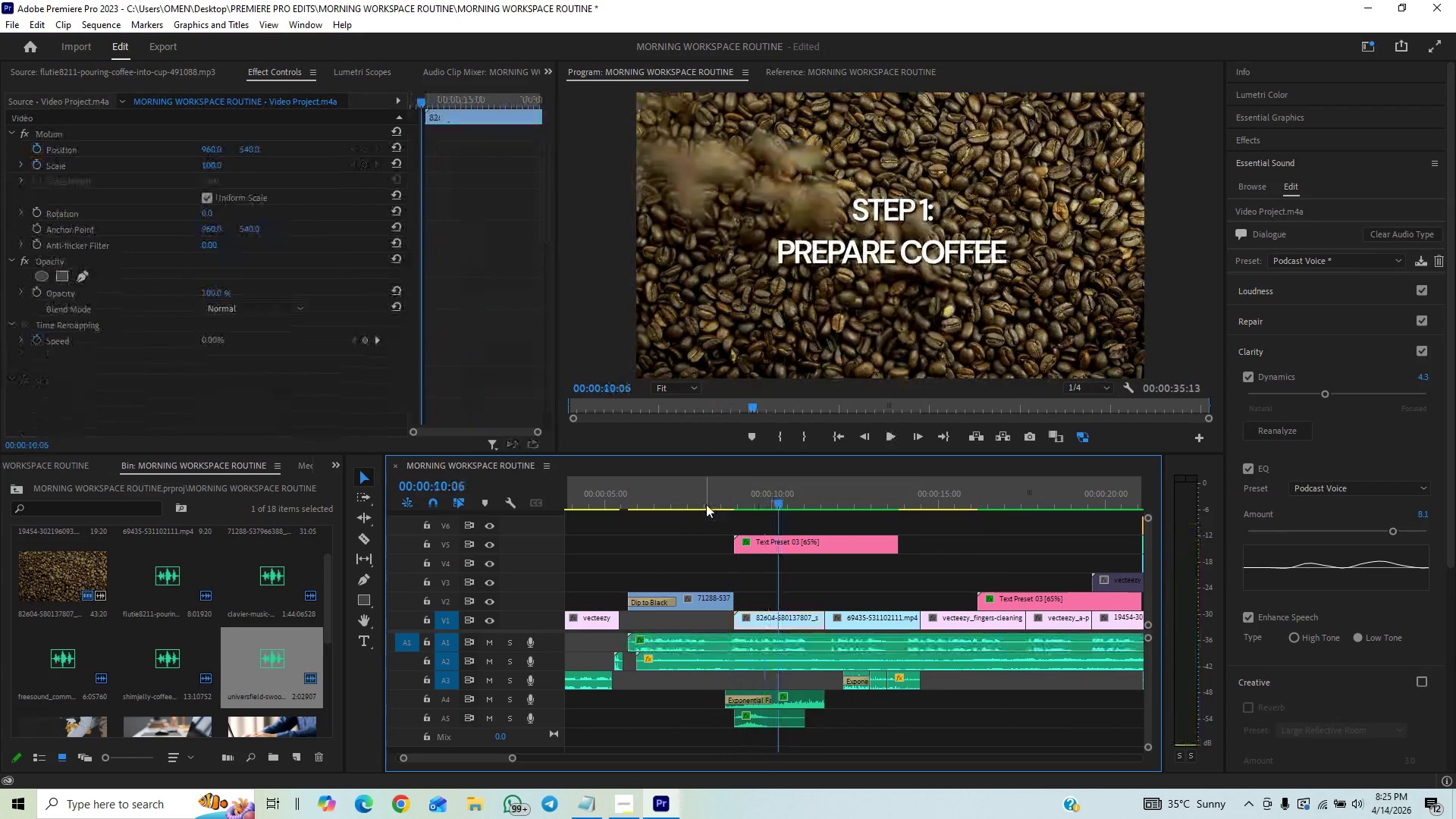 
left_click([706, 504])
 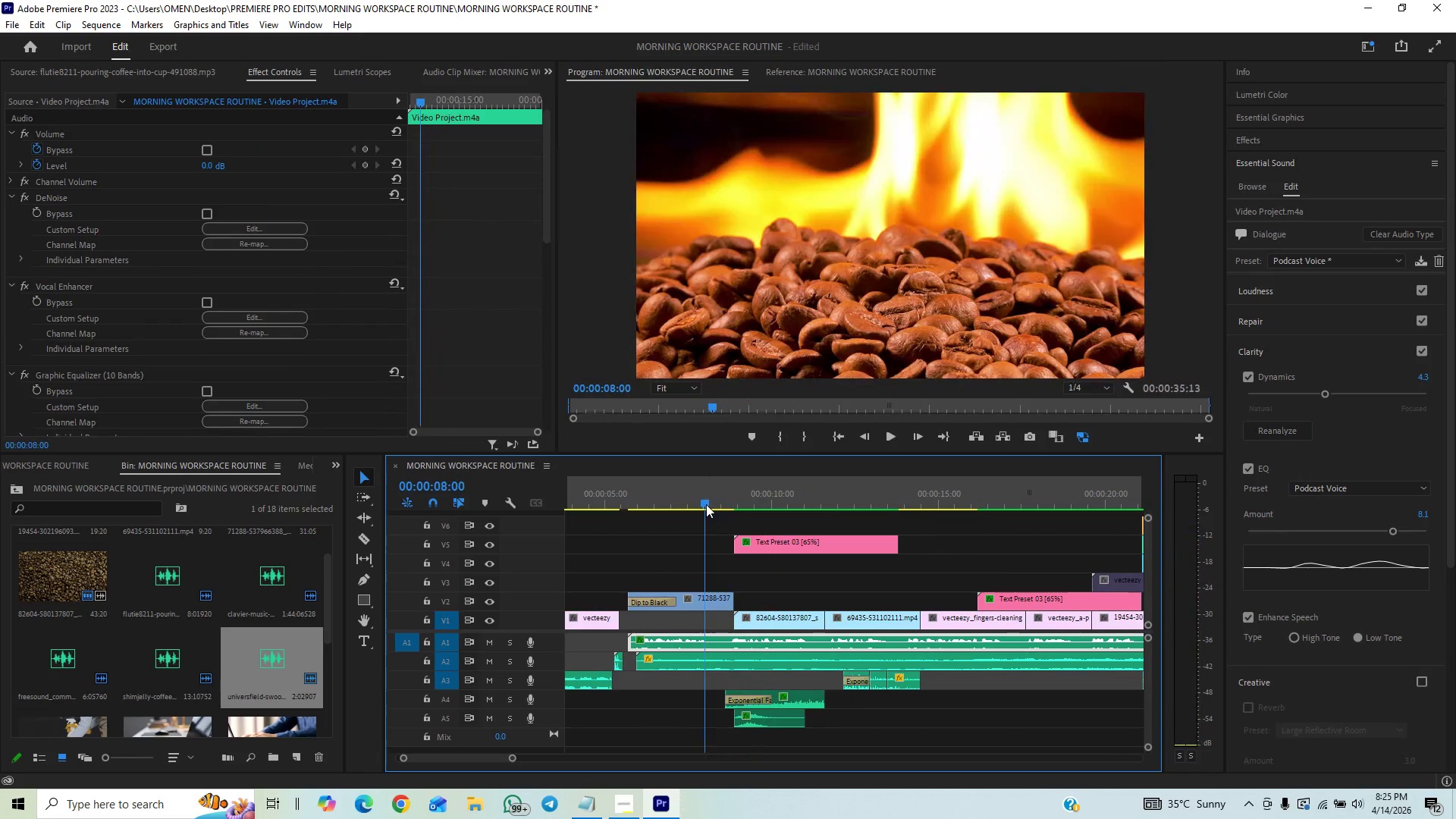 
key(Space)
 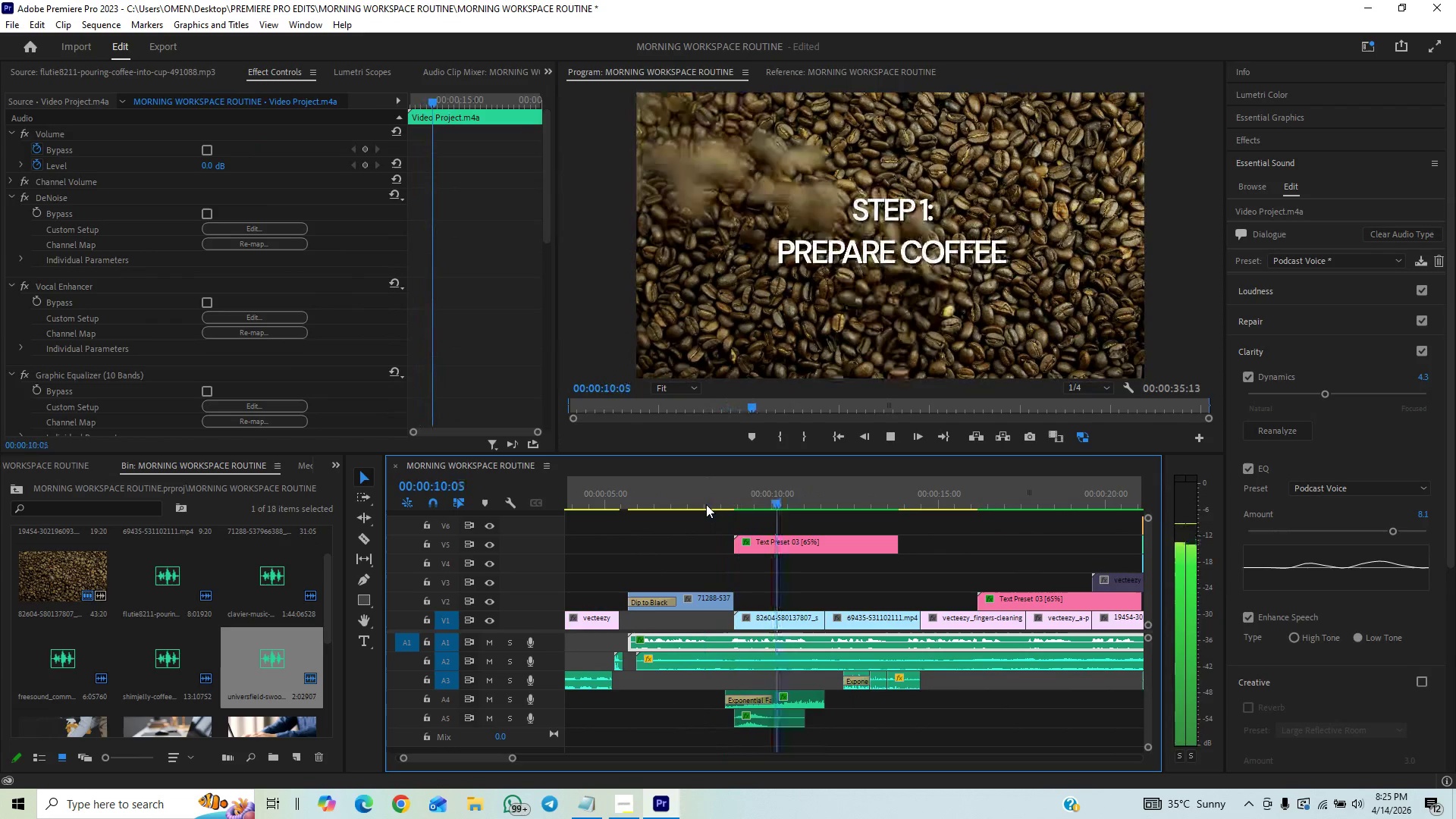 
key(Space)
 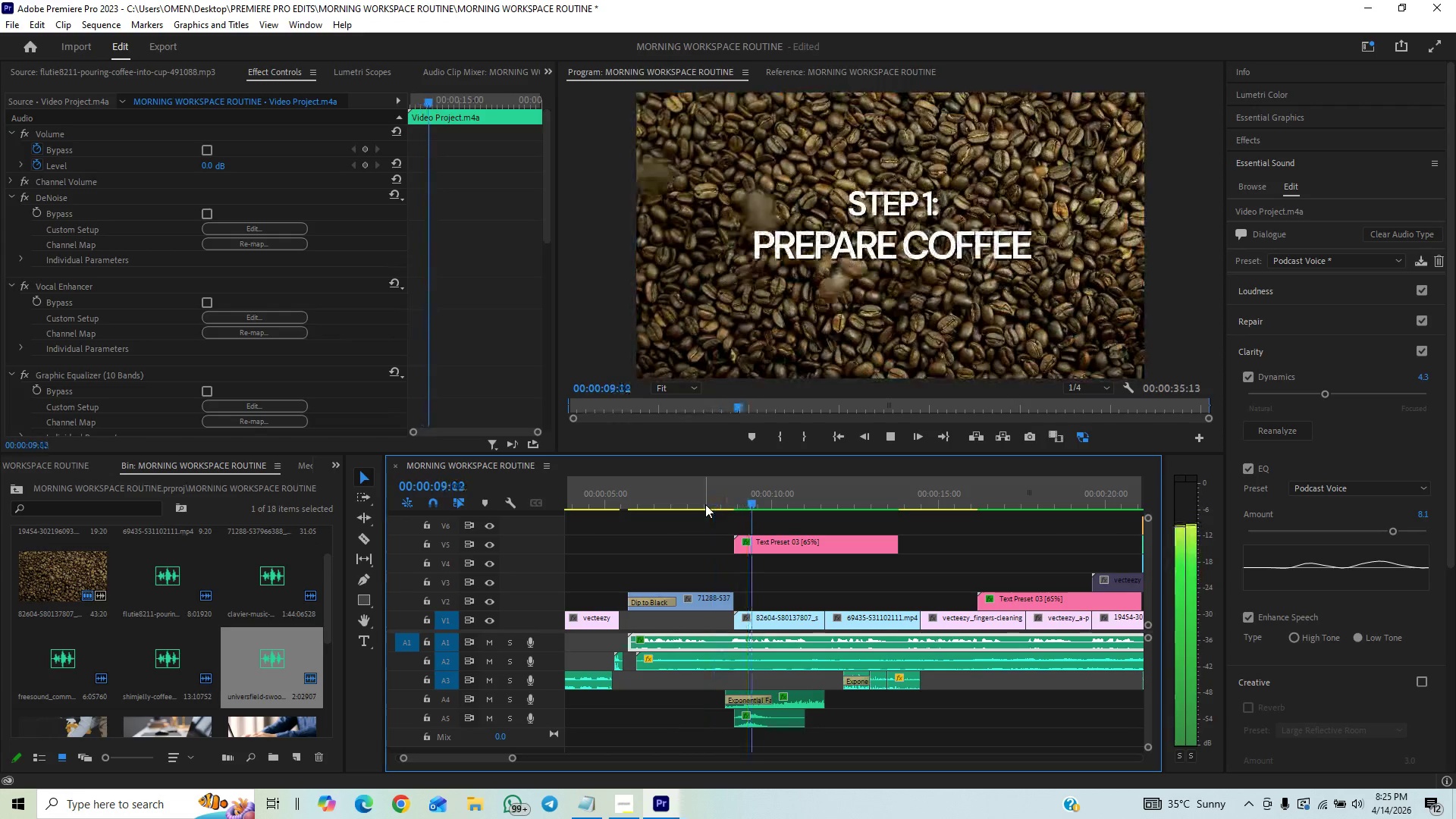 
key(Space)
 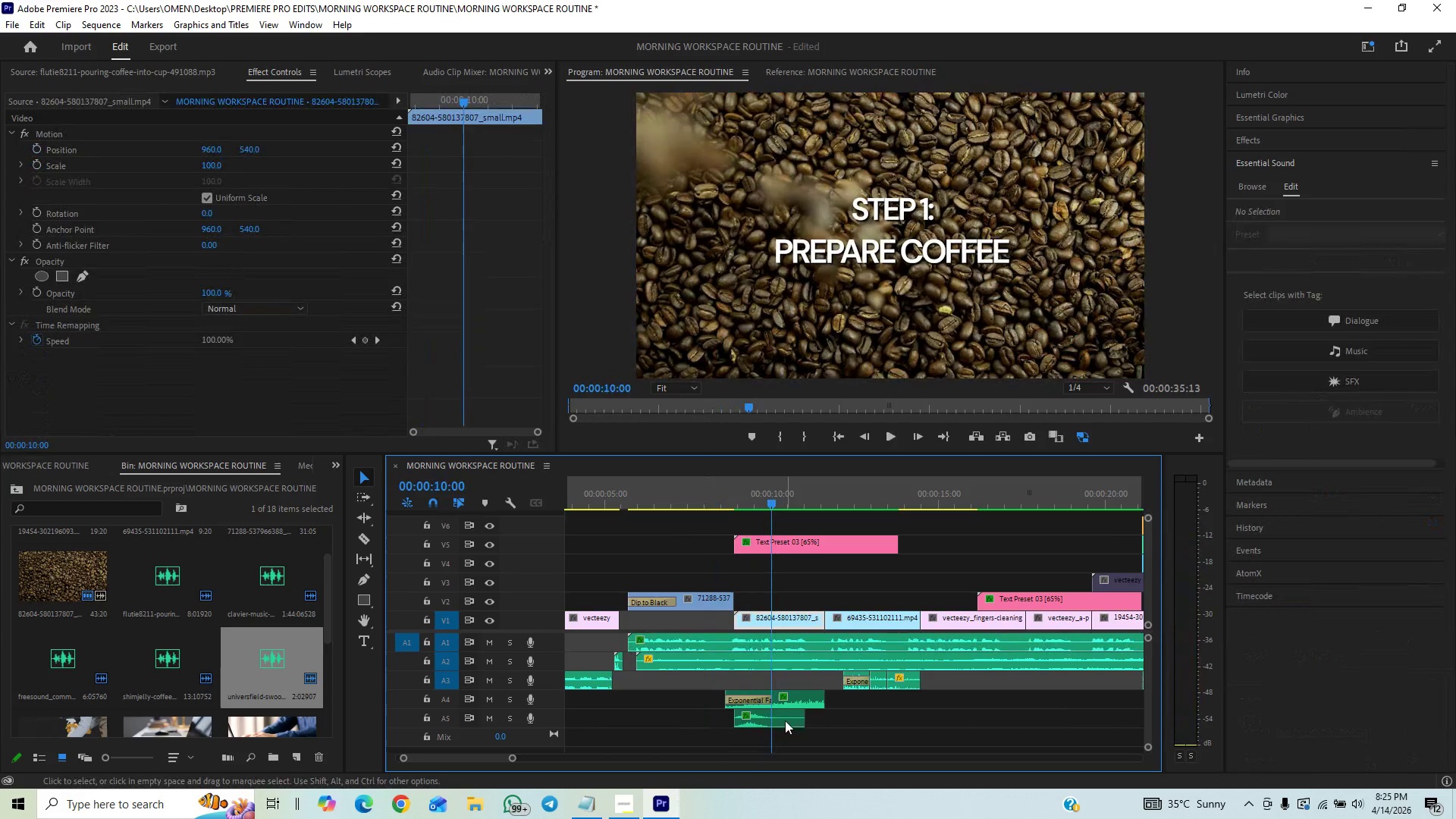 
left_click([785, 720])
 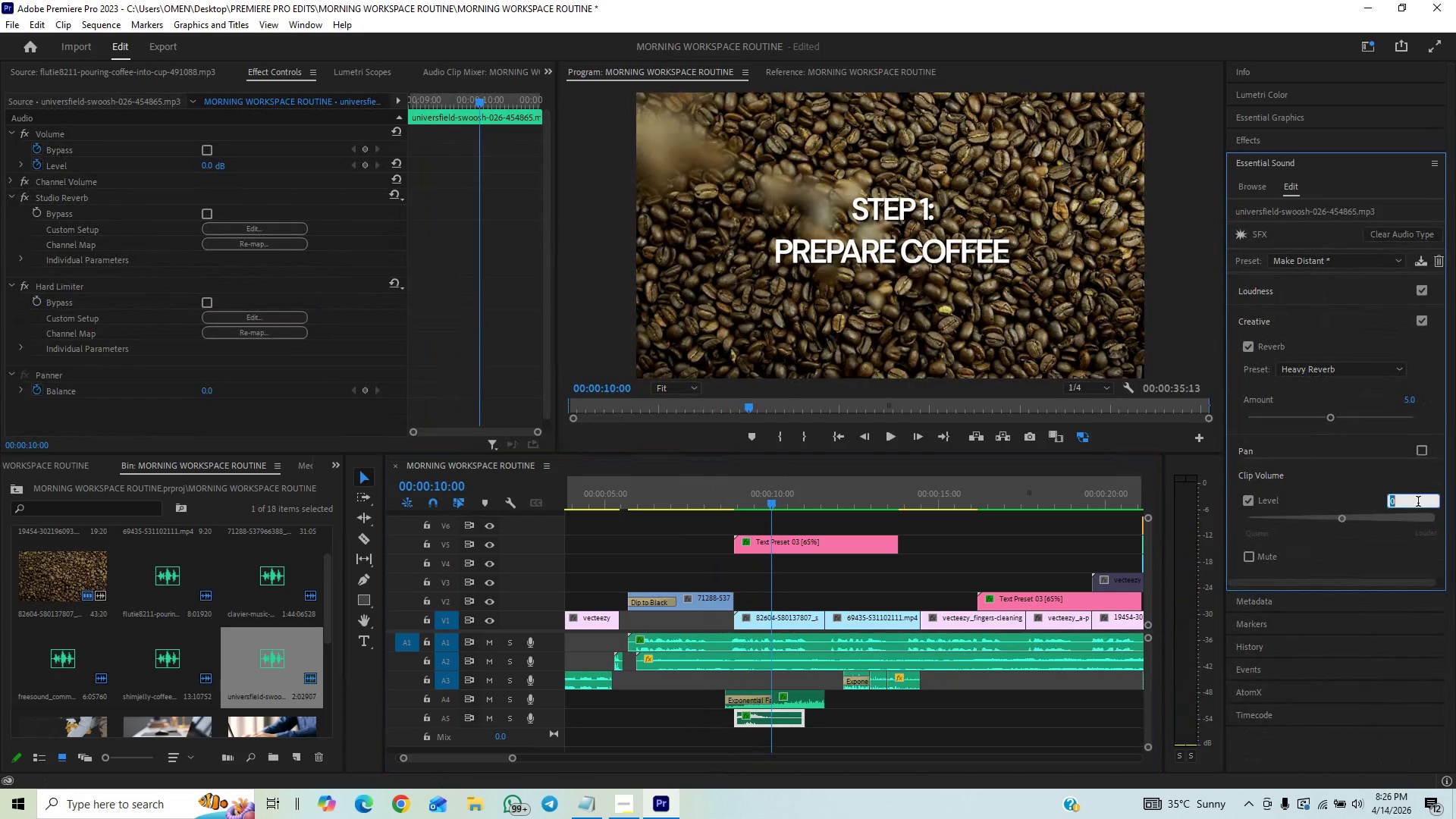 
key(Minus)
 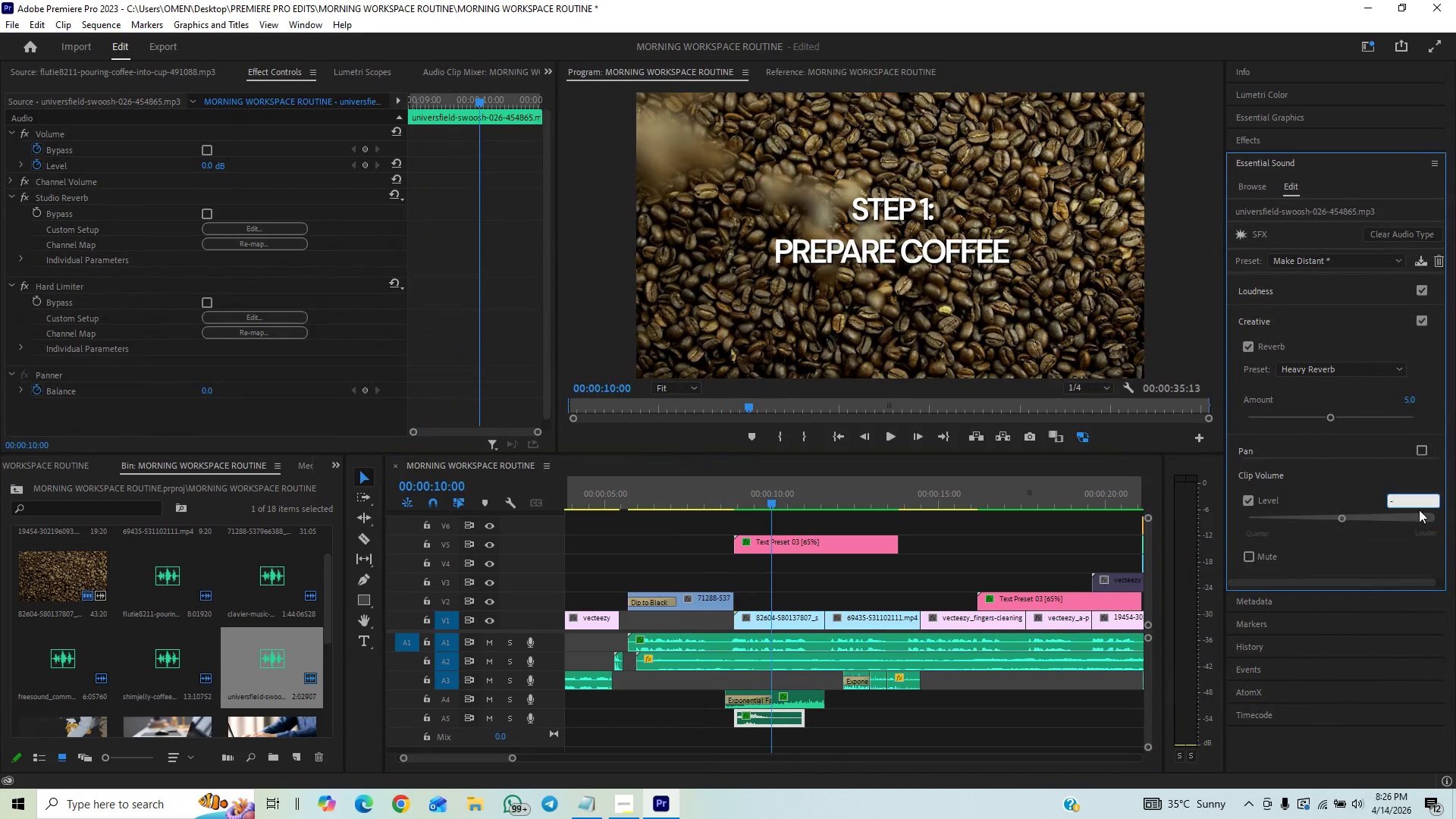 
key(2)
 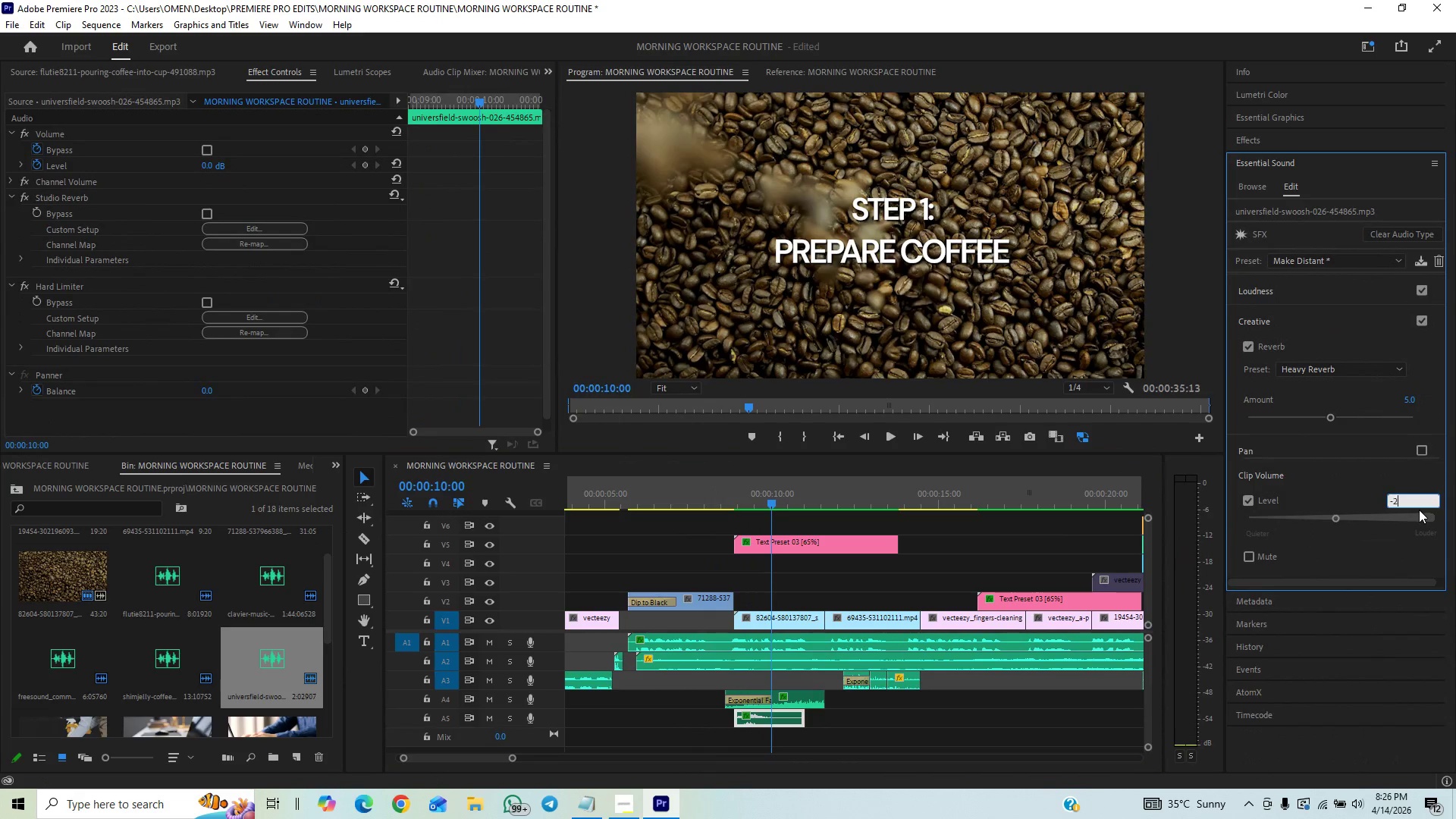 
key(Enter)
 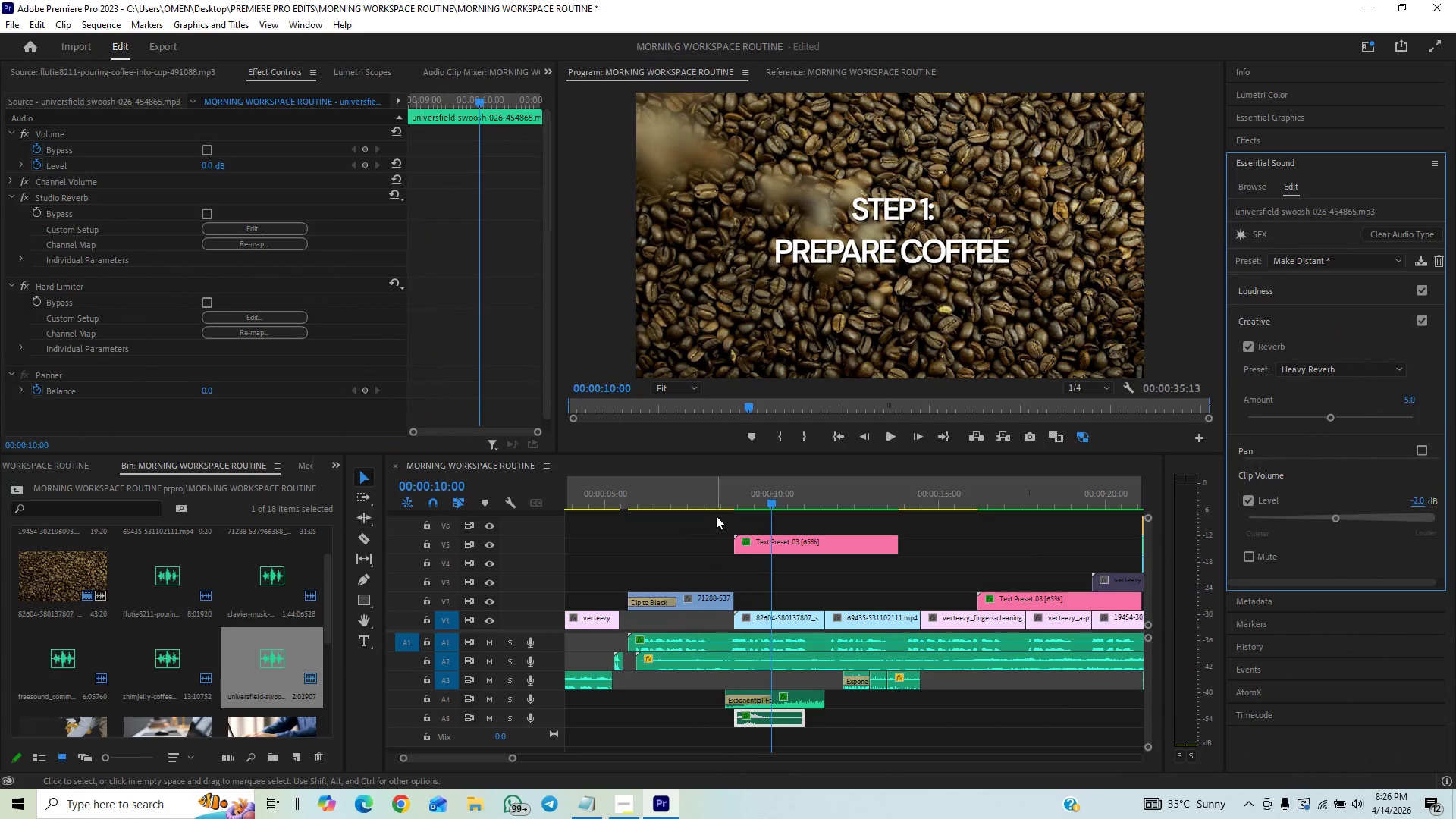 
left_click([717, 503])
 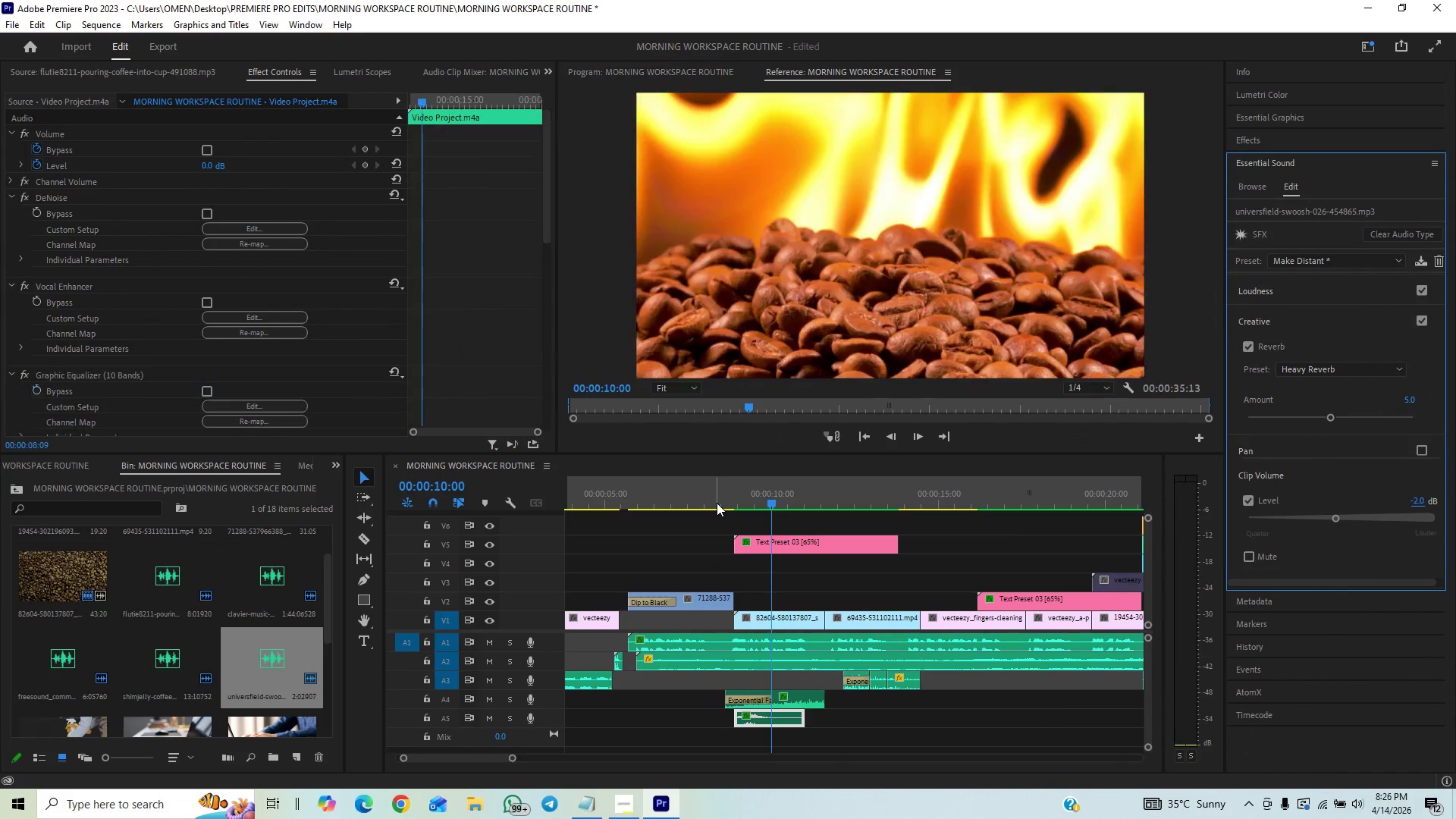 
key(Space)
 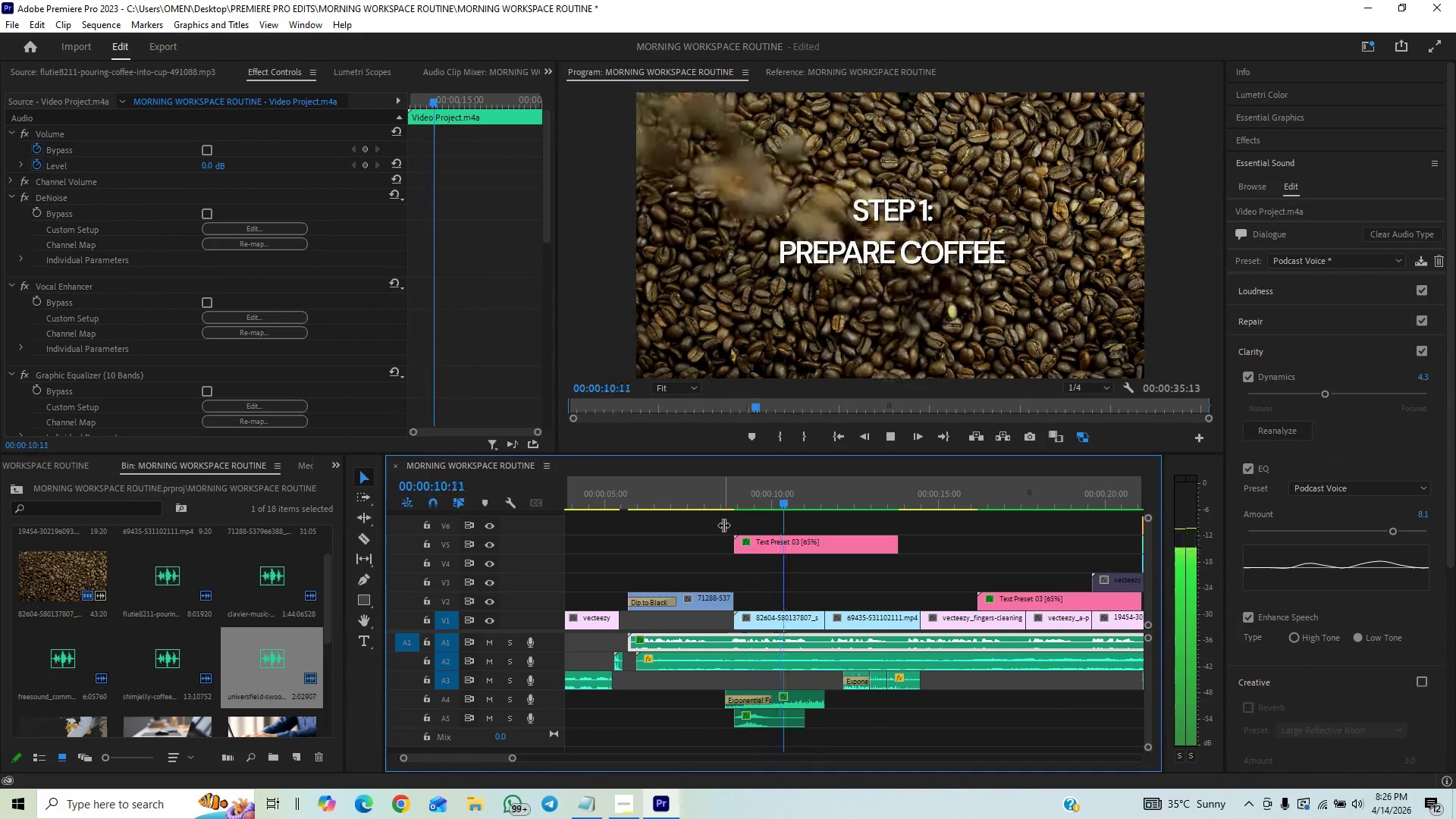 
key(Space)
 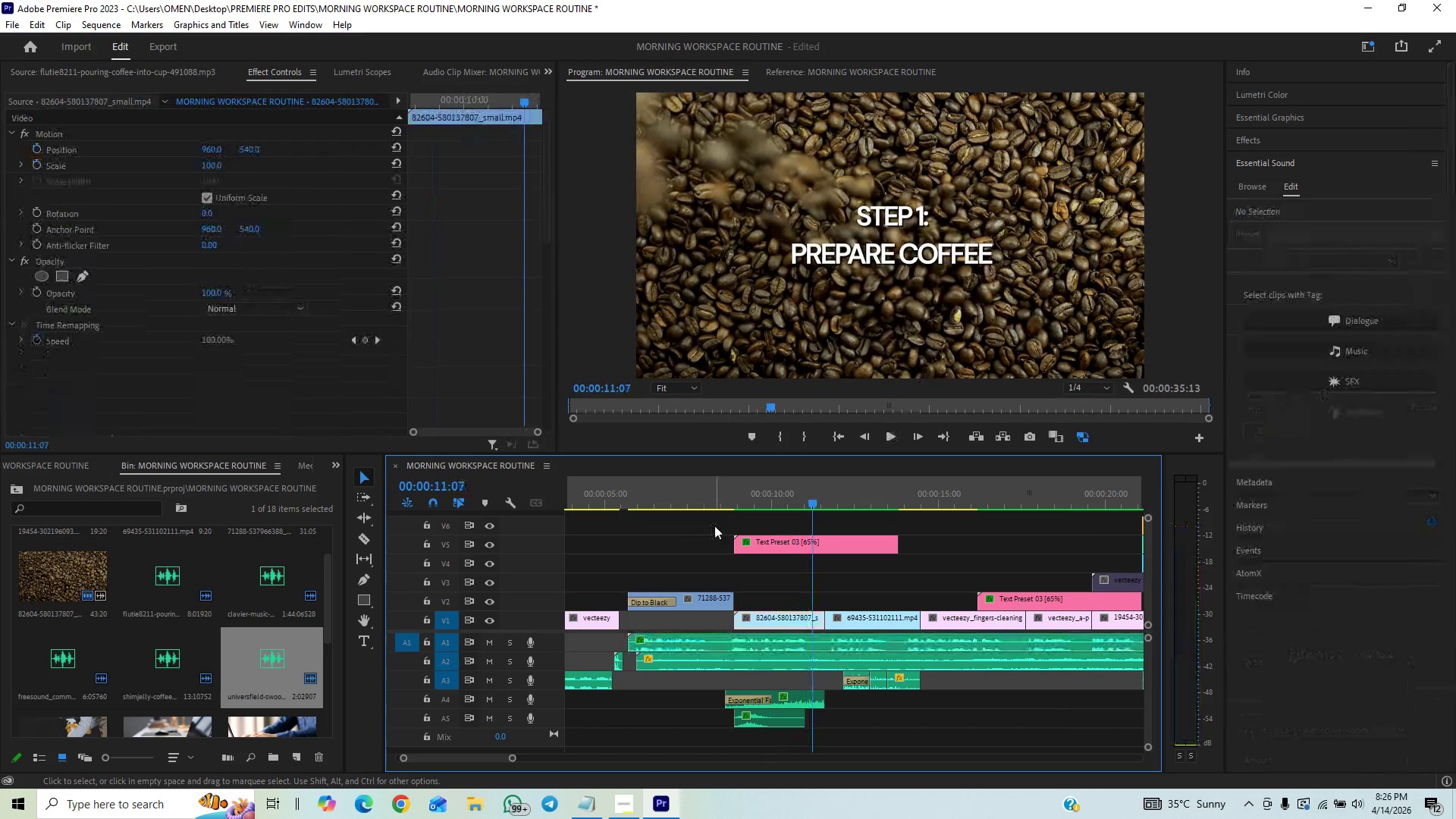 
key(Control+Z)
 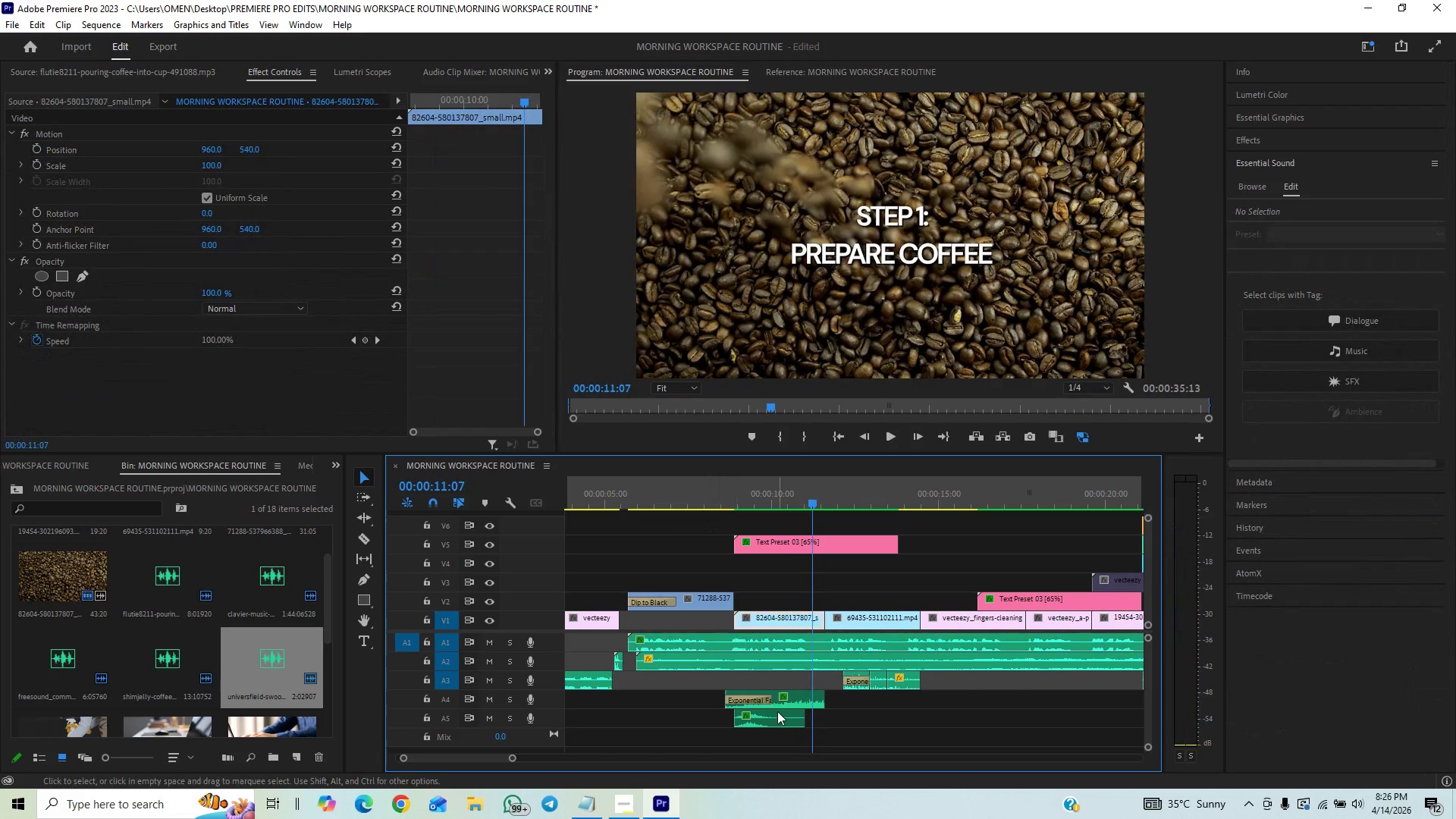 
left_click([777, 711])
 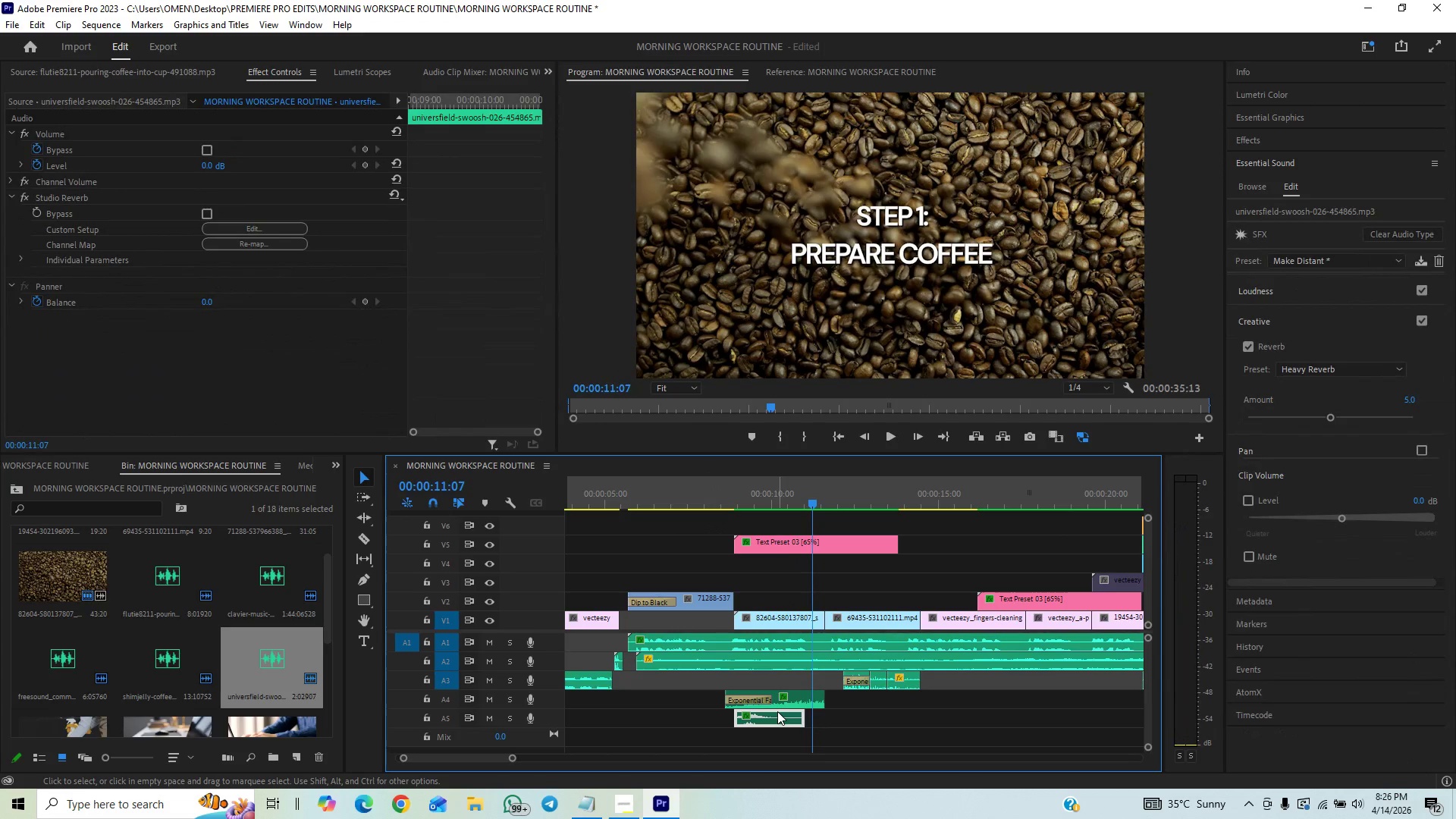 
key(Control+S)
 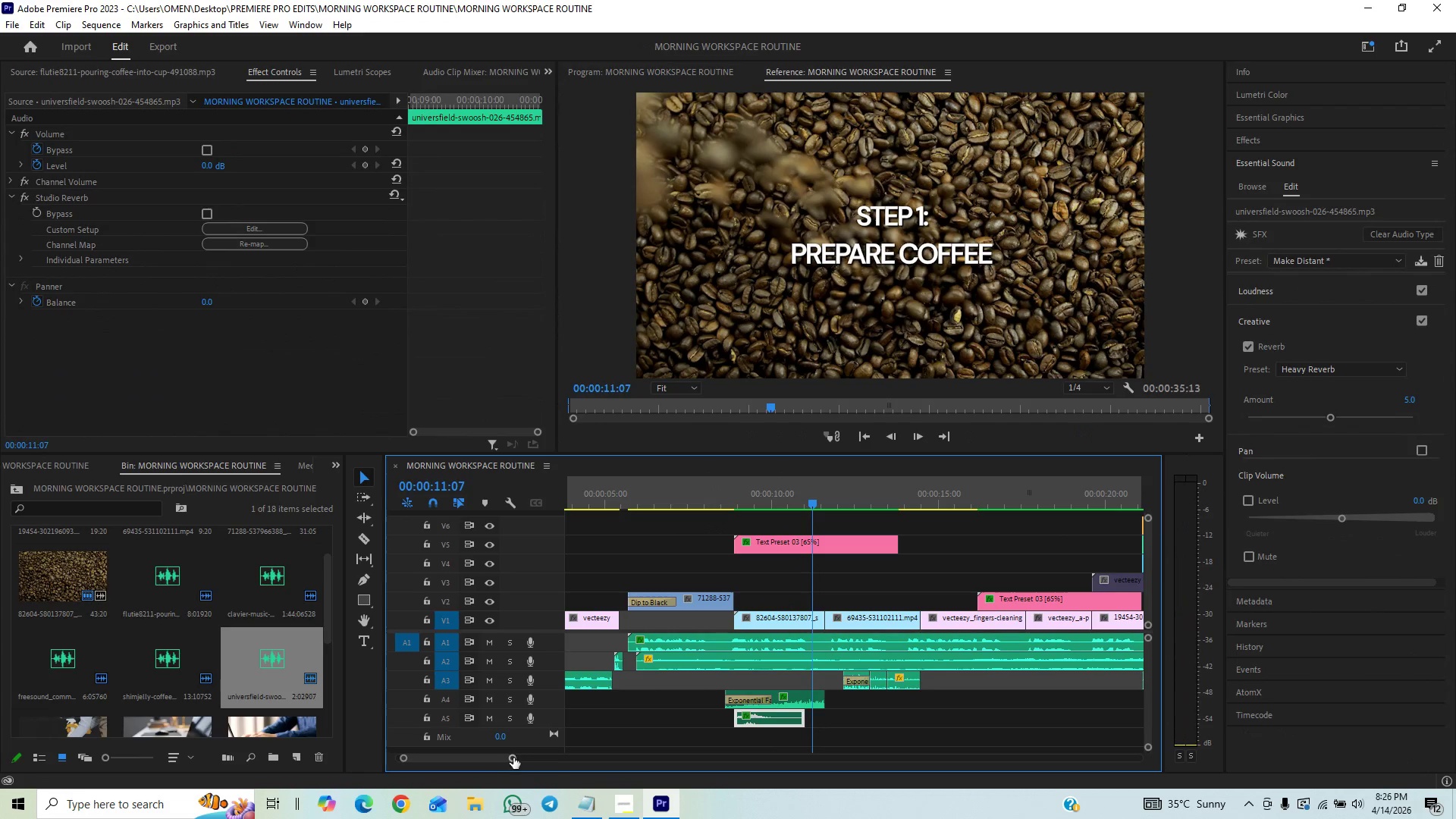 
left_click_drag(start_coordinate=[515, 760], to_coordinate=[541, 748])
 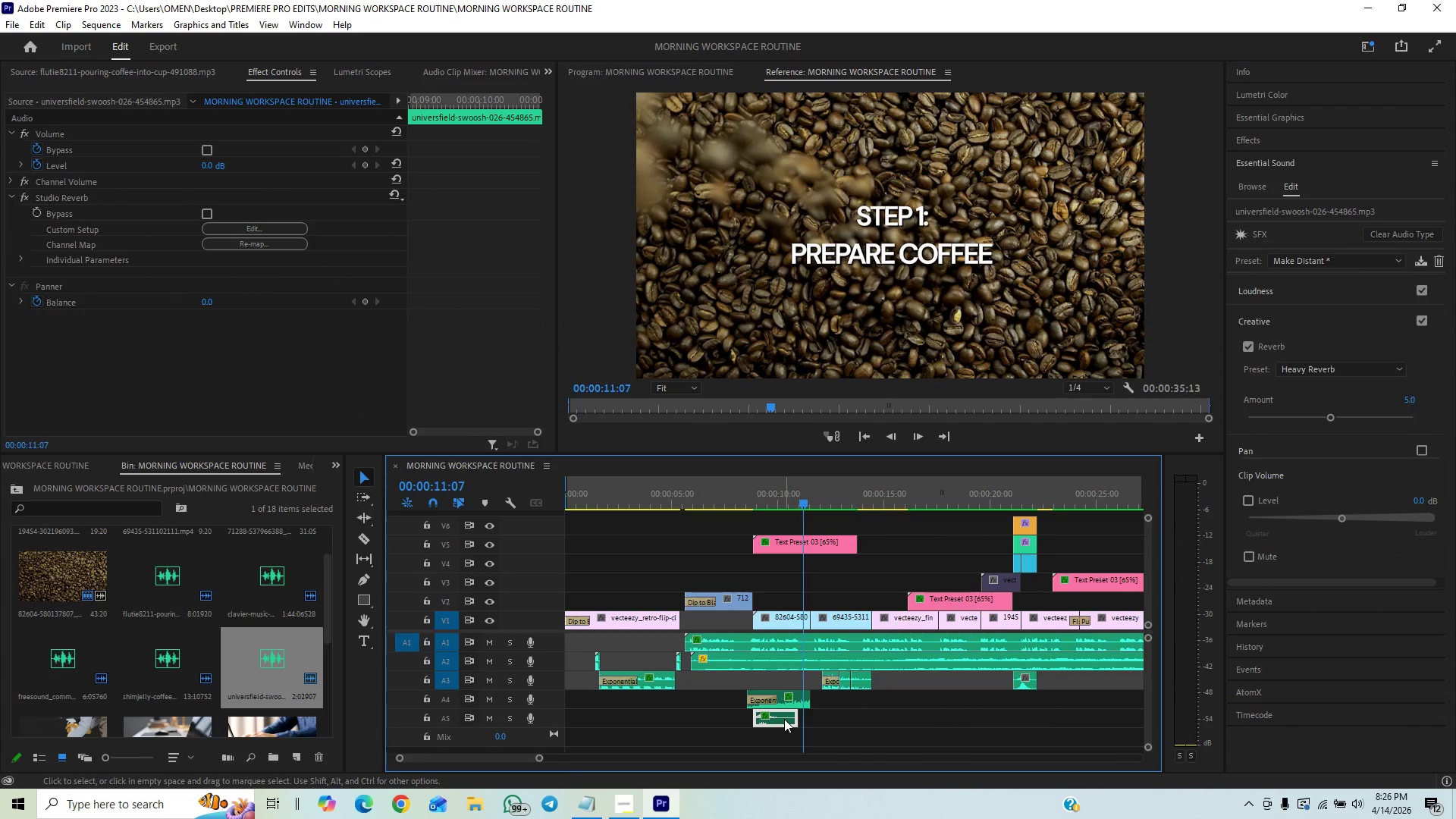 
hold_key(key=AltLeft, duration=1.5)
left_click_drag(start_coordinate=[784, 719], to_coordinate=[940, 710])
 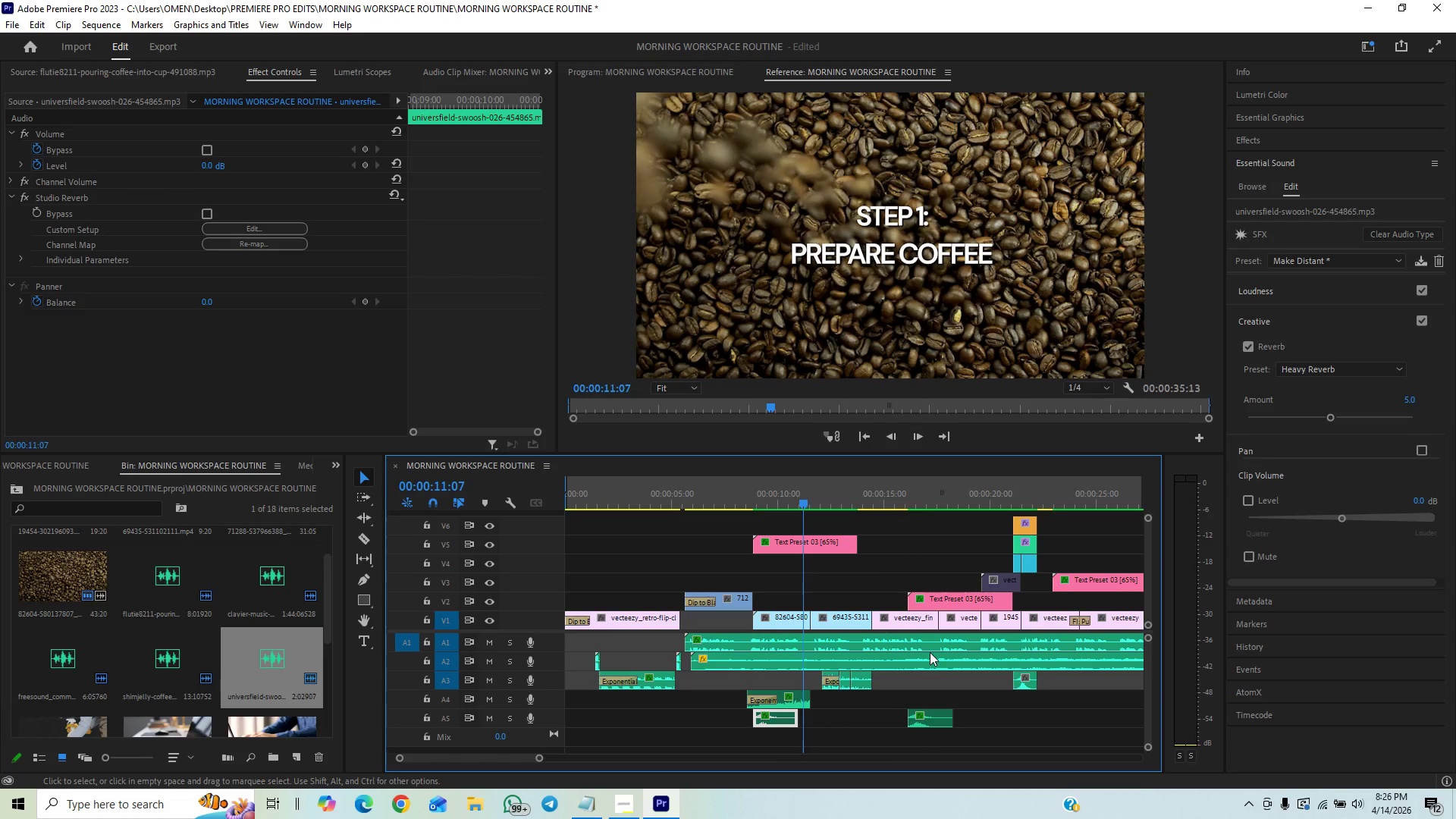 
hold_key(key=AltLeft, duration=1.11)
 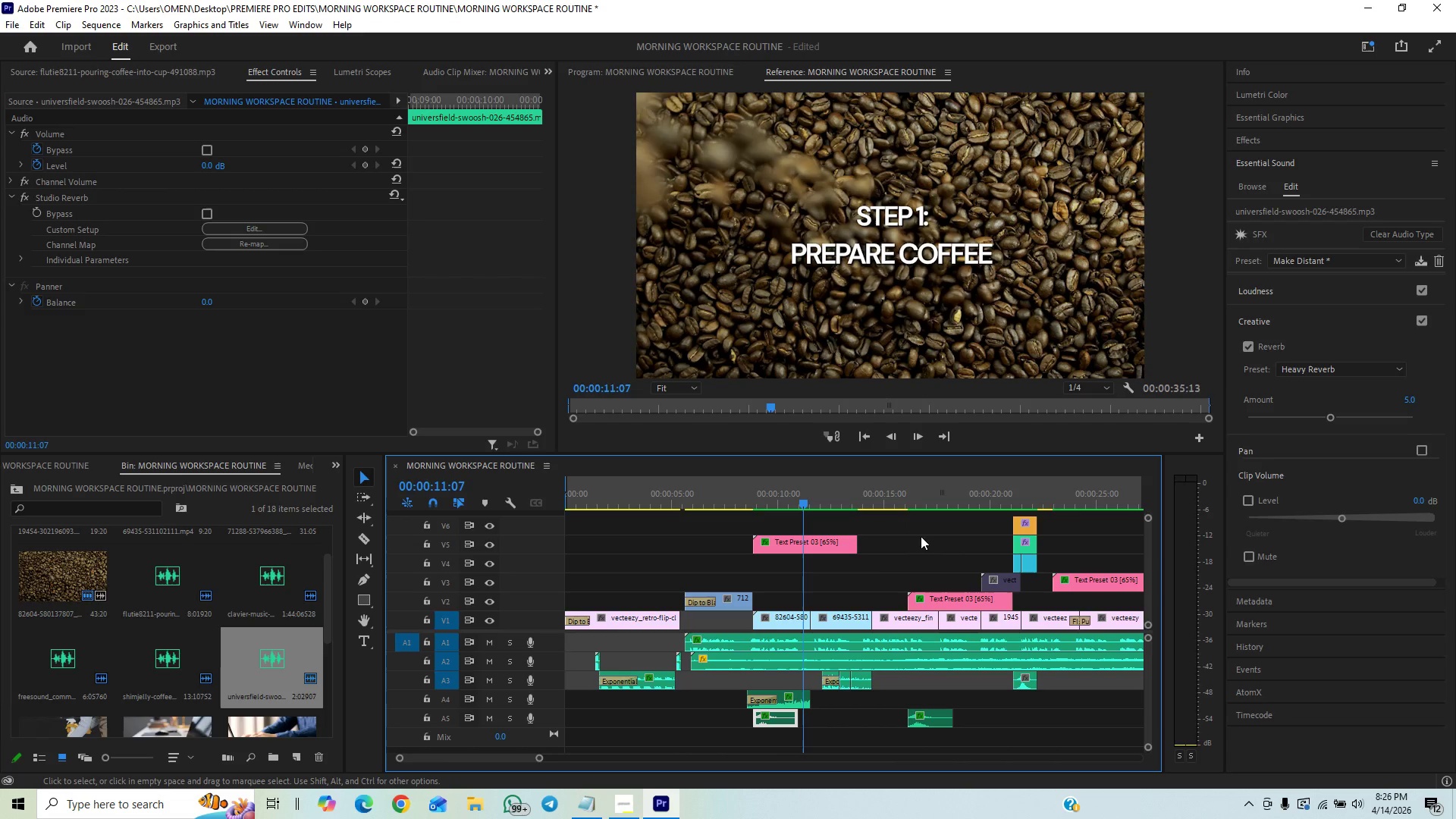 
left_click([893, 499])
 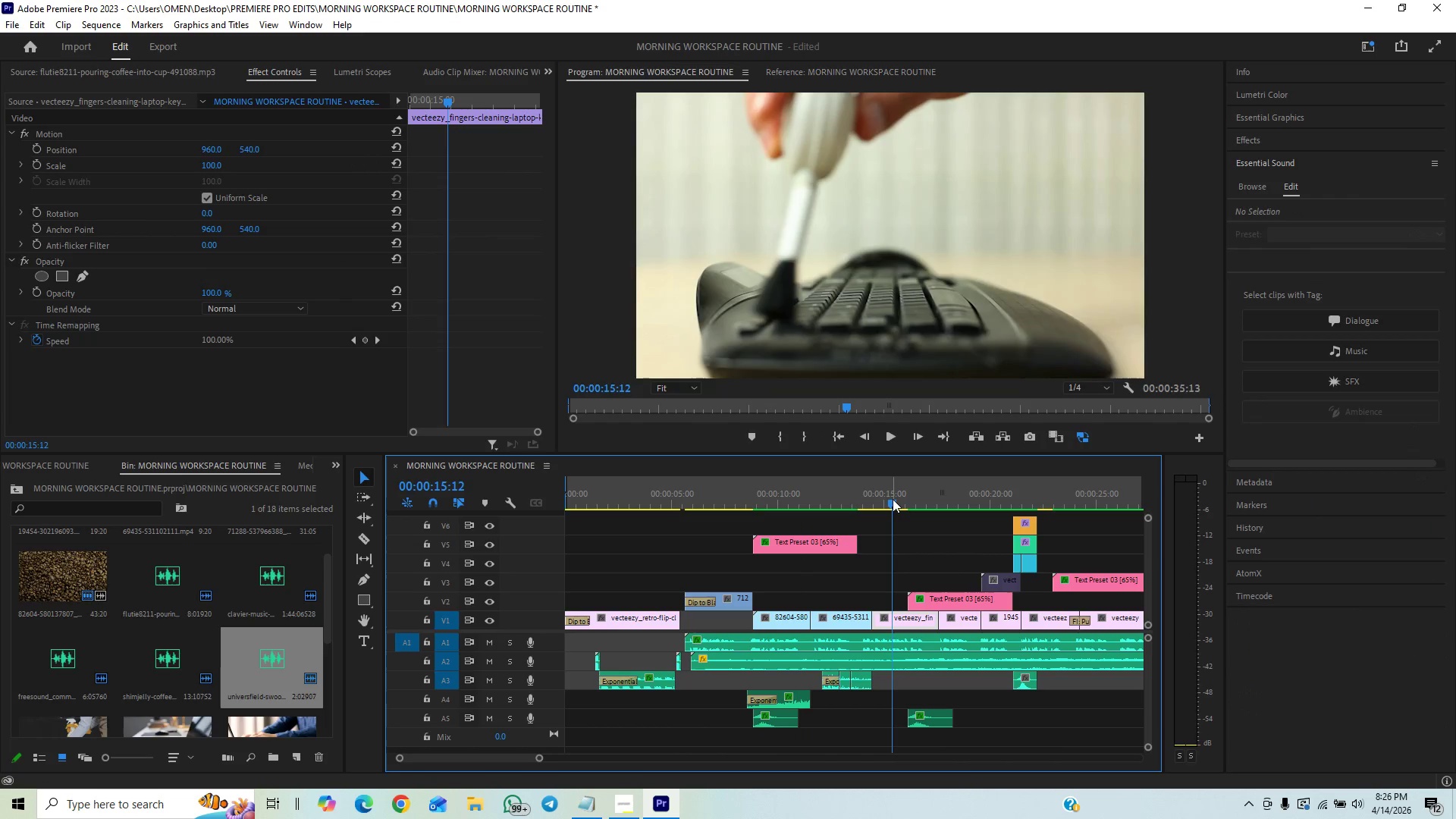 
key(Space)
 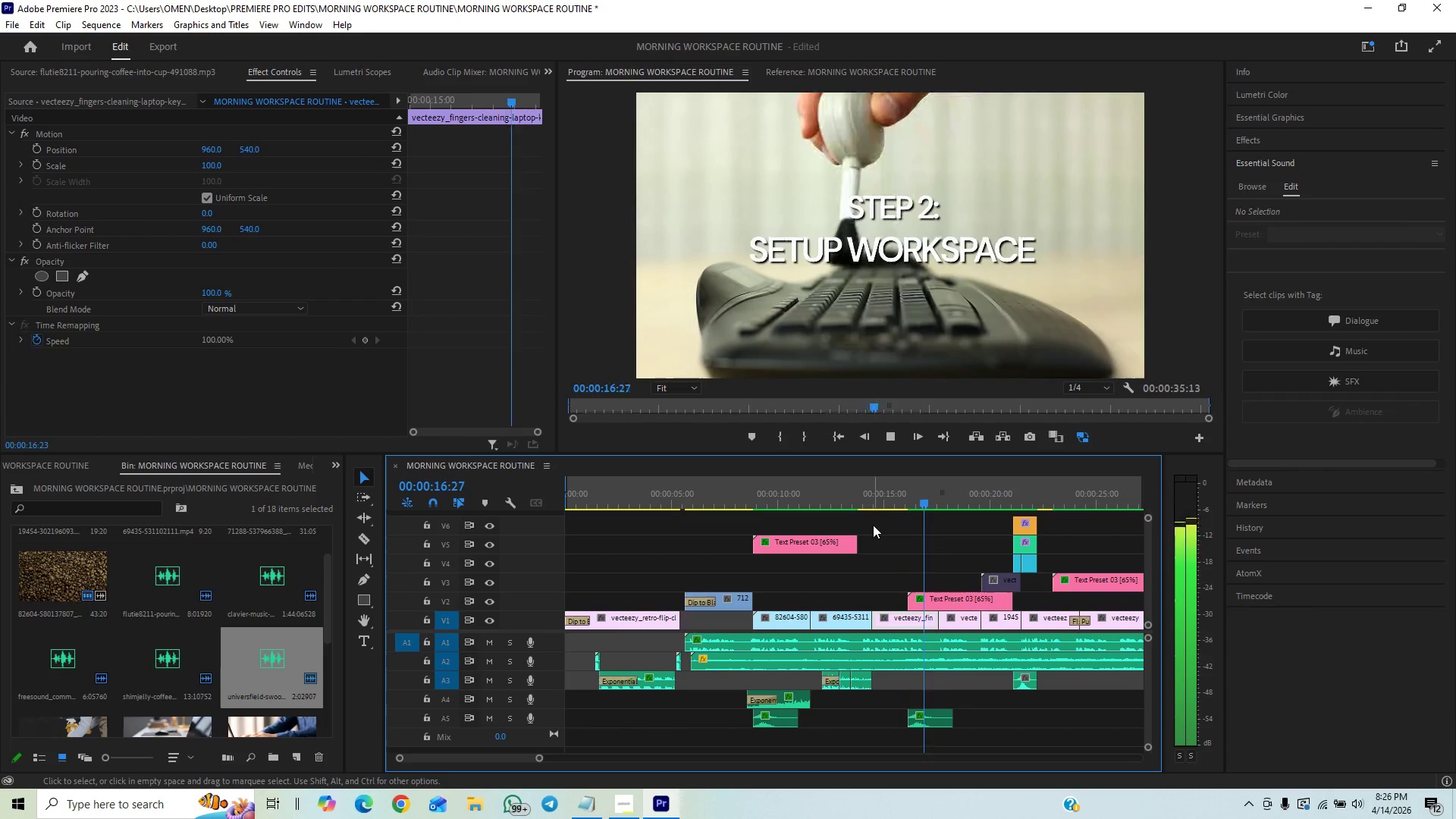 
left_click([886, 497])
 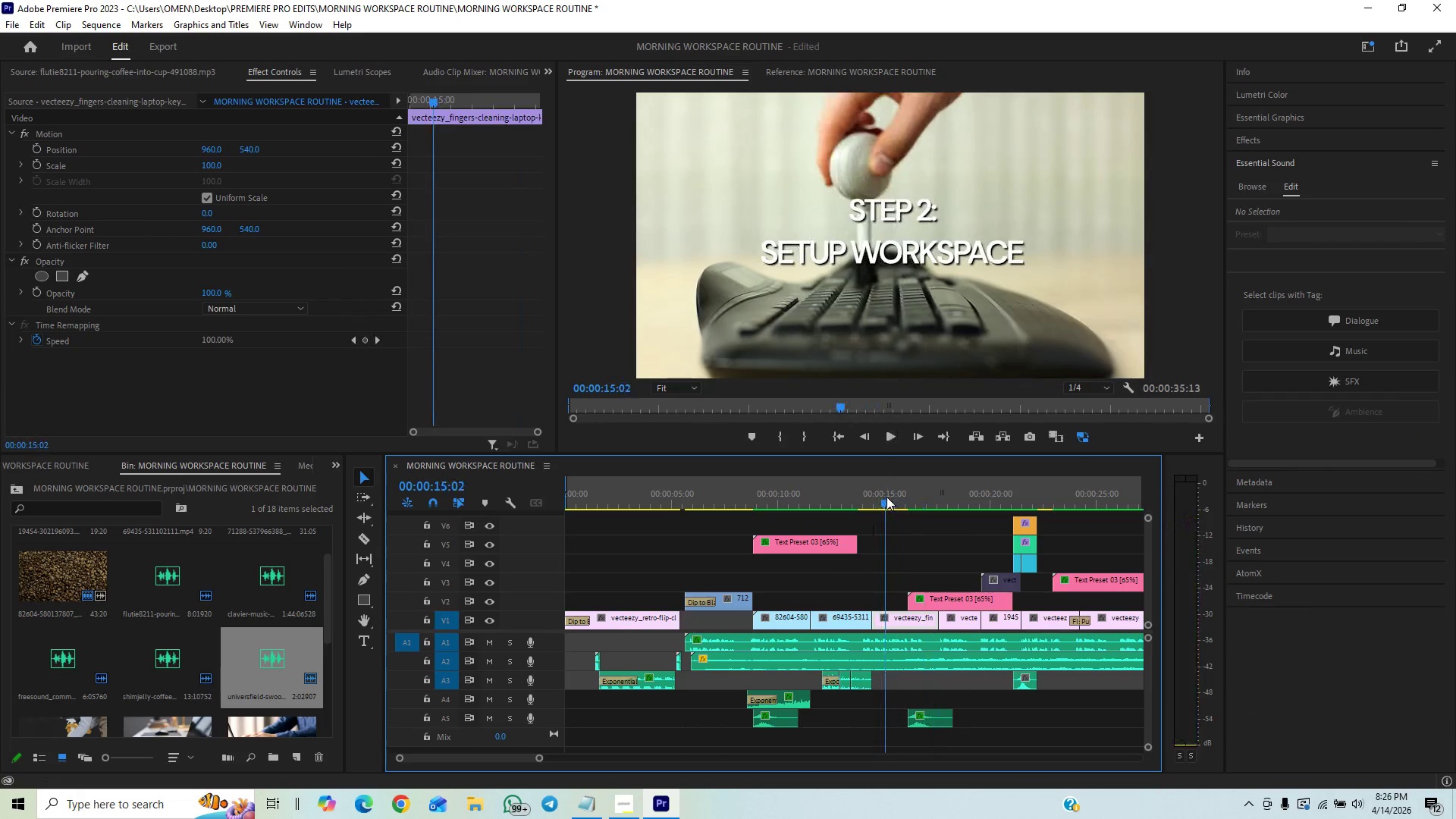 
key(Space)
 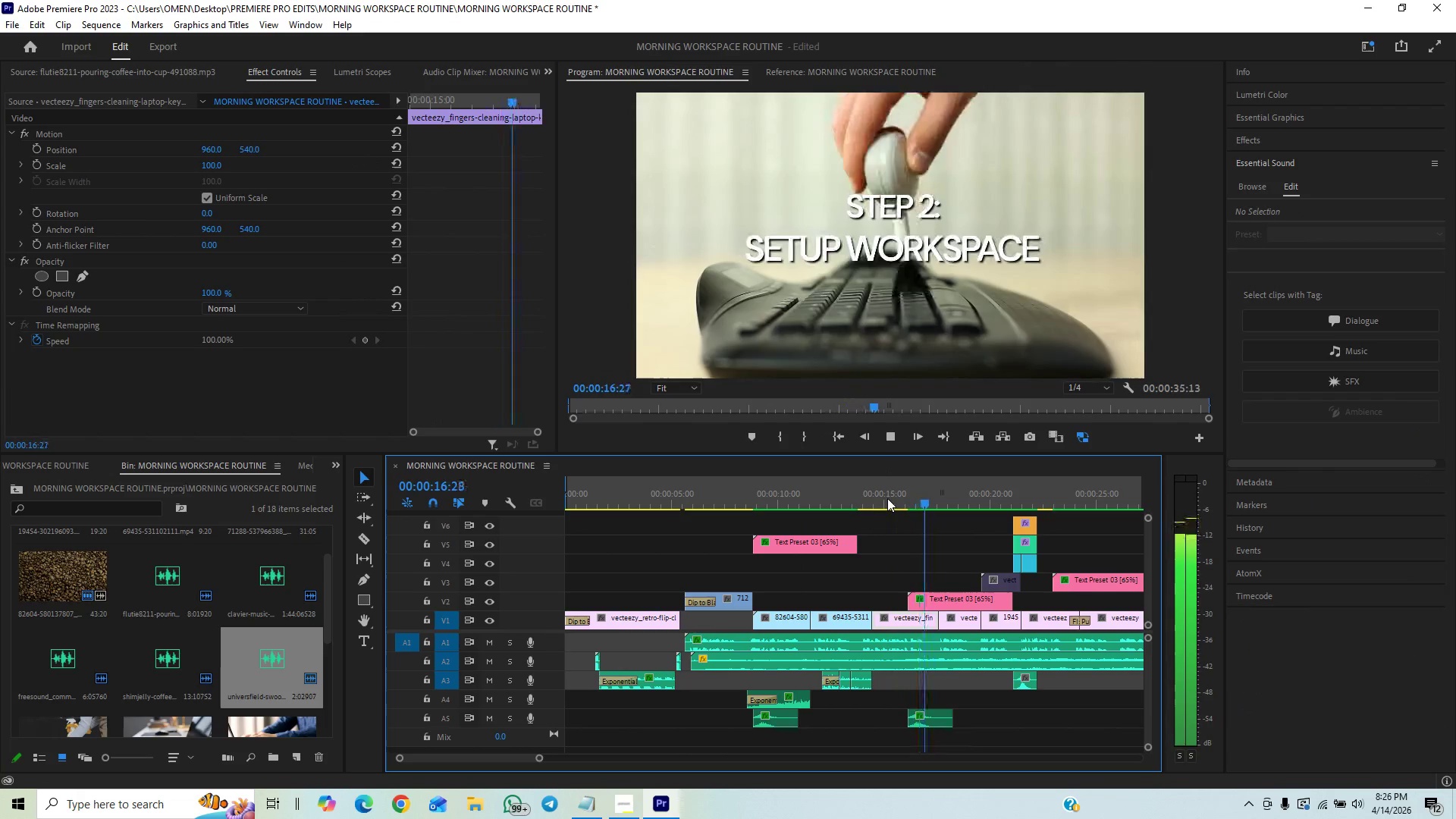 
key(Space)
 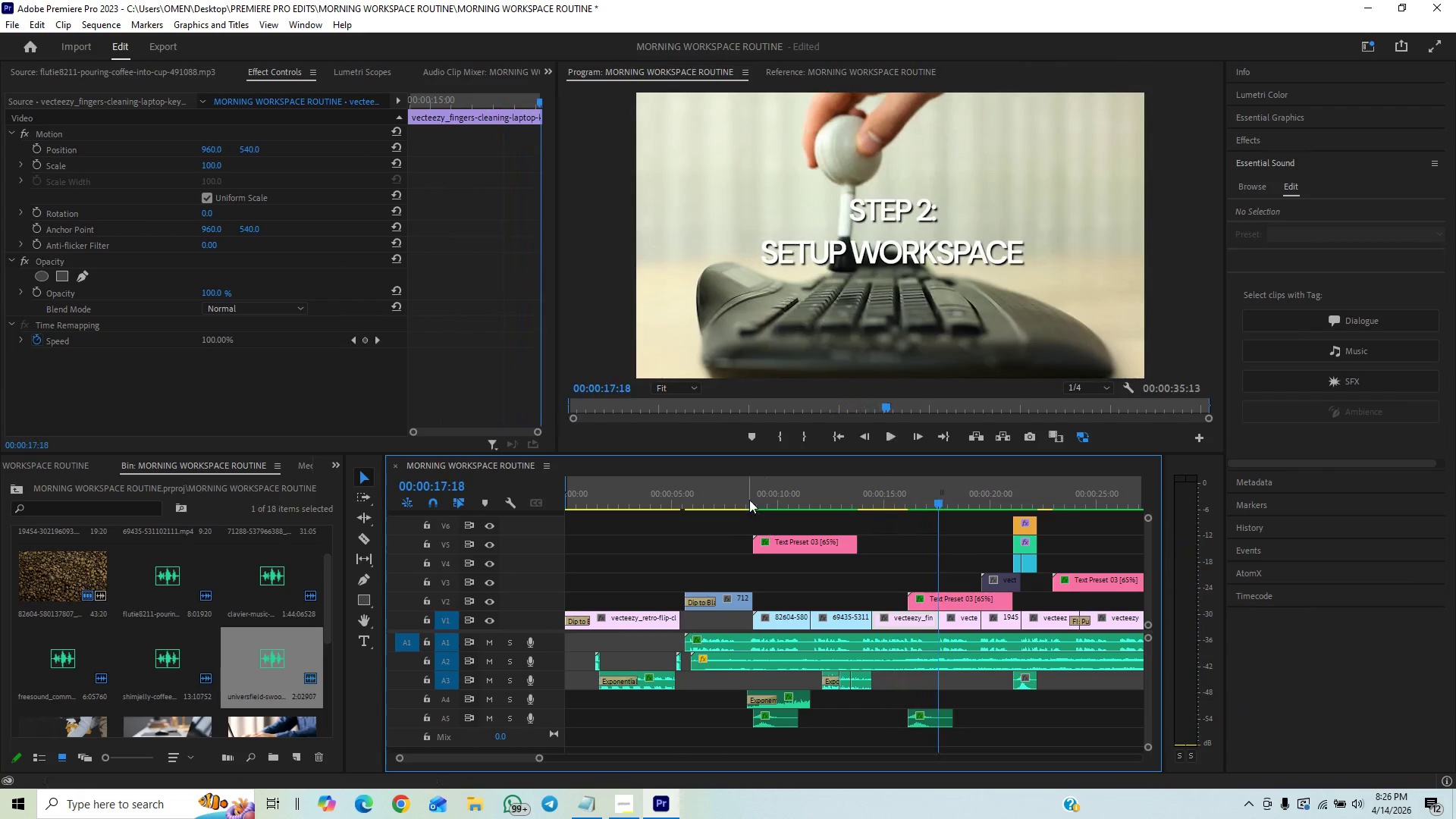 
left_click([749, 500])
 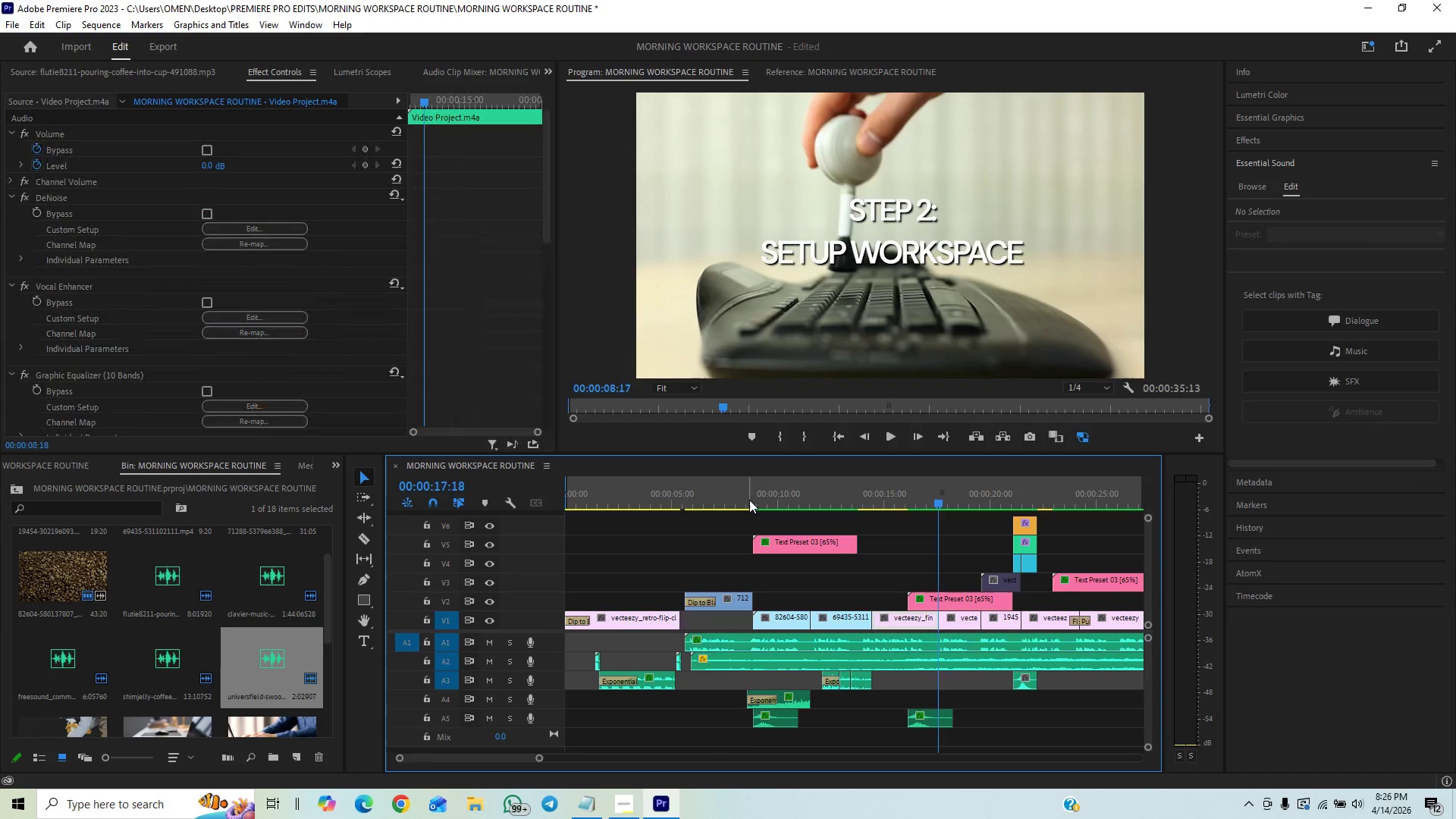 
key(Space)
 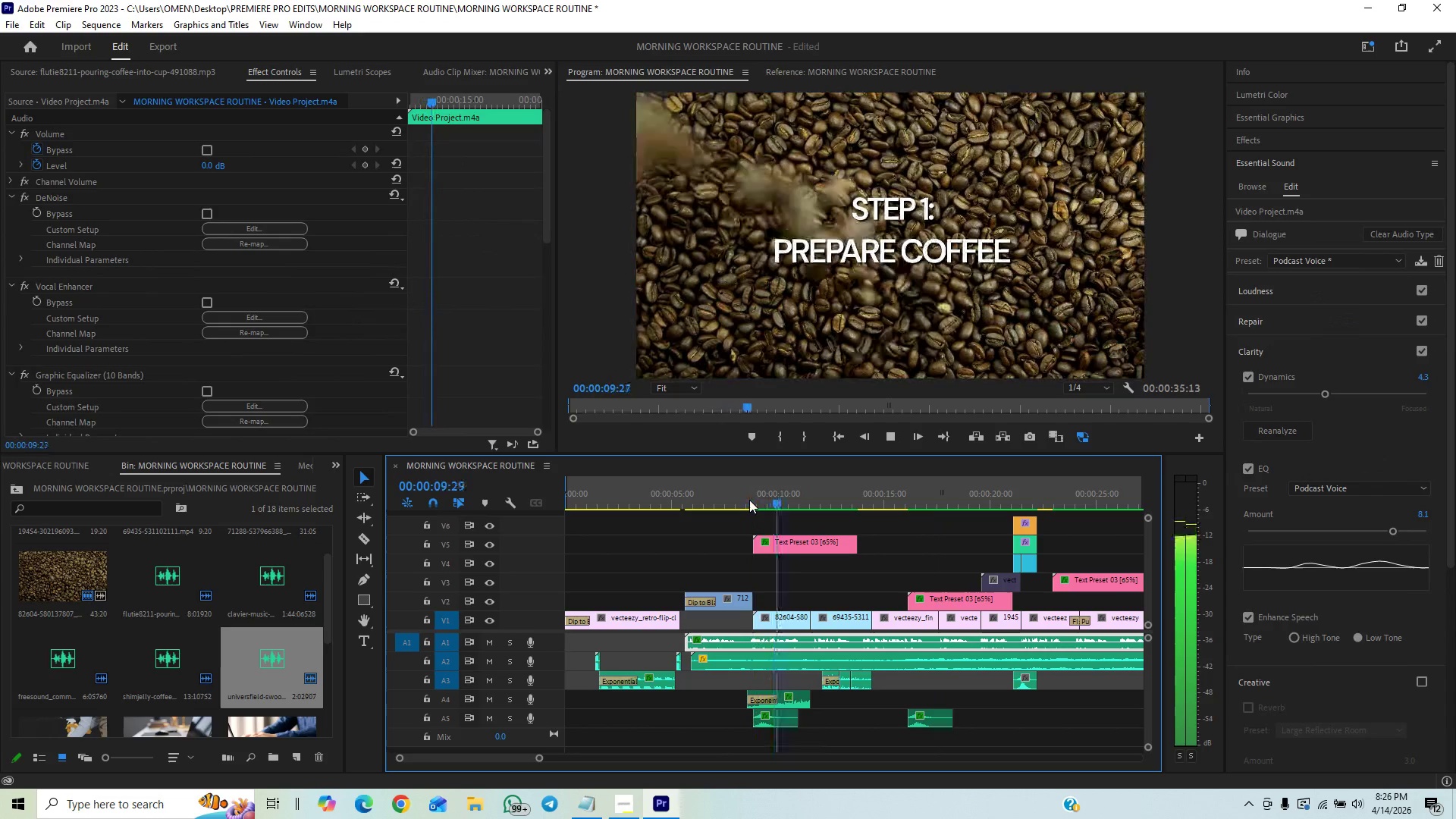 
left_click([749, 500])
 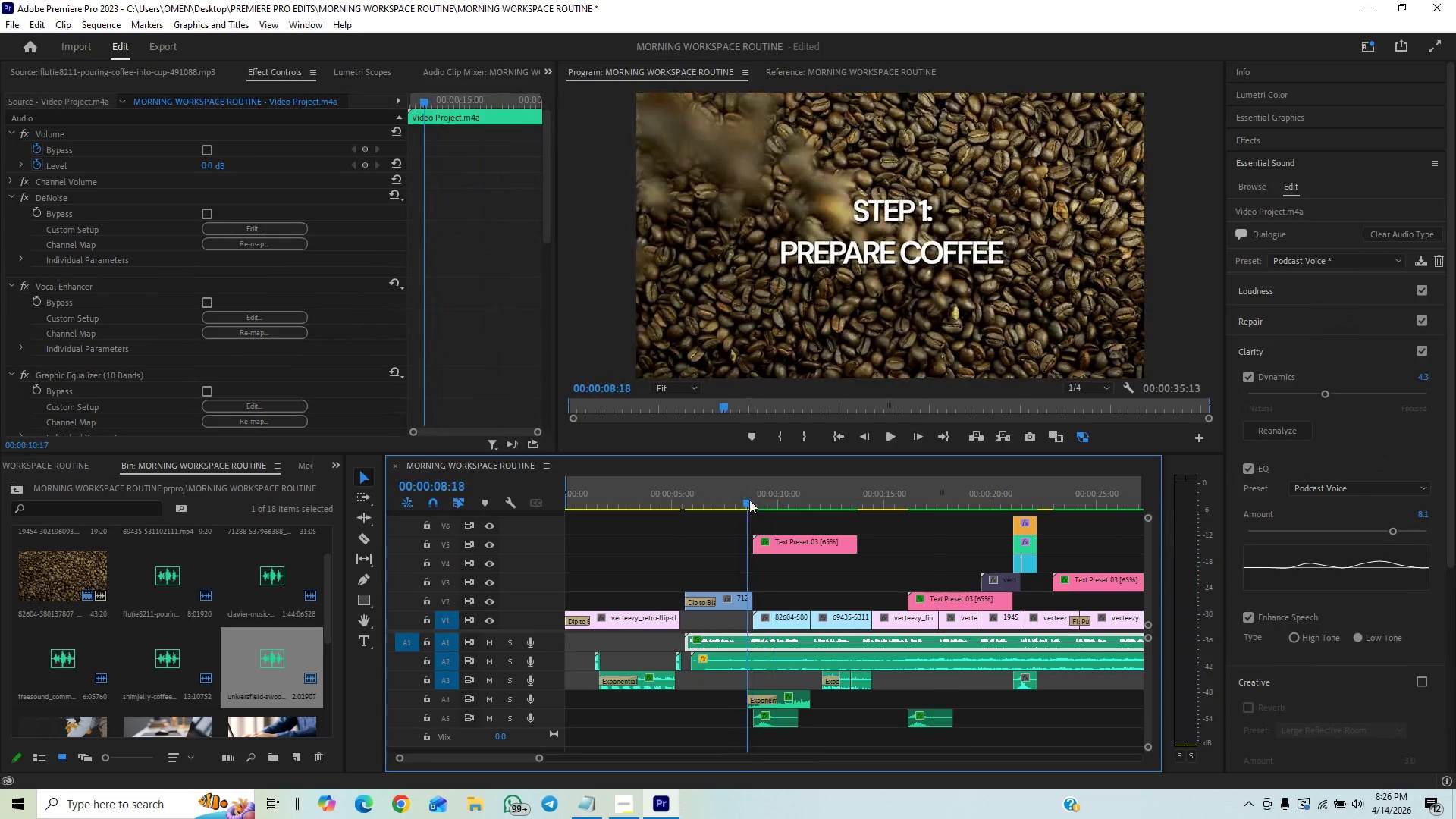 
key(Space)
 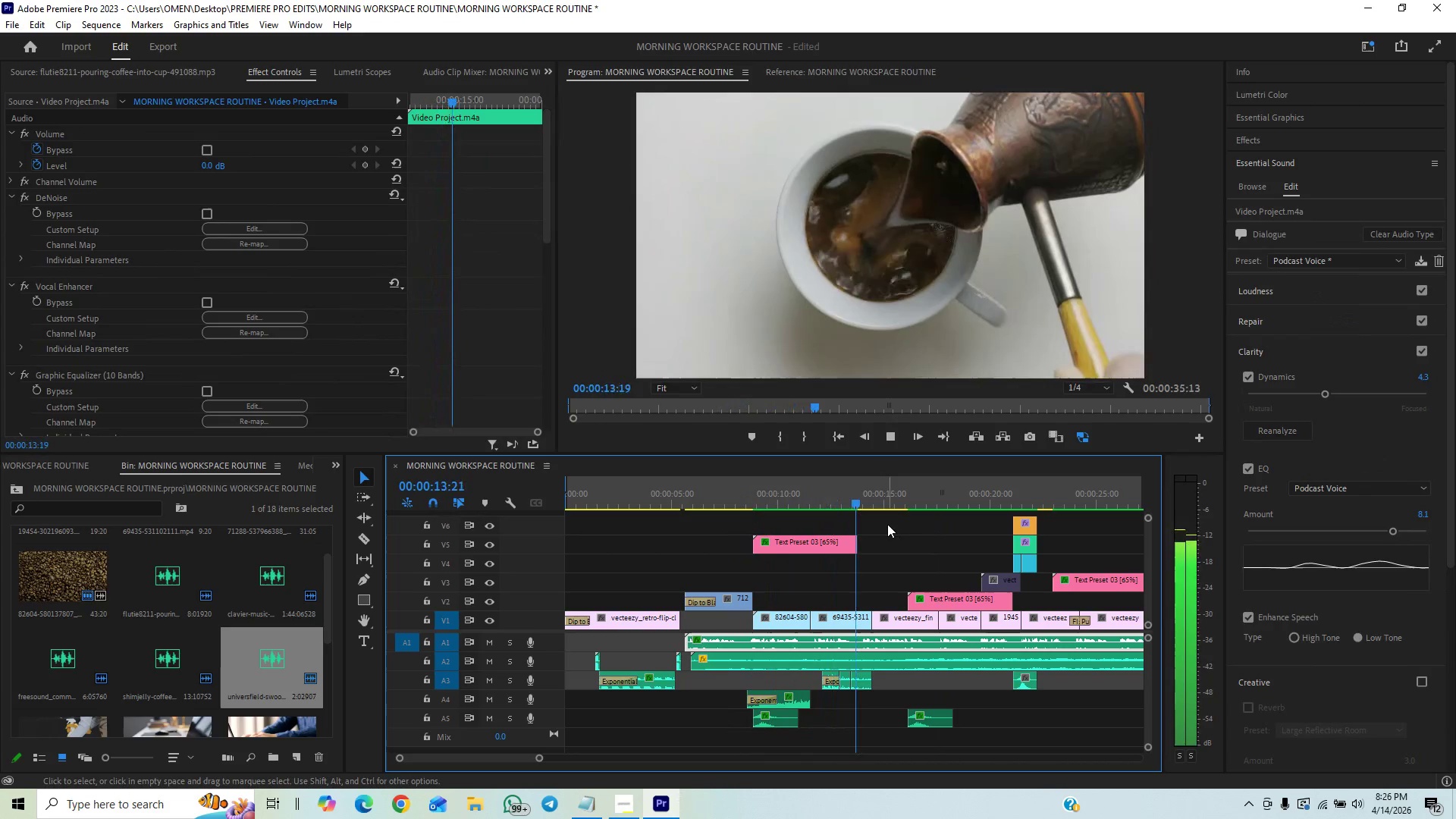 
wait(11.0)
 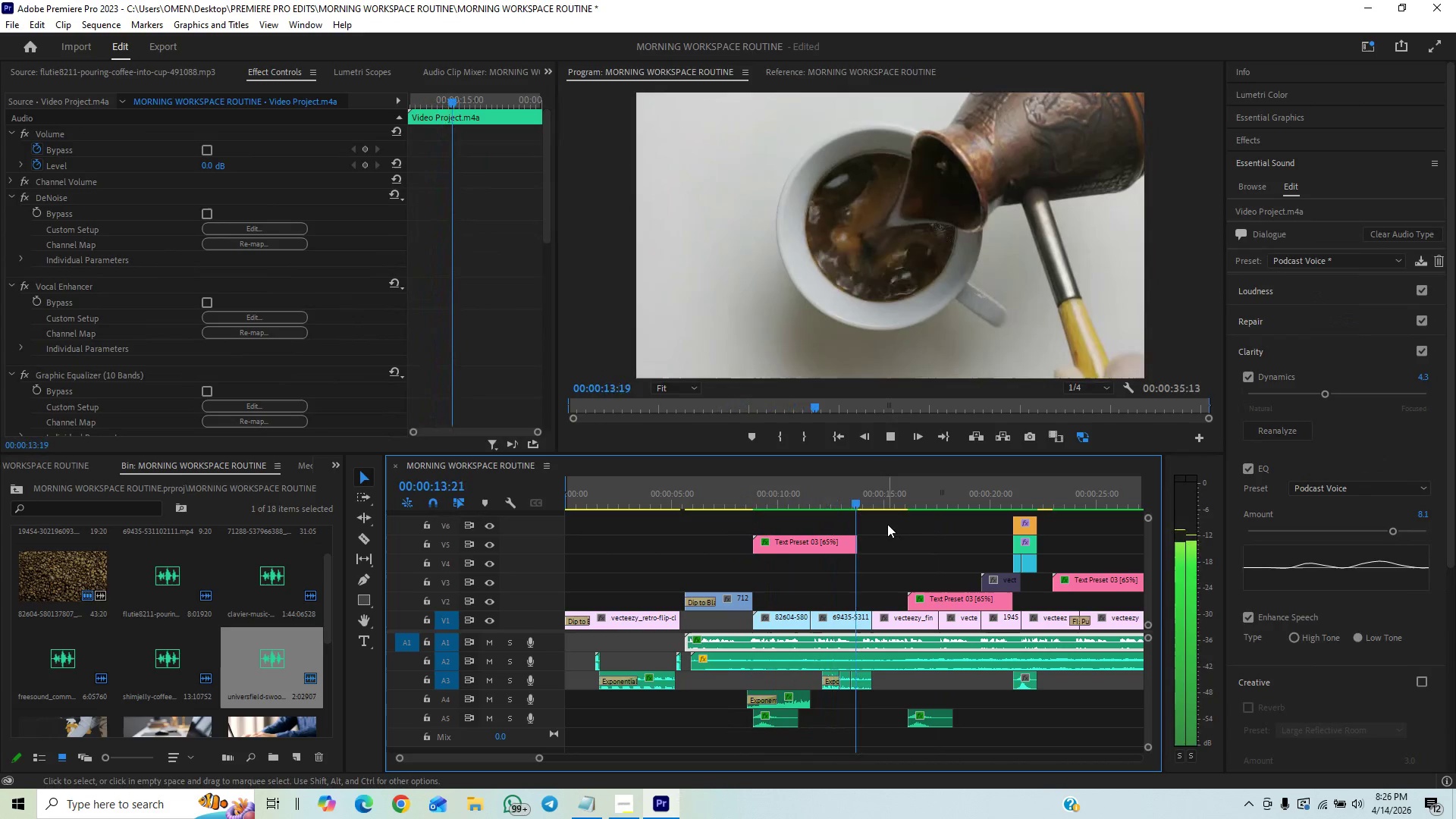 
key(Space)
 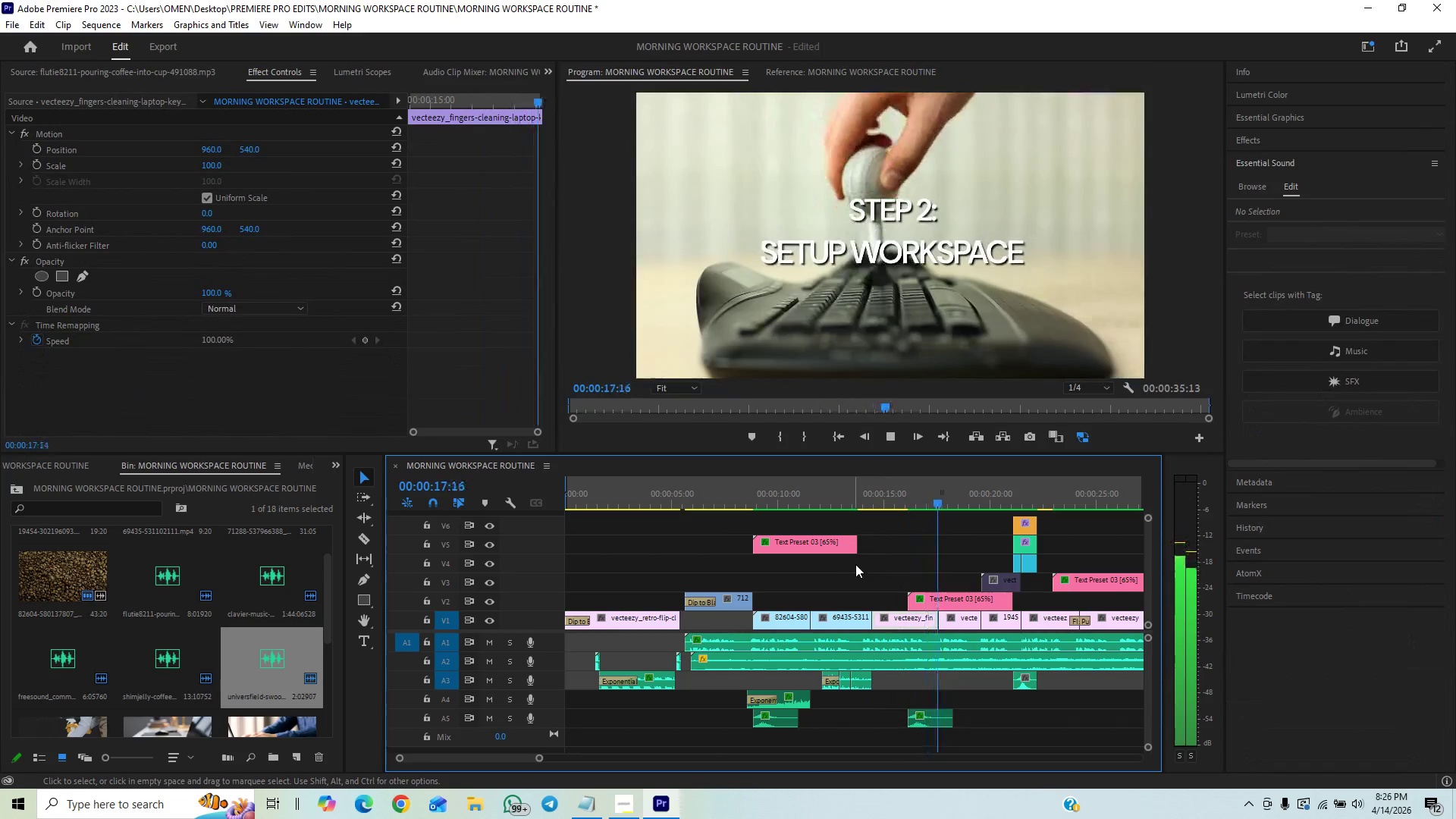 
left_click([896, 506])
 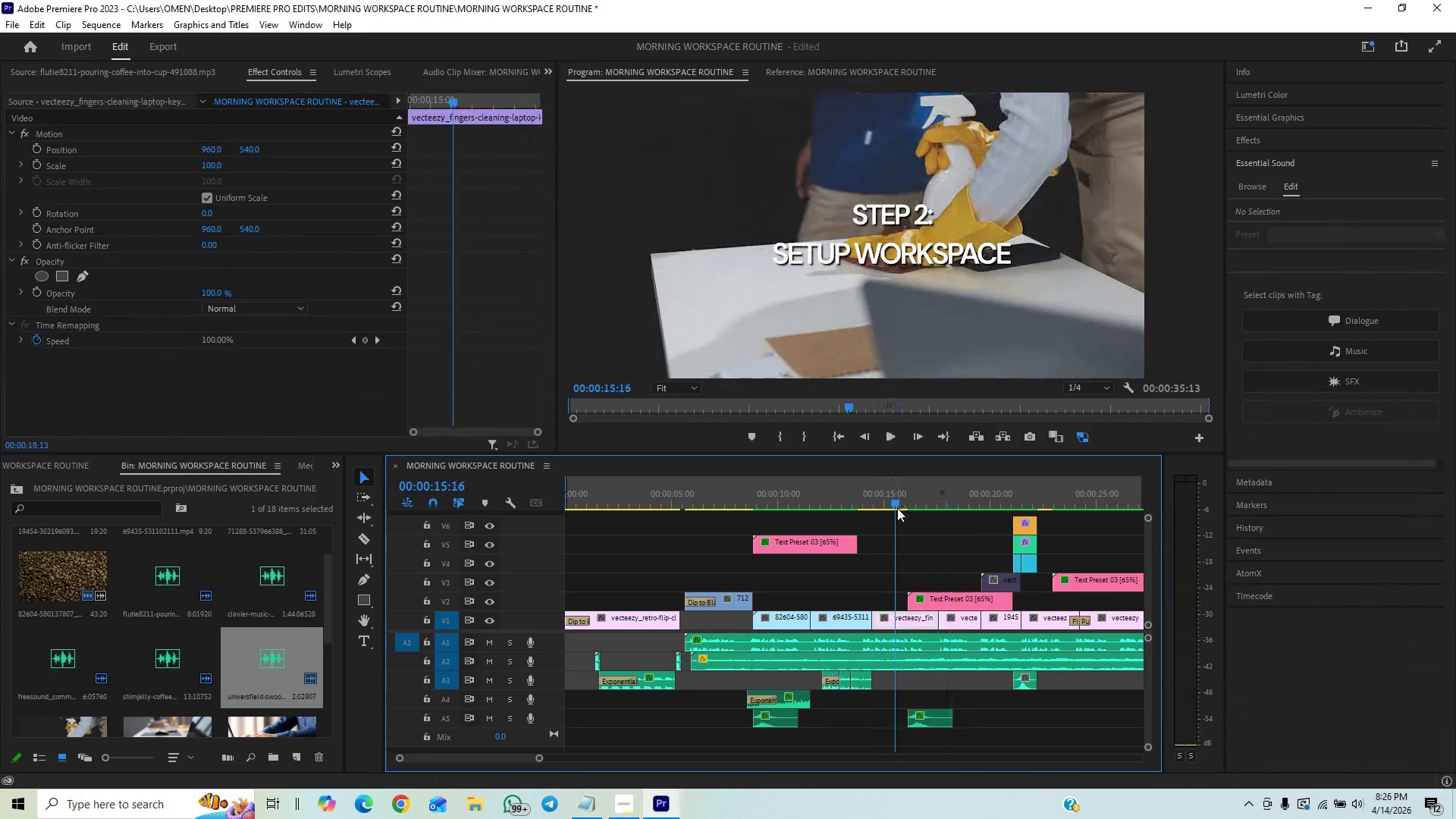 
key(Space)
 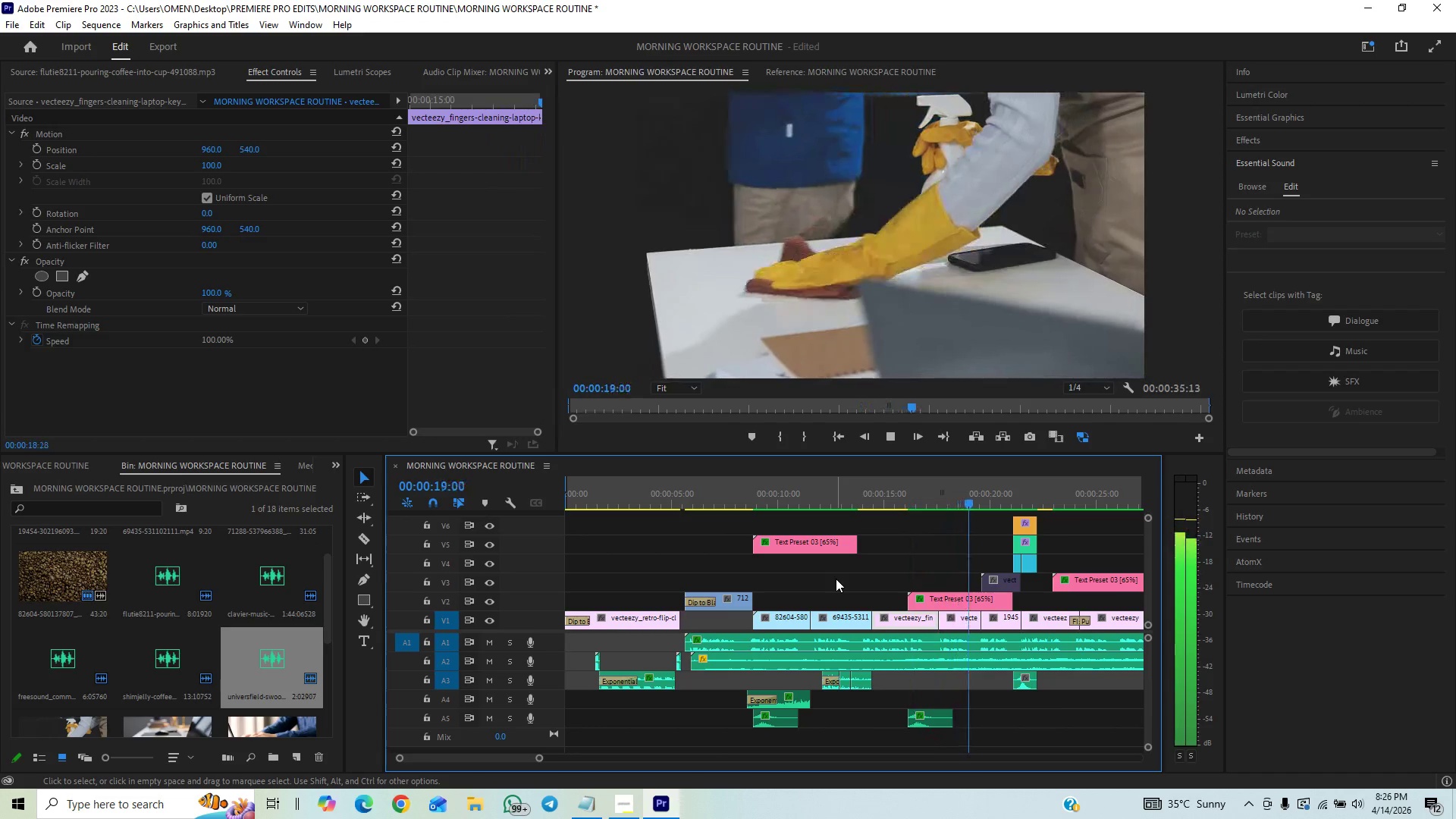 
wait(9.02)
 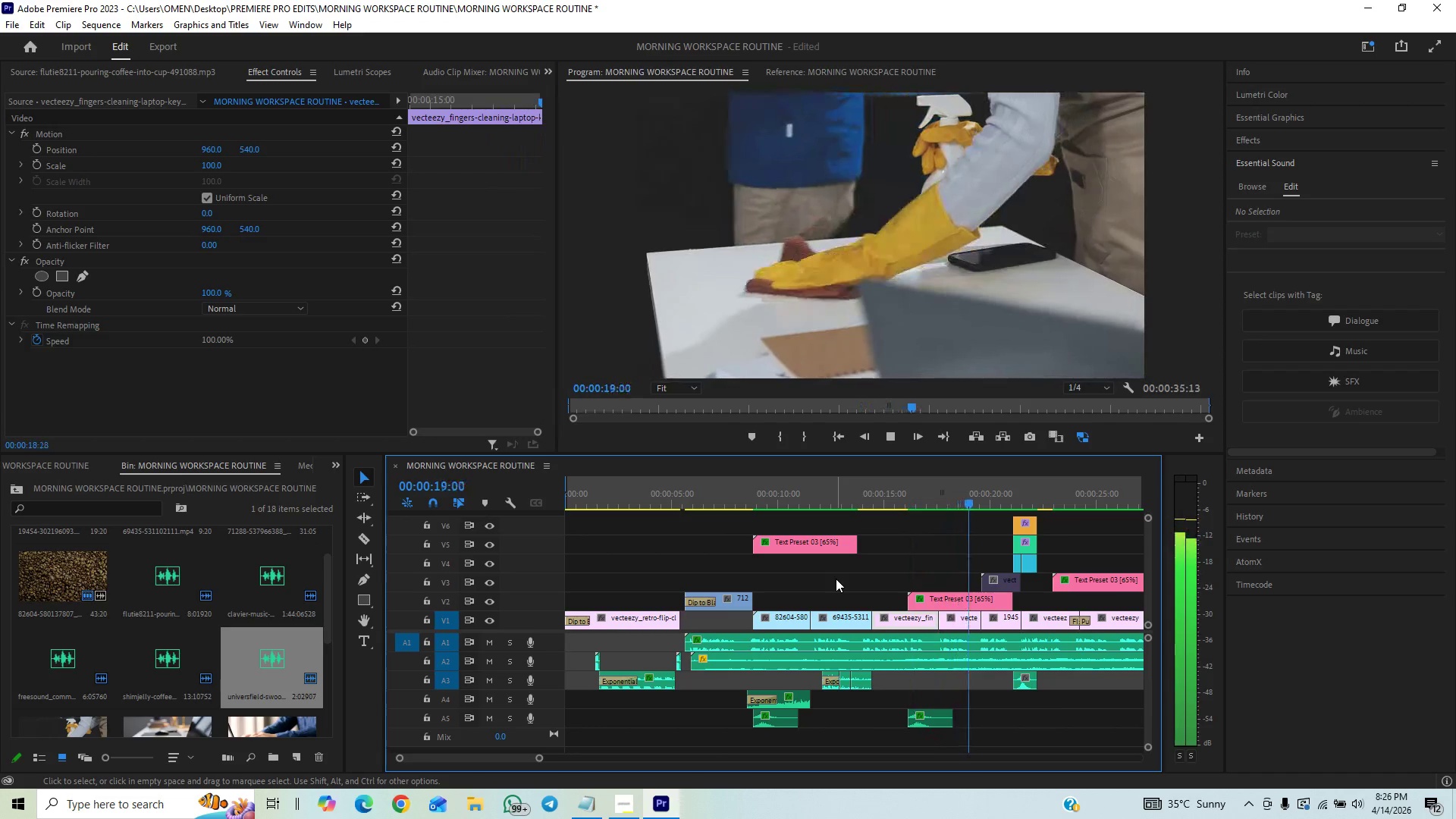 
key(Space)
 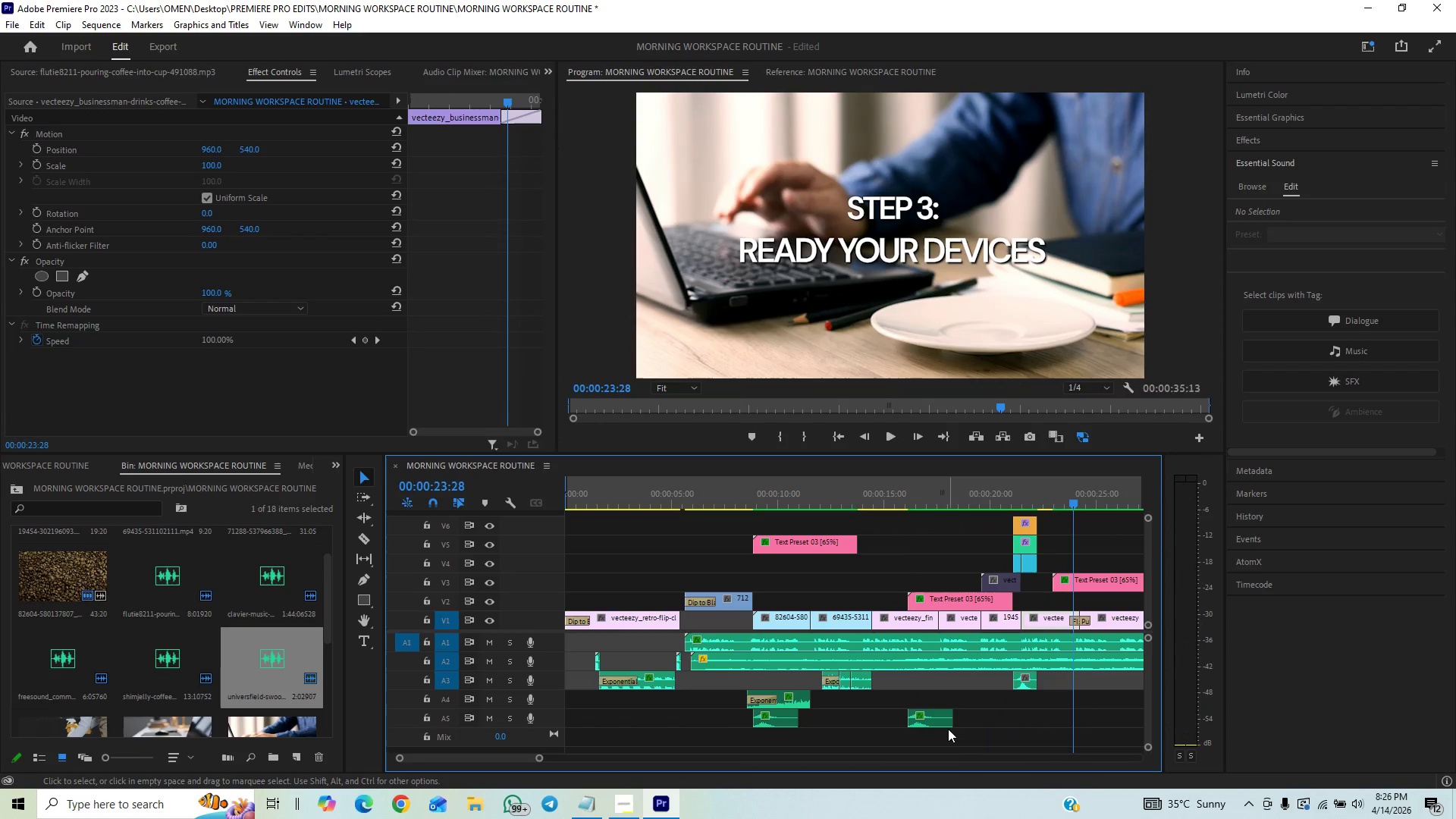 
left_click([944, 723])
 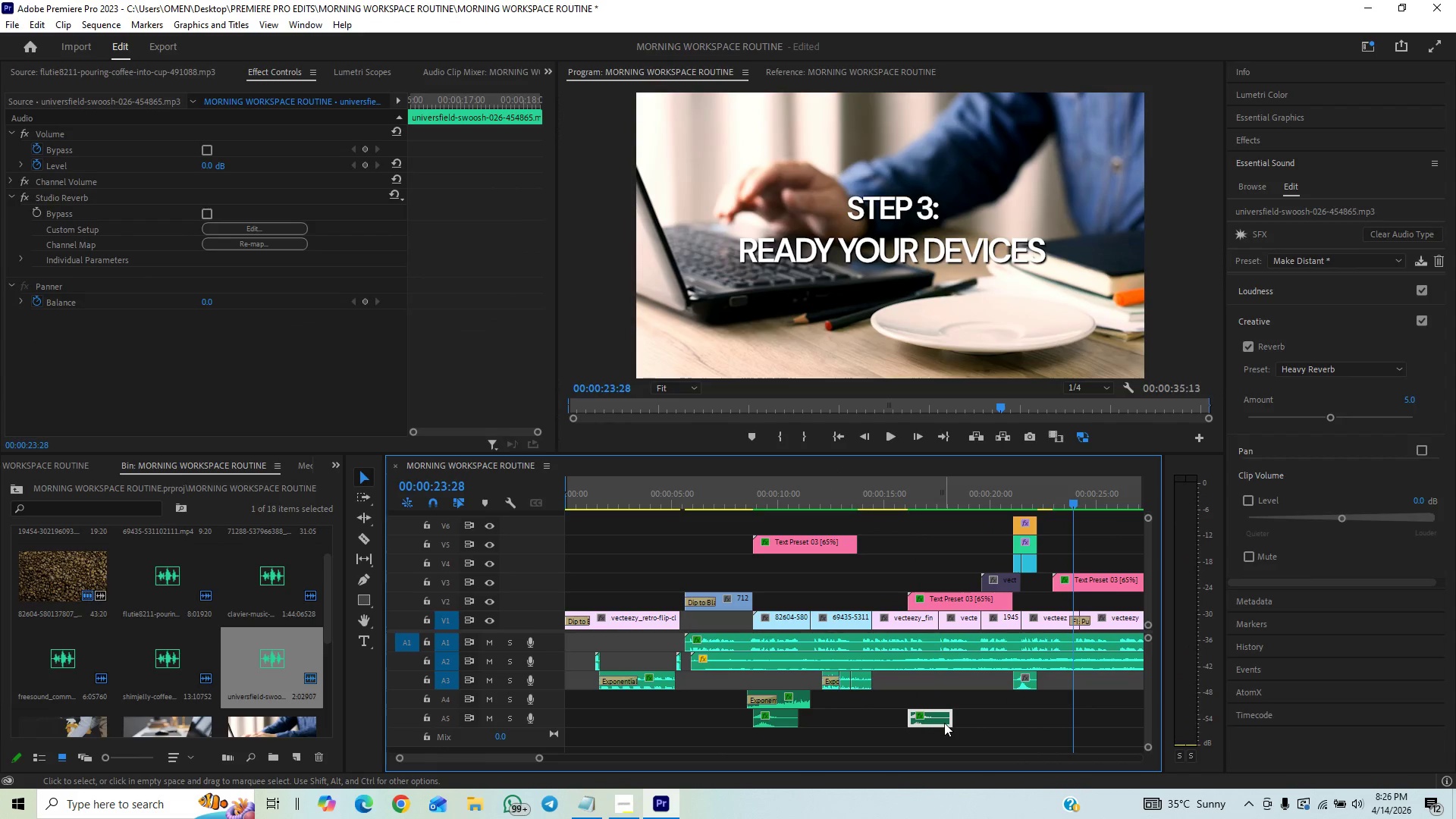 
hold_key(key=AltLeft, duration=1.5)
left_click_drag(start_coordinate=[944, 723], to_coordinate=[1088, 709])
 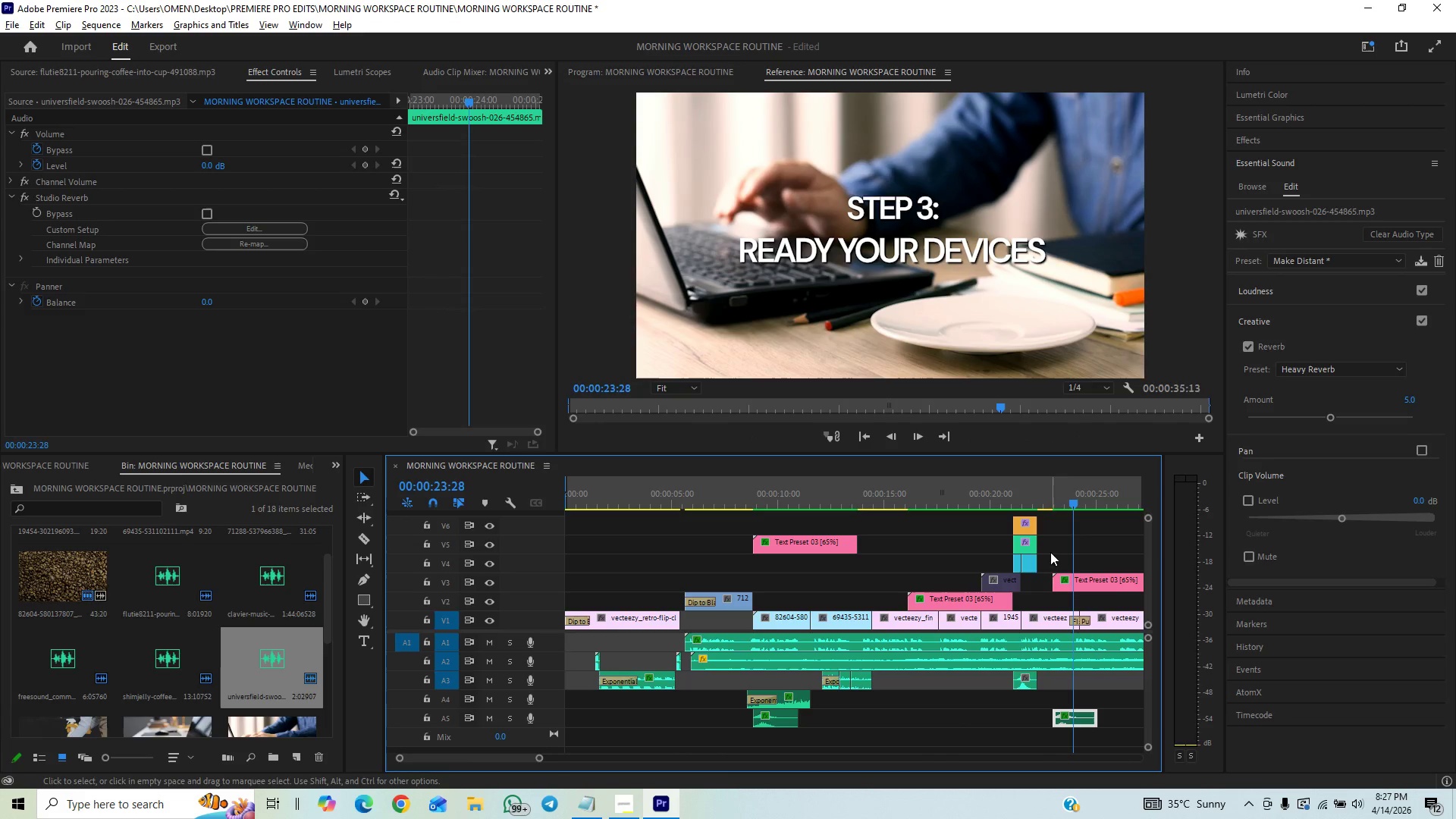 
key(Alt+AltLeft)
 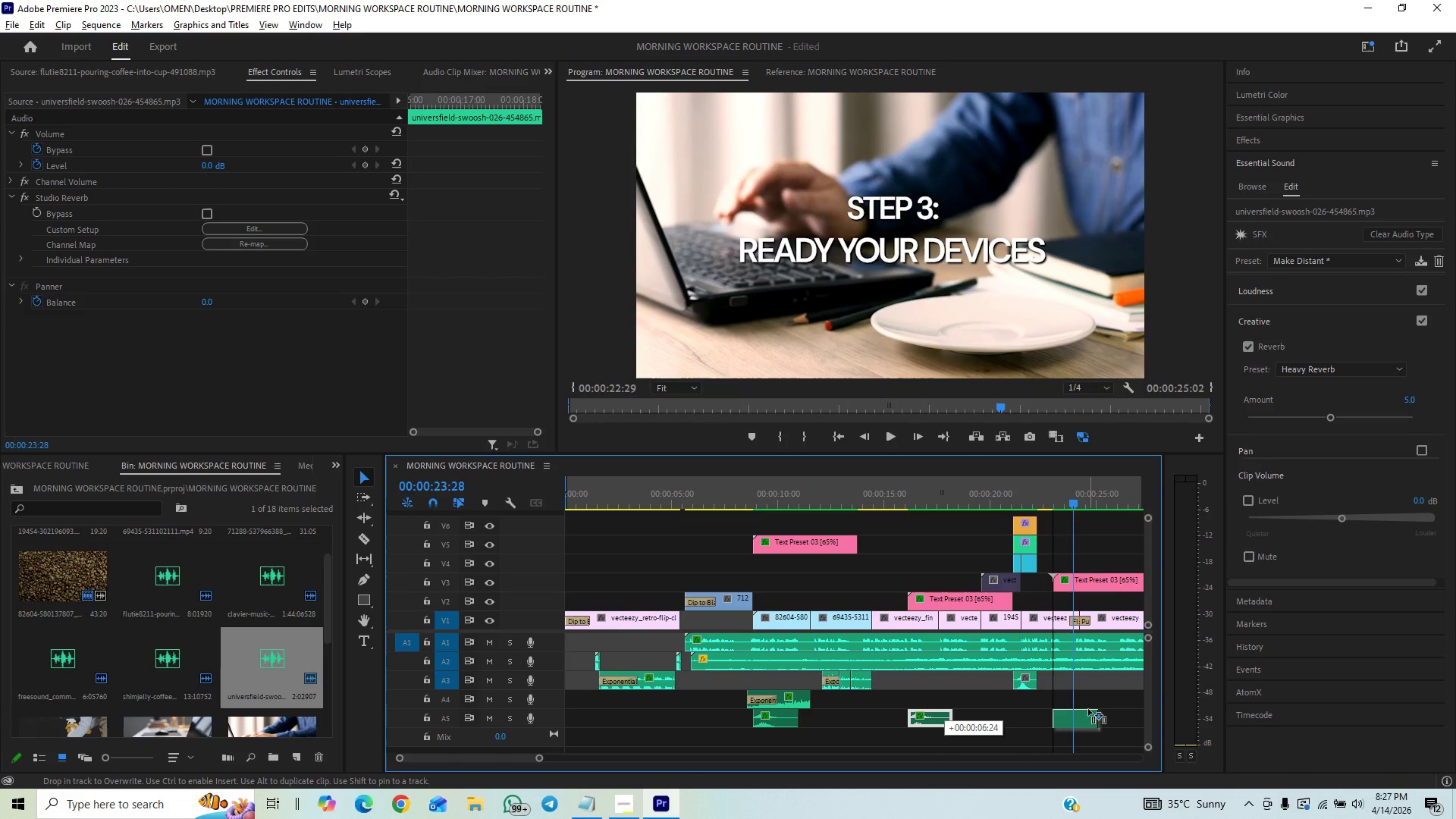 
key(Alt+AltLeft)
 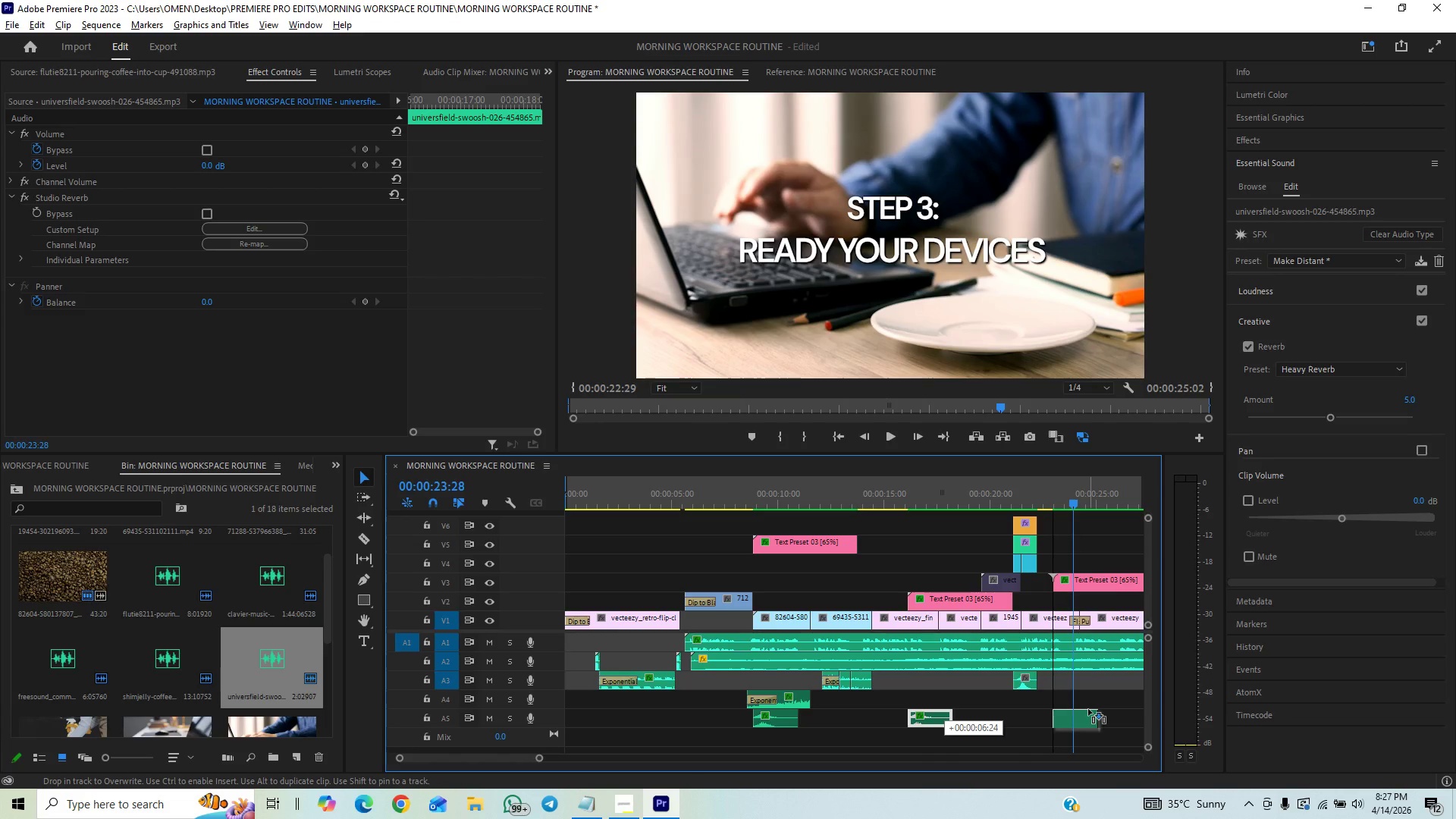 
key(Alt+AltLeft)
 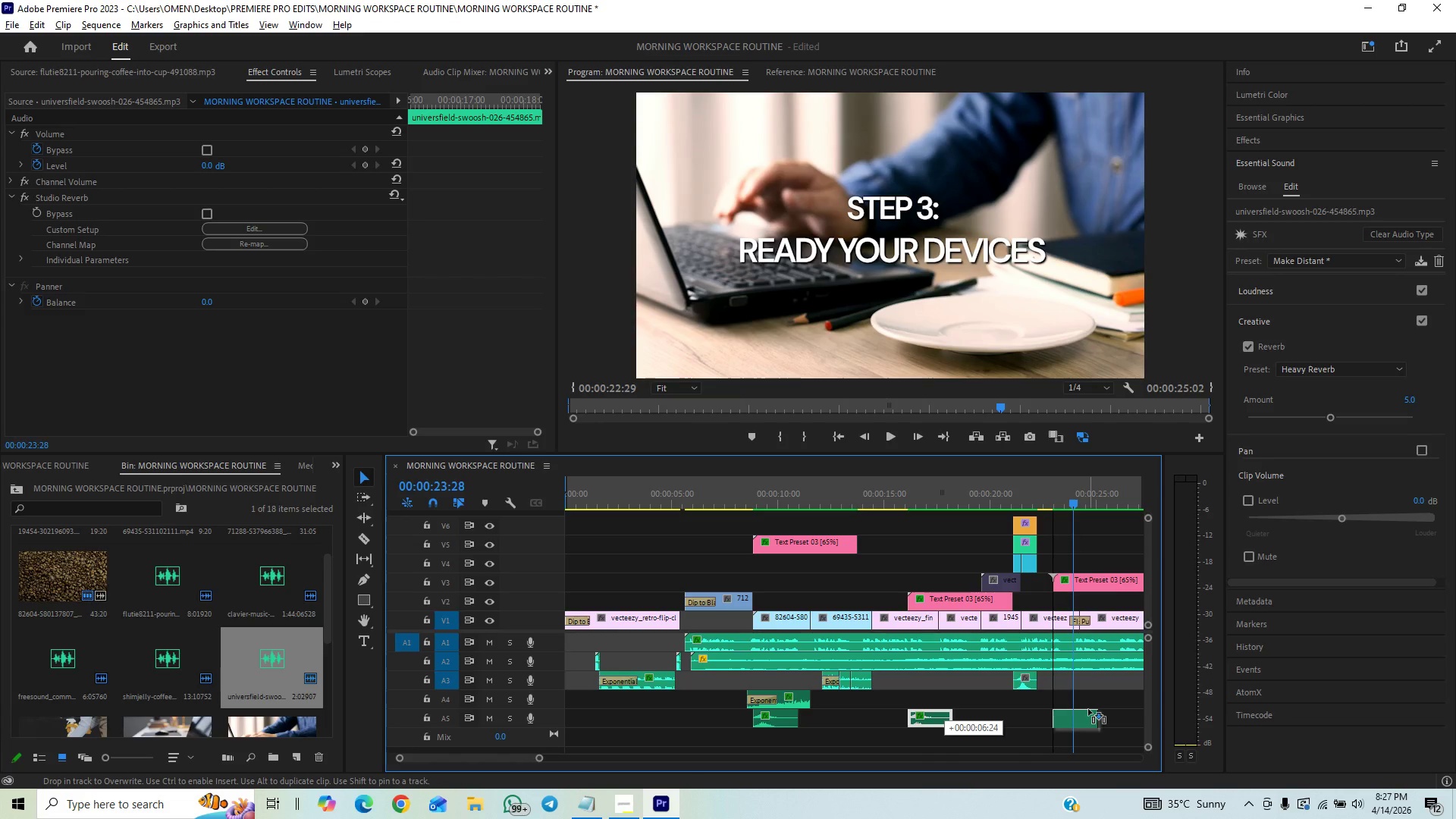 
key(Alt+AltLeft)
 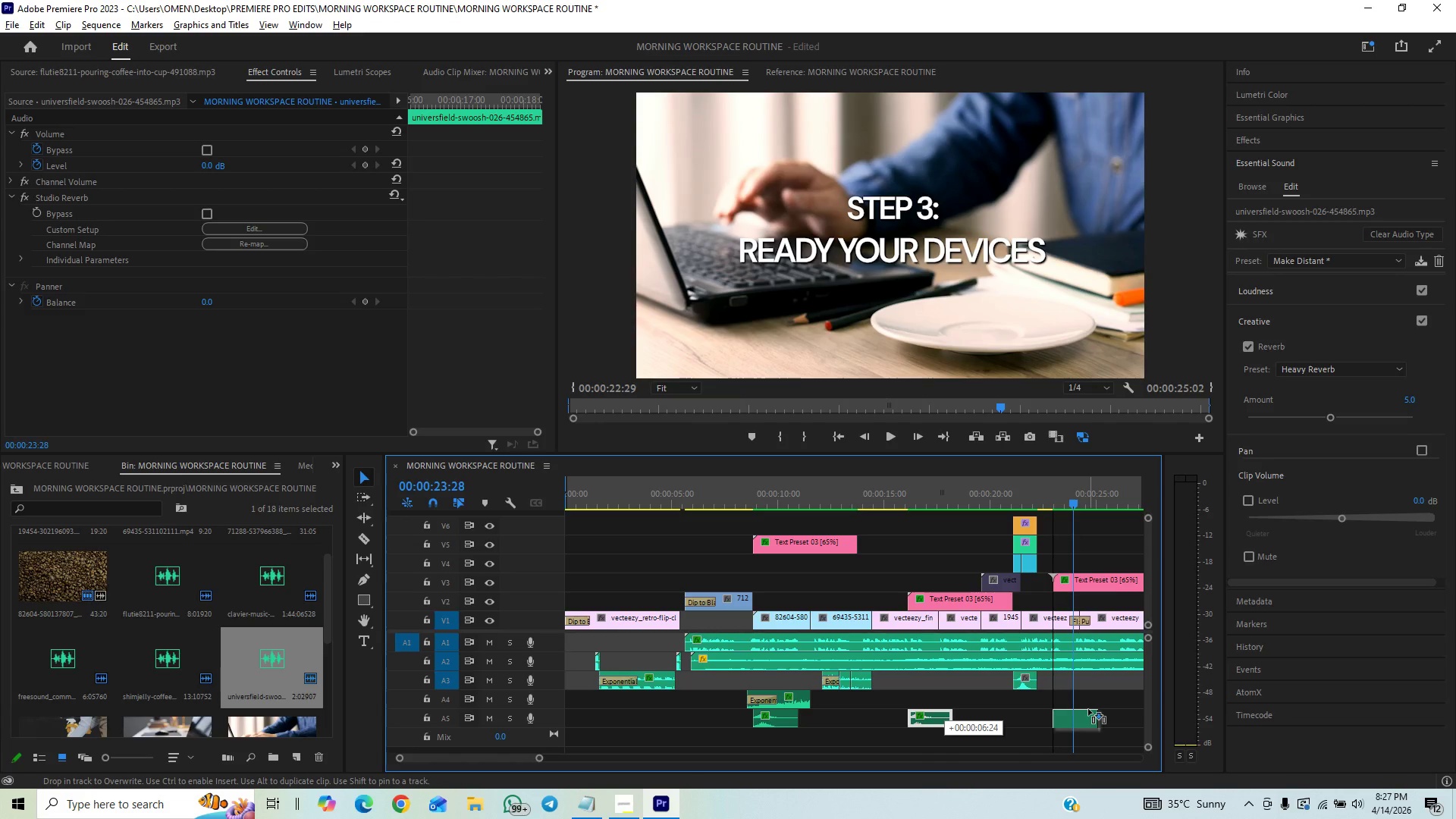 
key(Alt+AltLeft)
 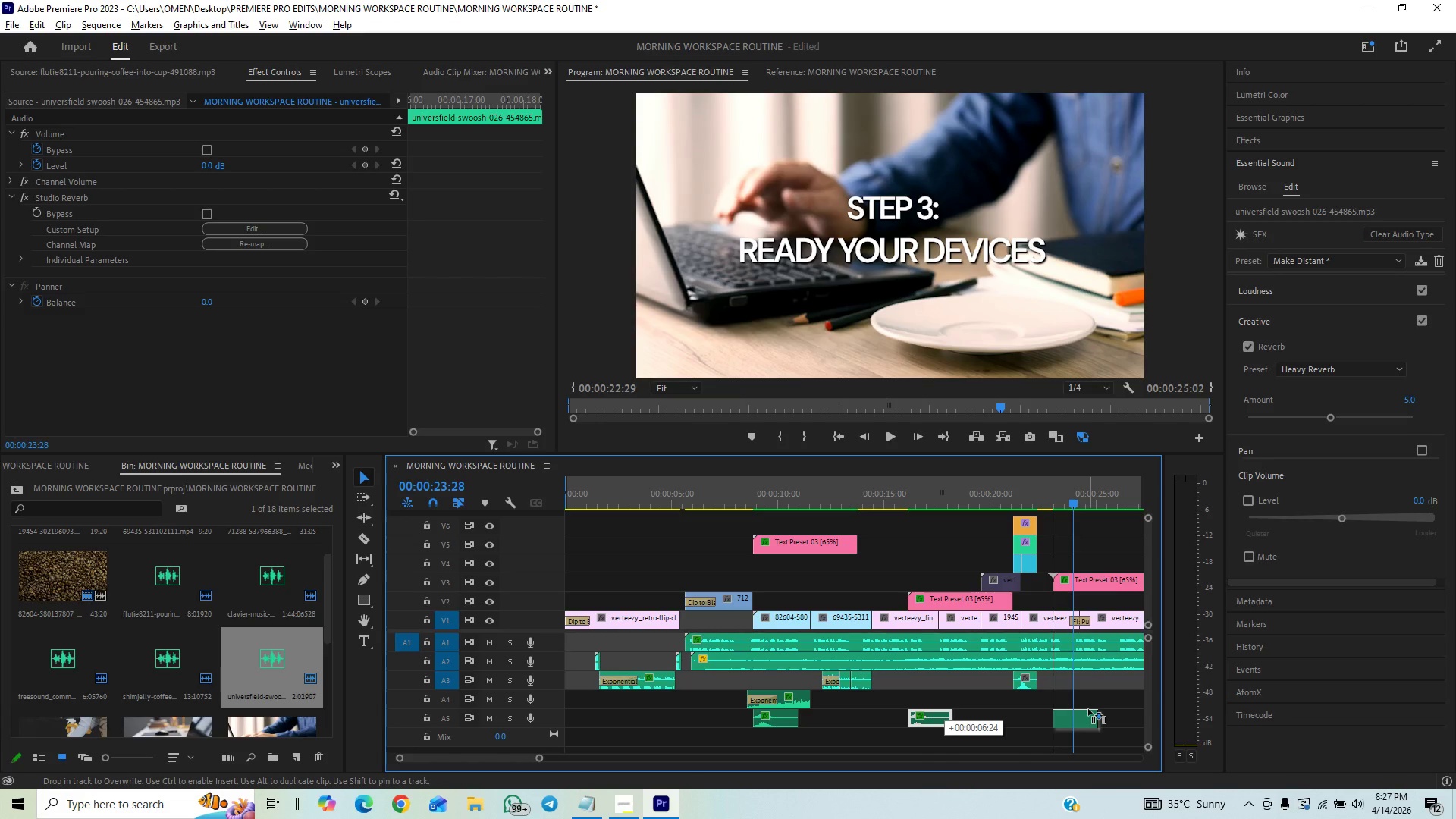 
key(Alt+AltLeft)
 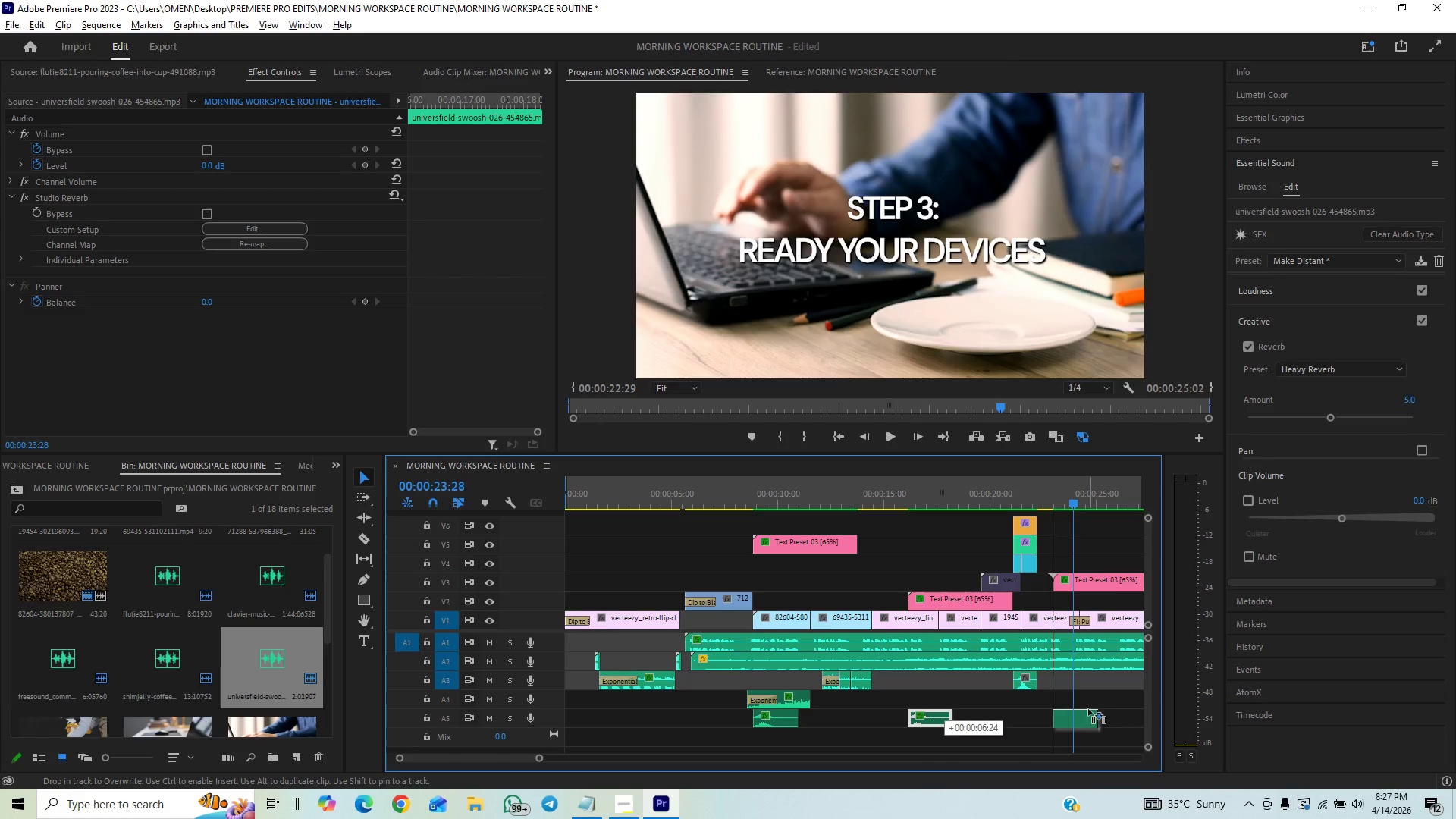 
key(Alt+AltLeft)
 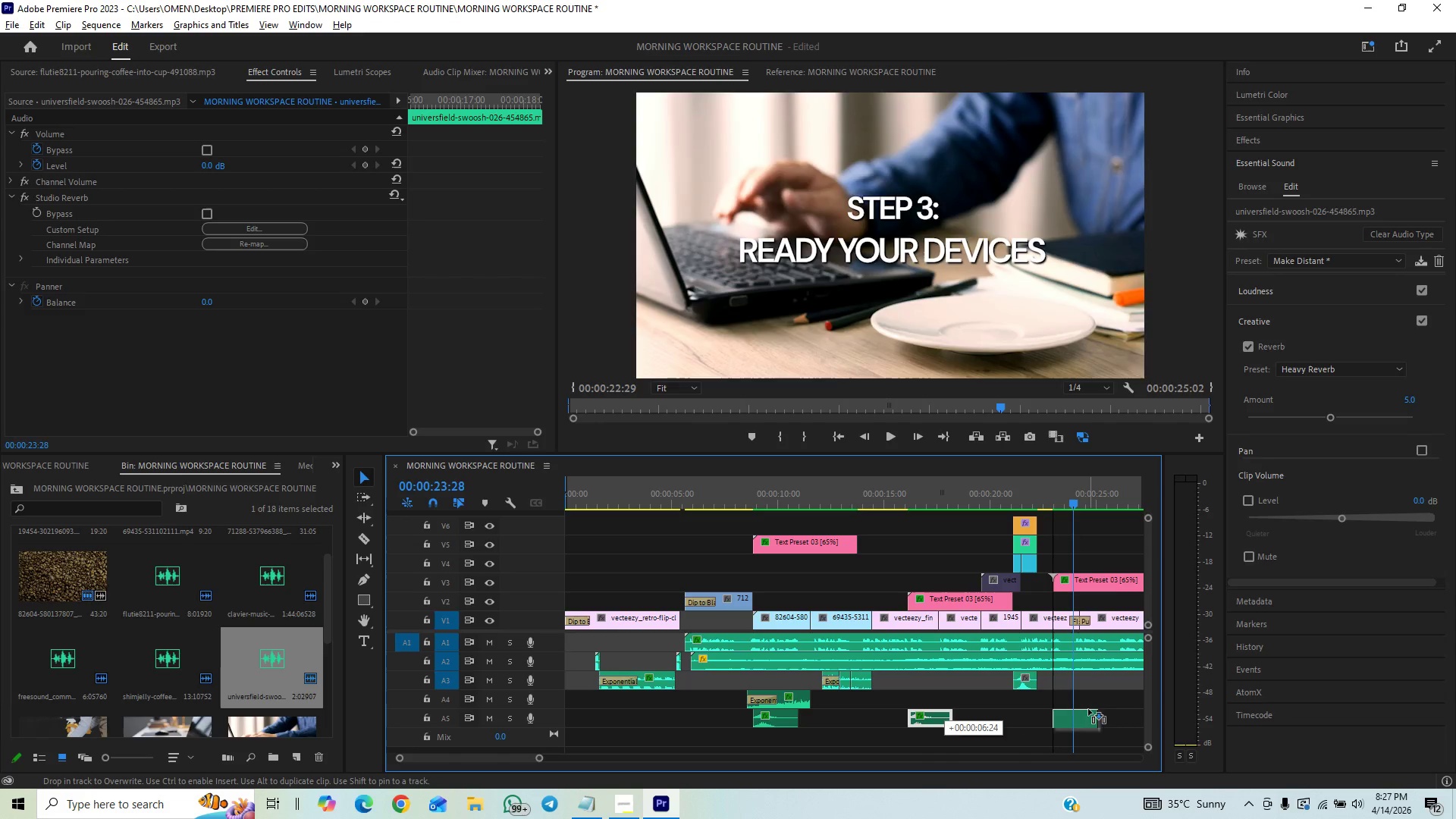 
key(Alt+AltLeft)
 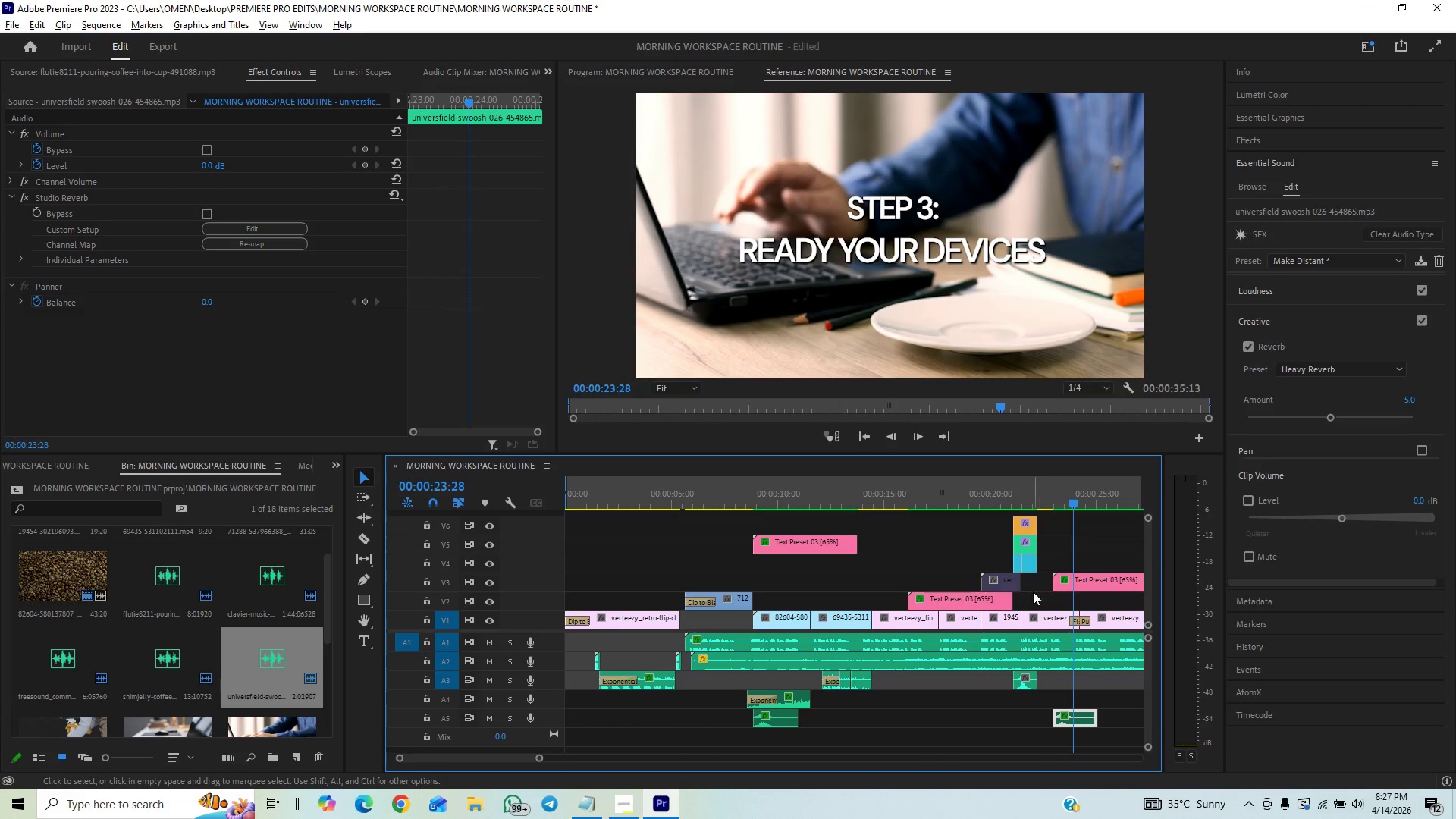 
key(Control+Z)
 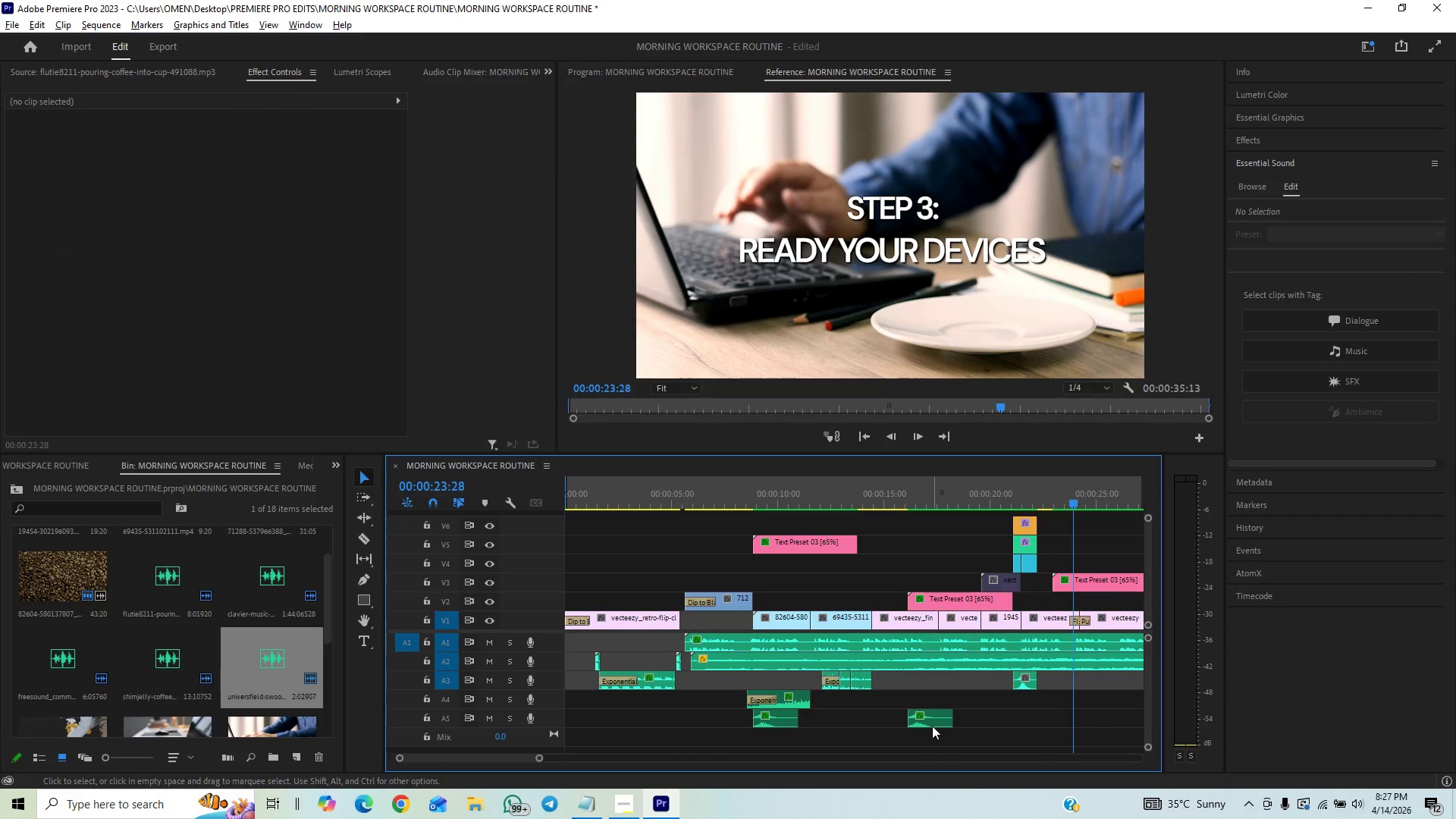 
left_click([932, 726])
 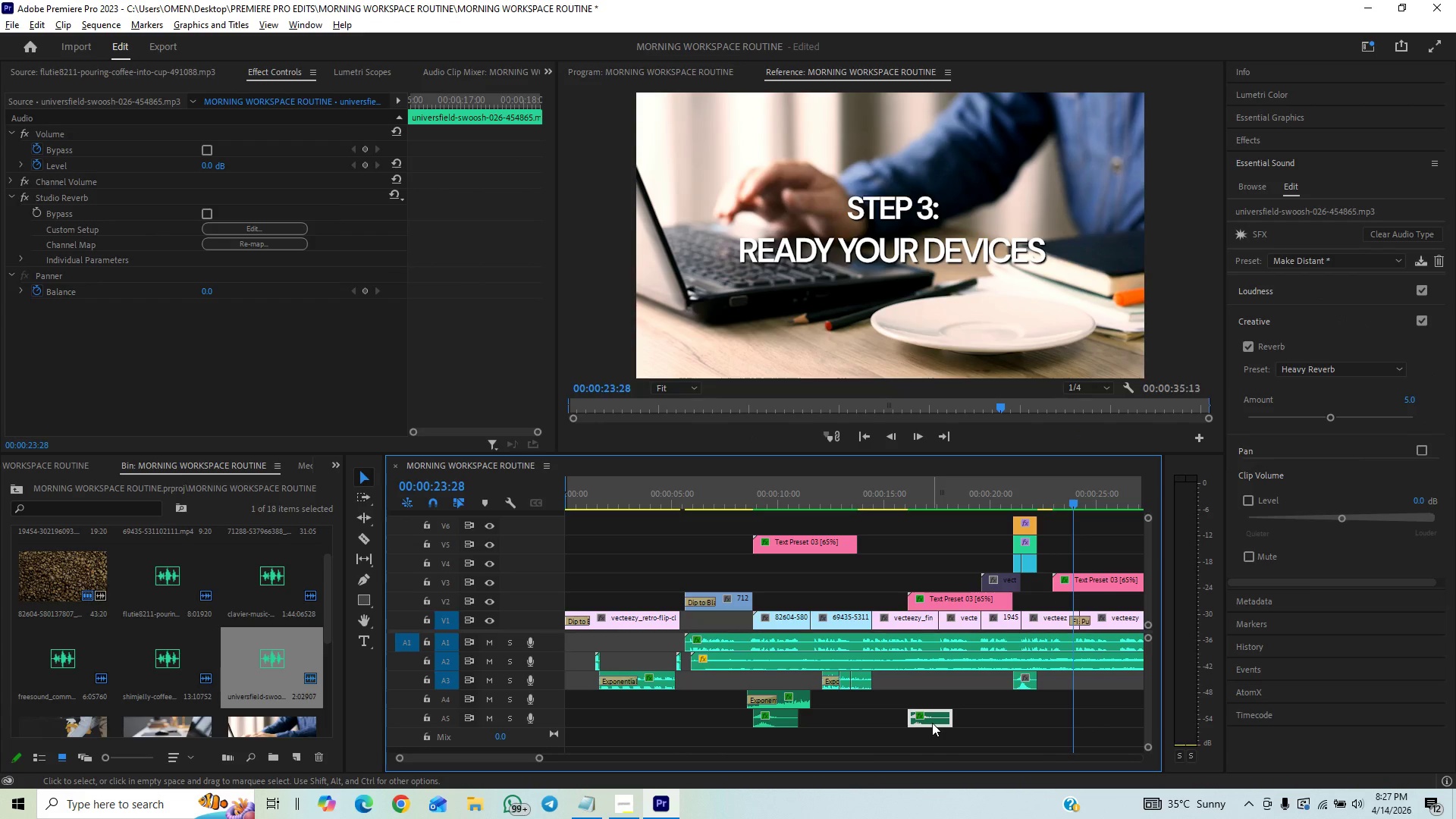 
hold_key(key=AltLeft, duration=1.5)
left_click_drag(start_coordinate=[933, 714], to_coordinate=[1075, 716])
 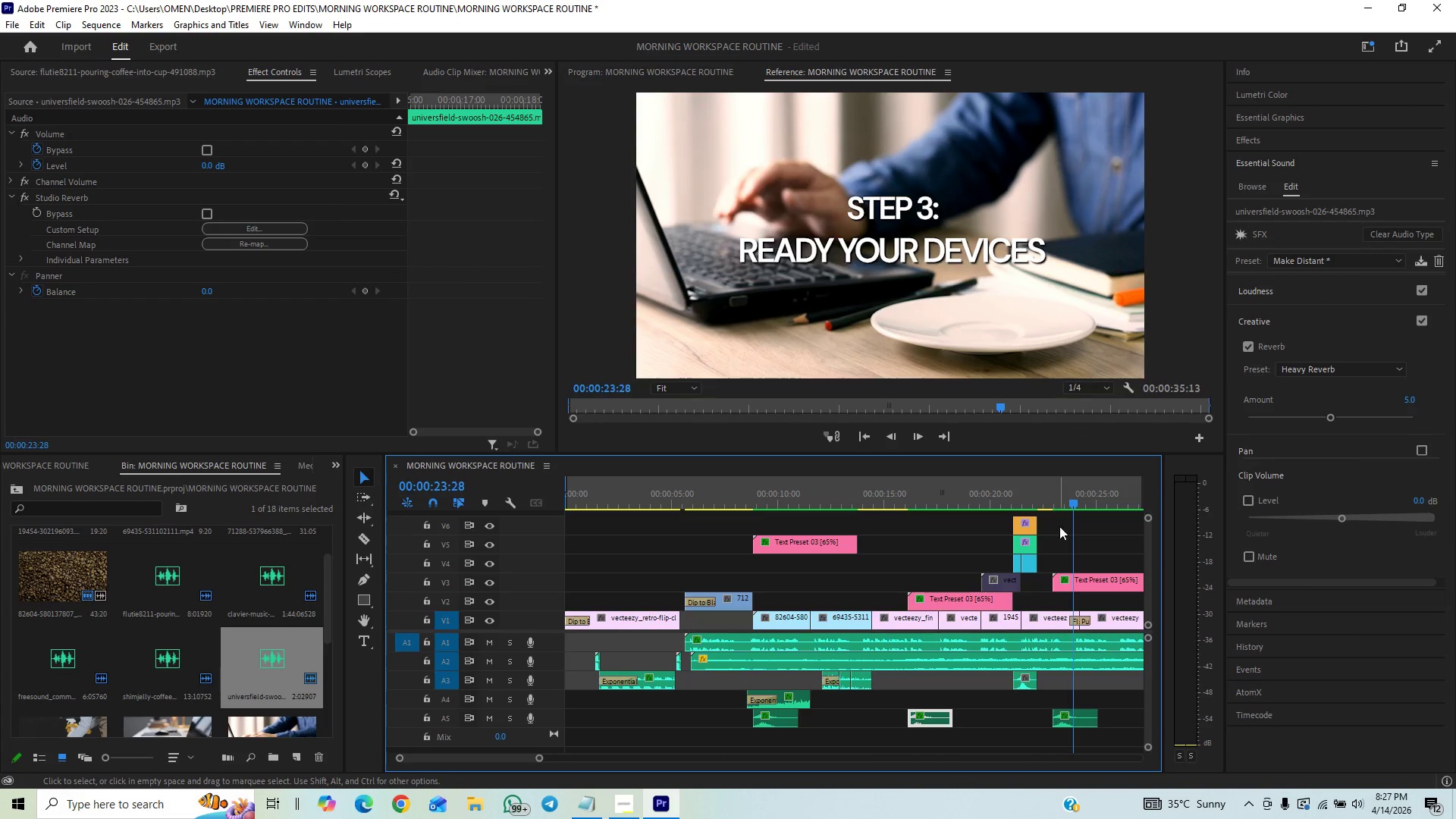 
hold_key(key=AltLeft, duration=1.51)
 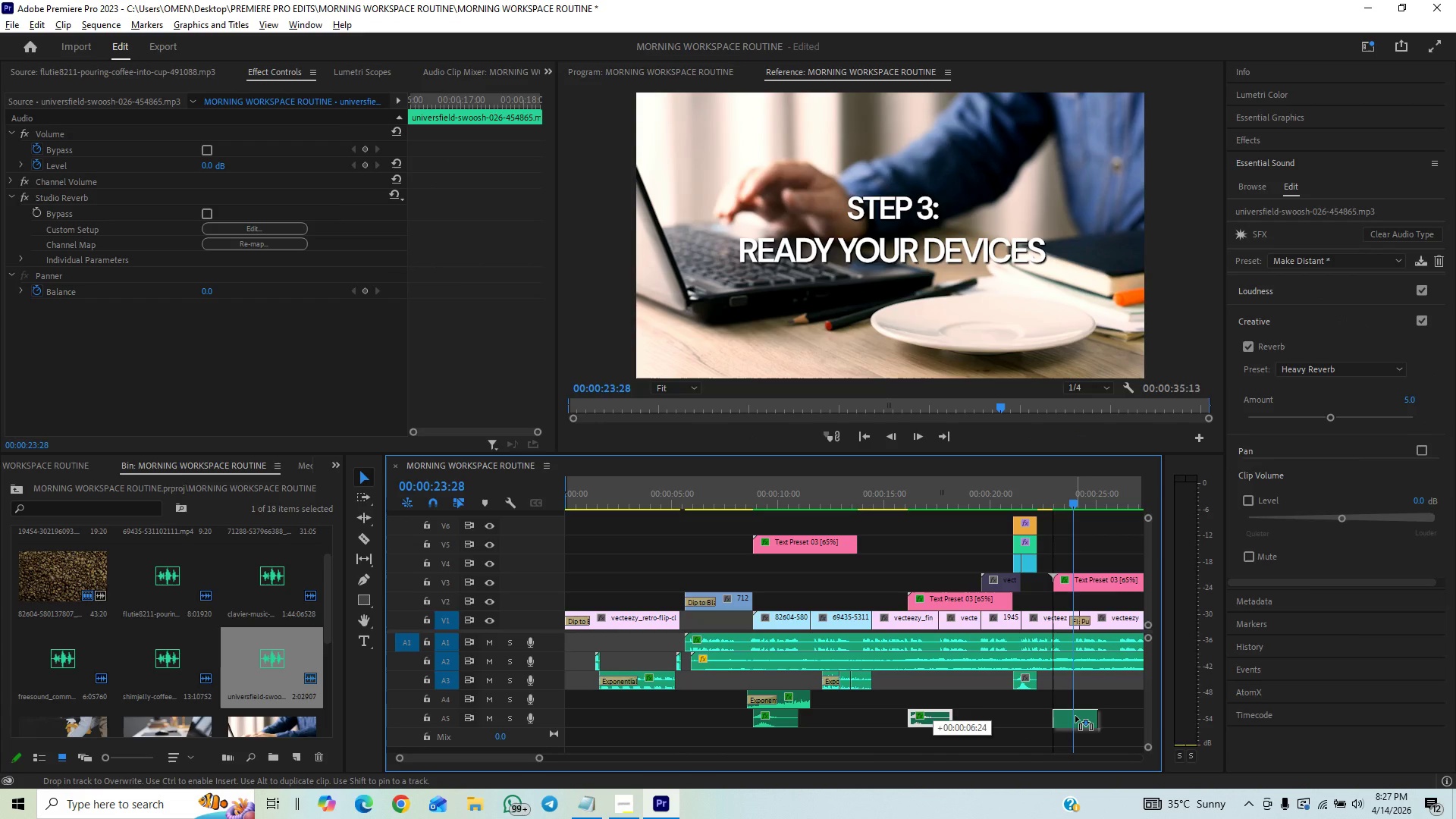 
key(Alt+AltLeft)
 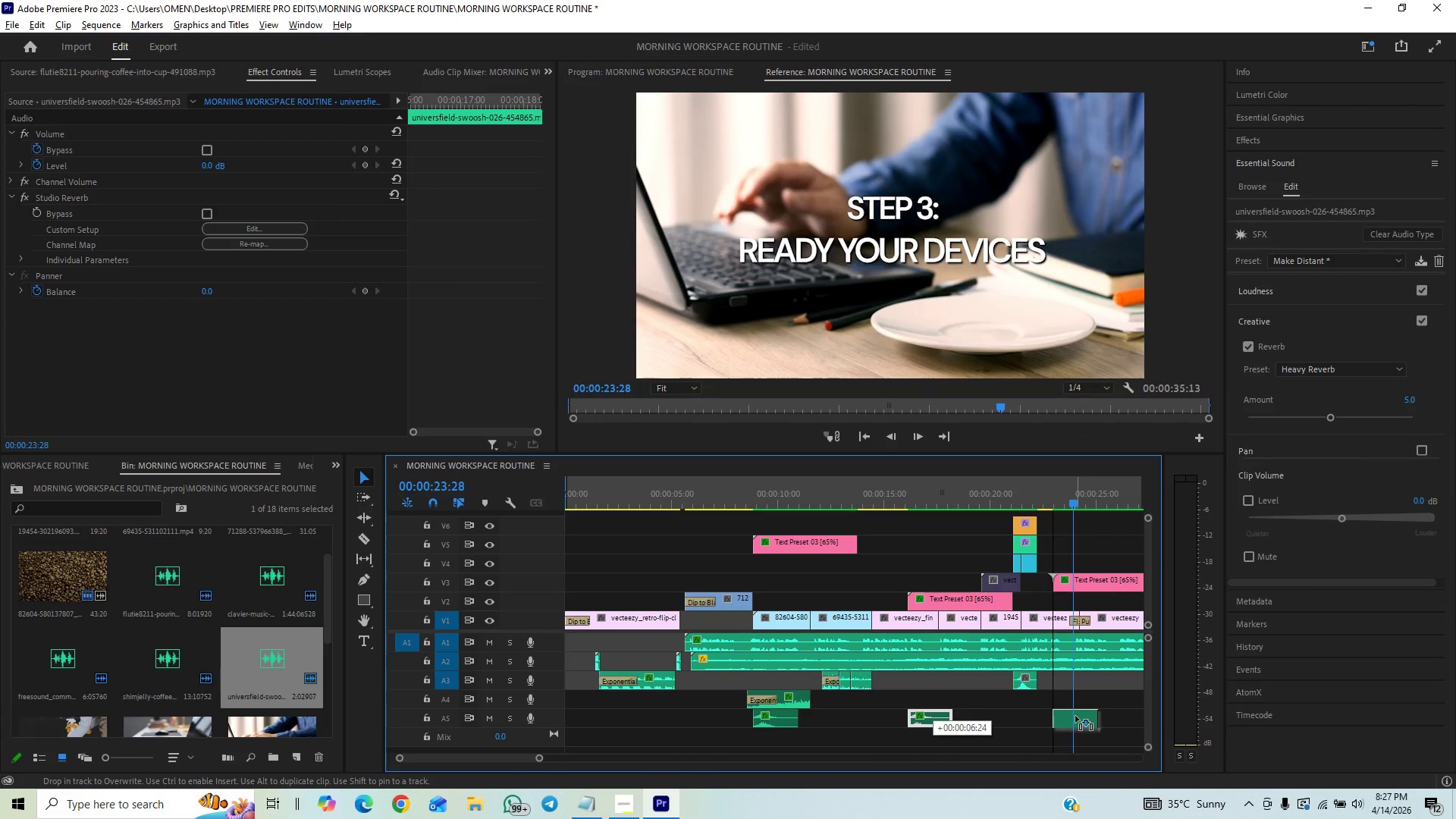 
left_click([1036, 497])
 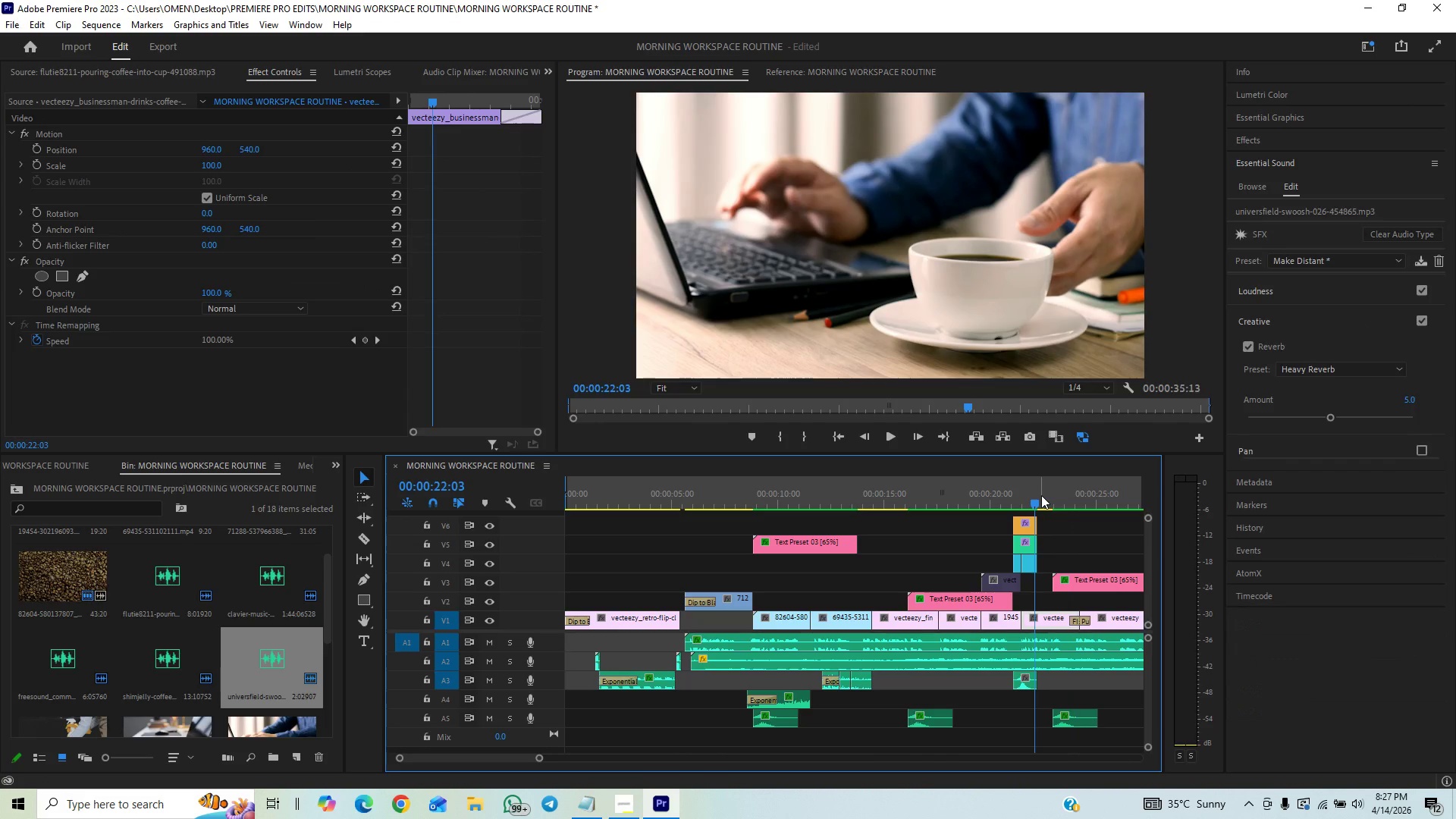 
key(Space)
 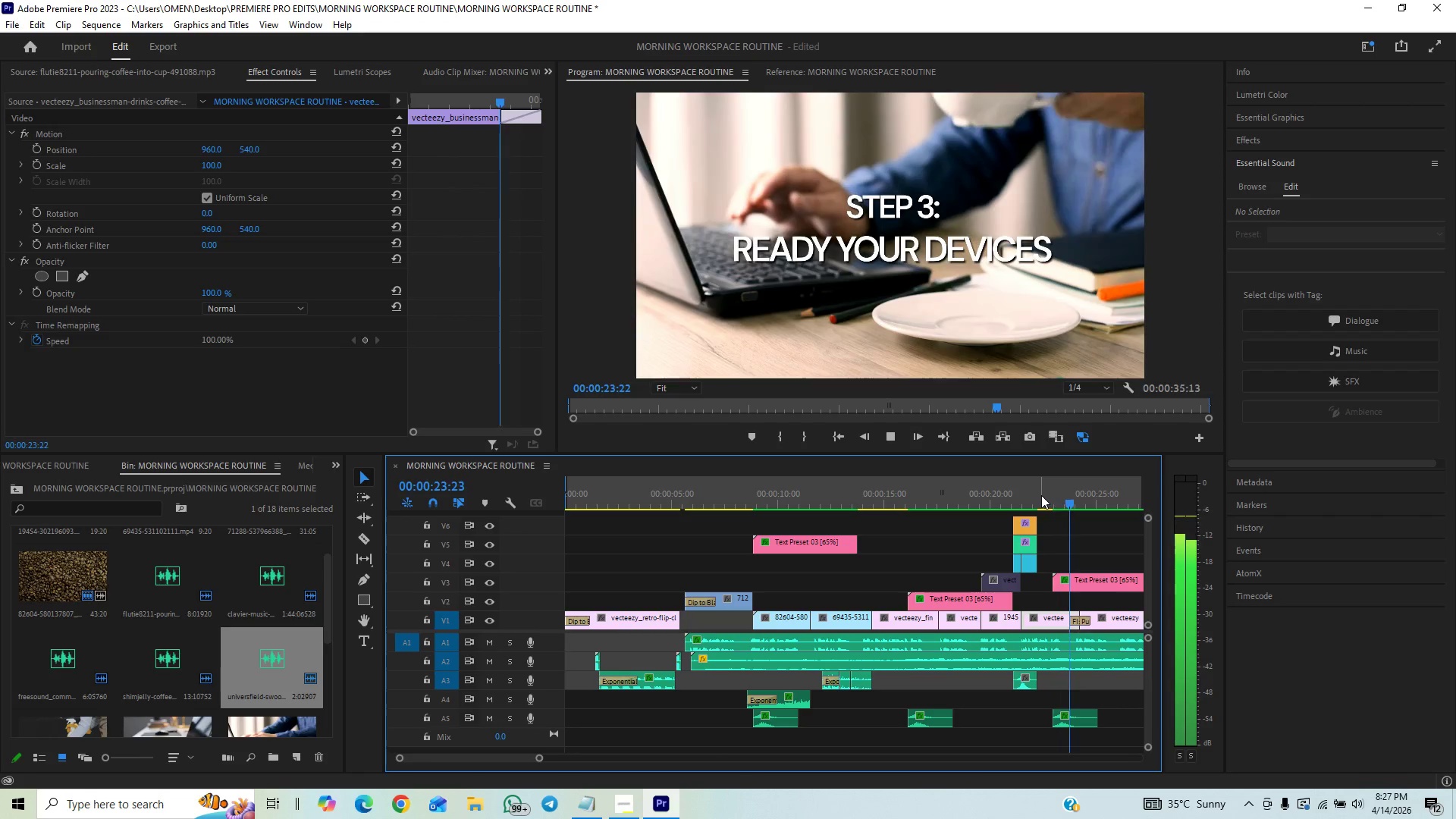 
key(Space)
 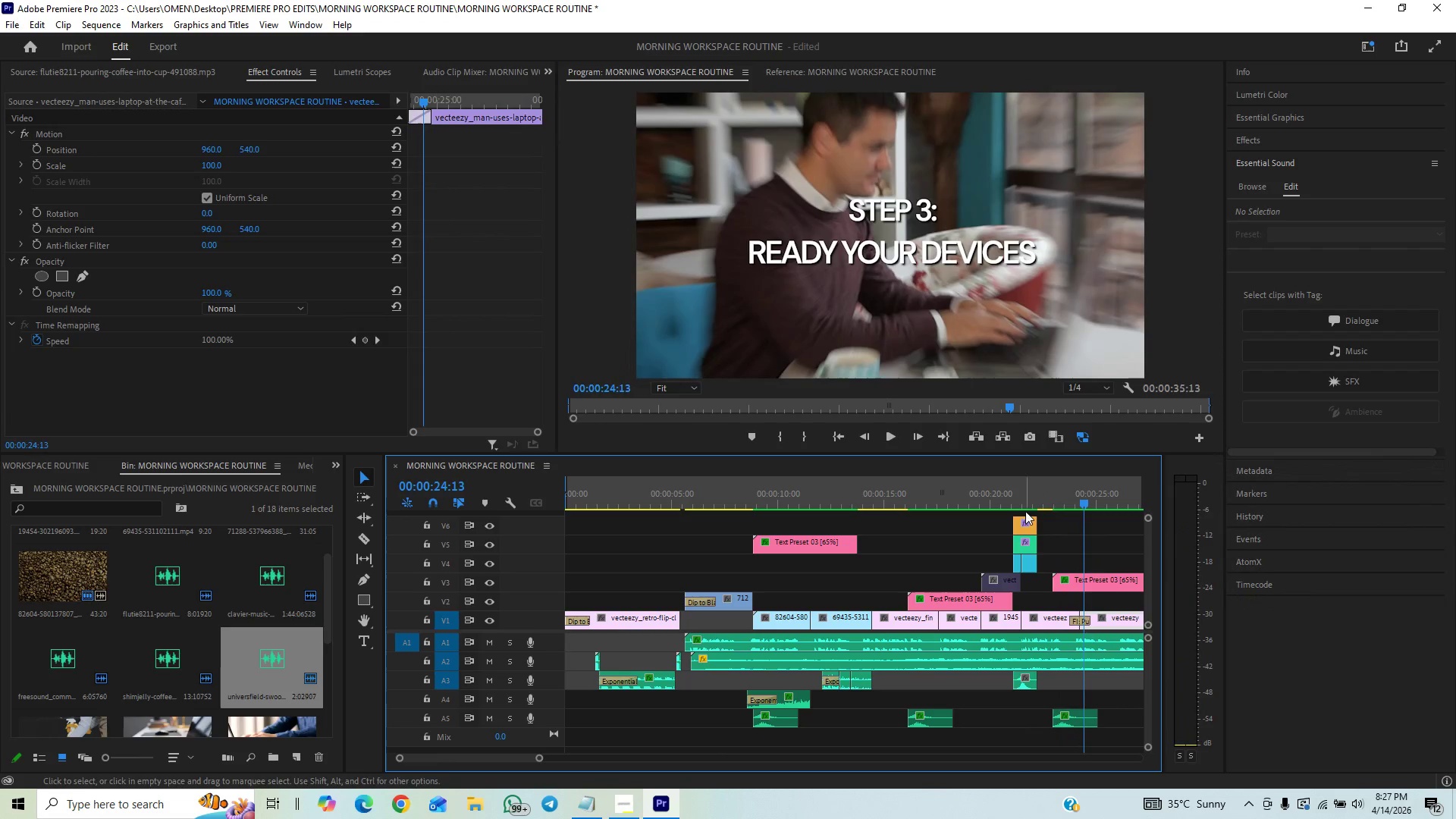 
left_click([1024, 500])
 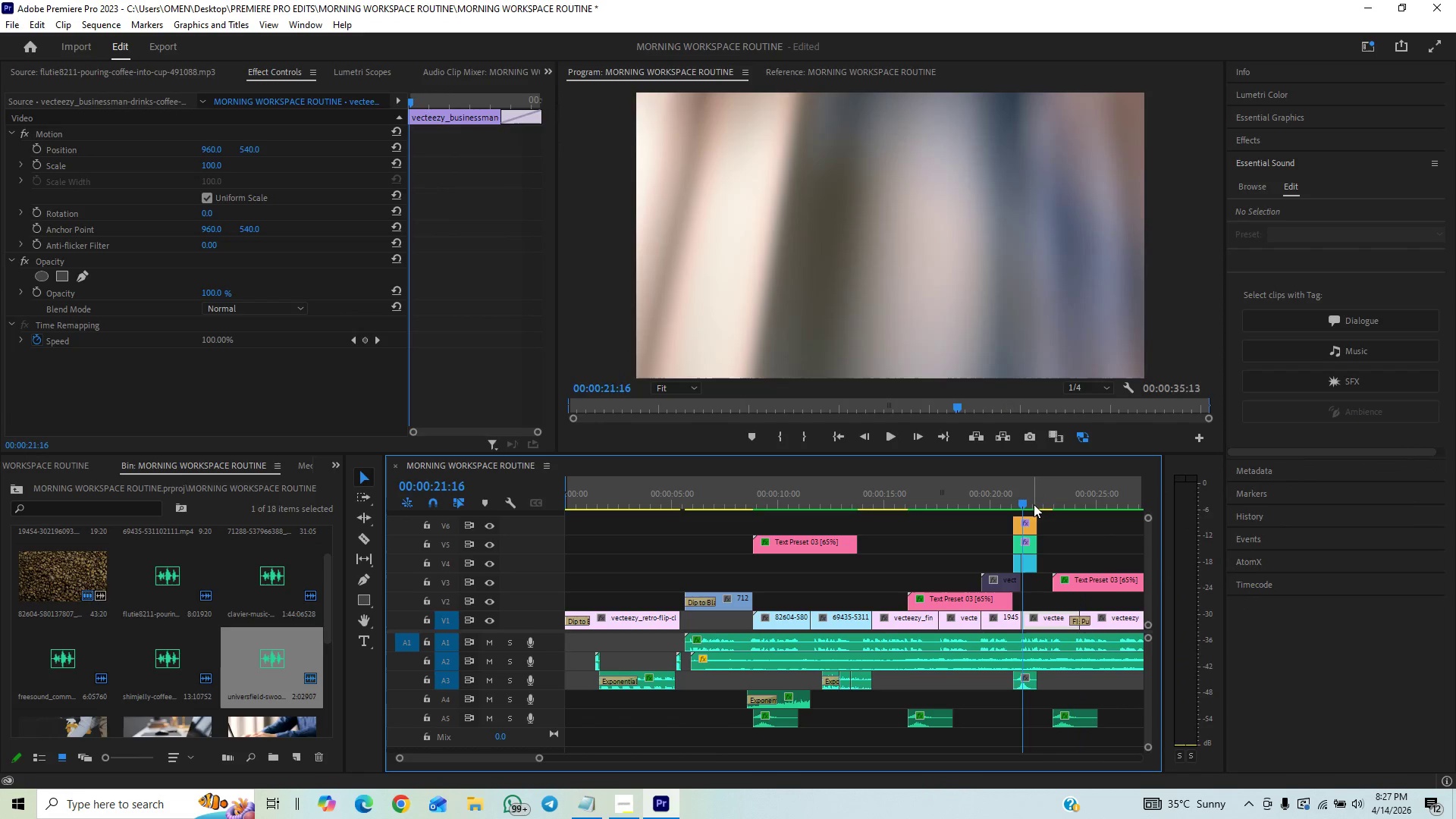 
key(Space)
 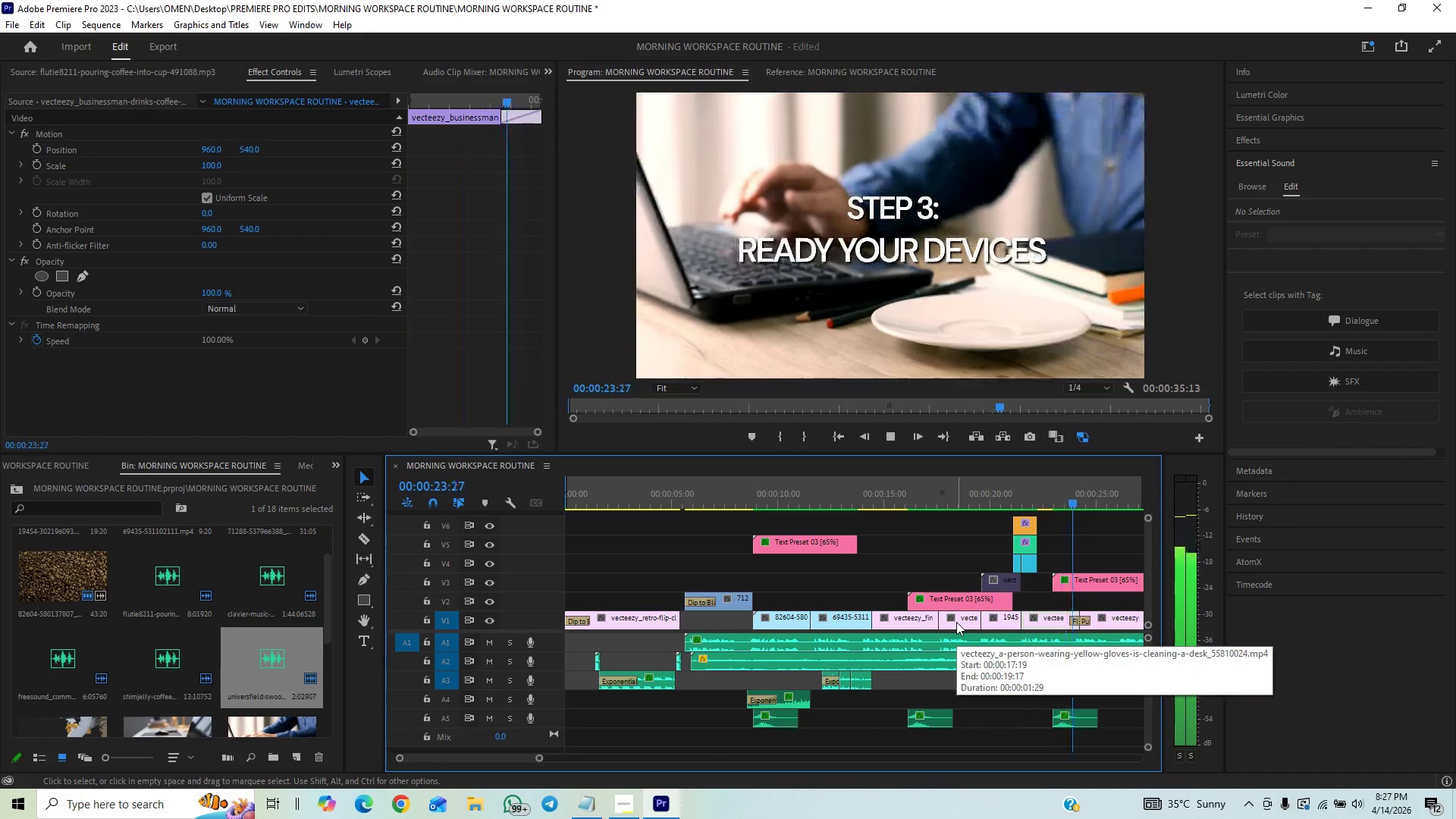 
key(Space)
 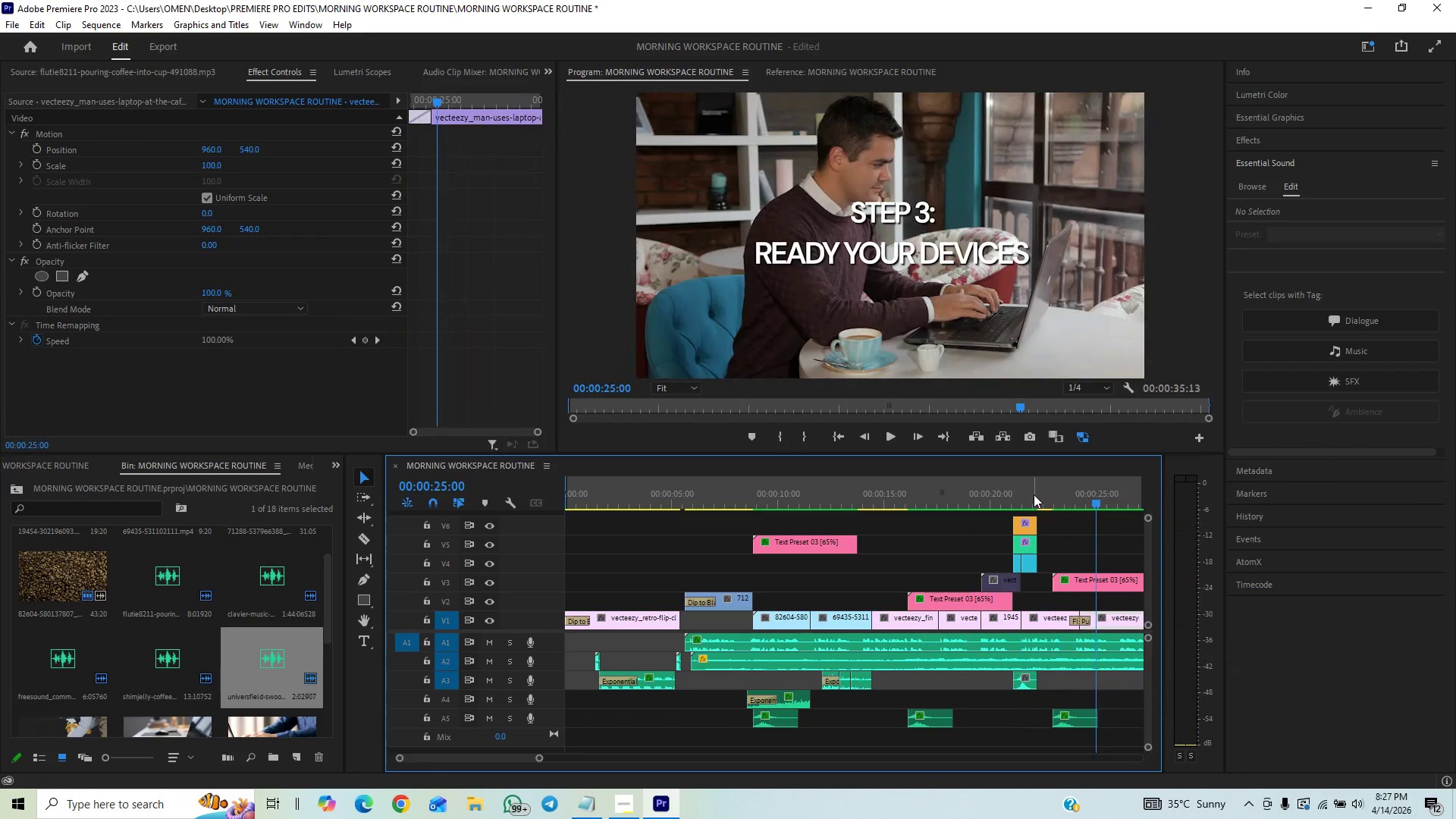 
left_click([1034, 494])
 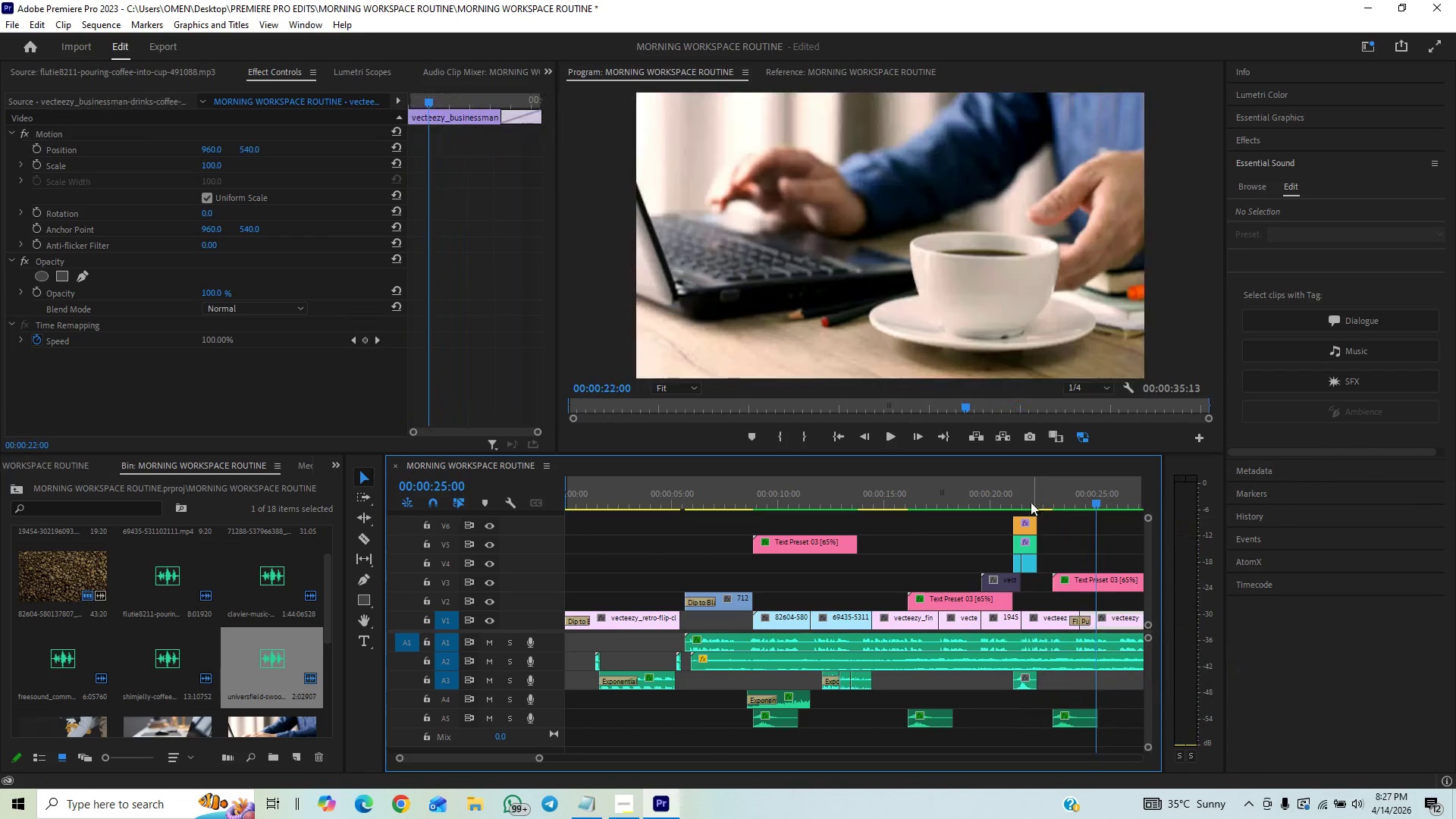 
key(Space)
 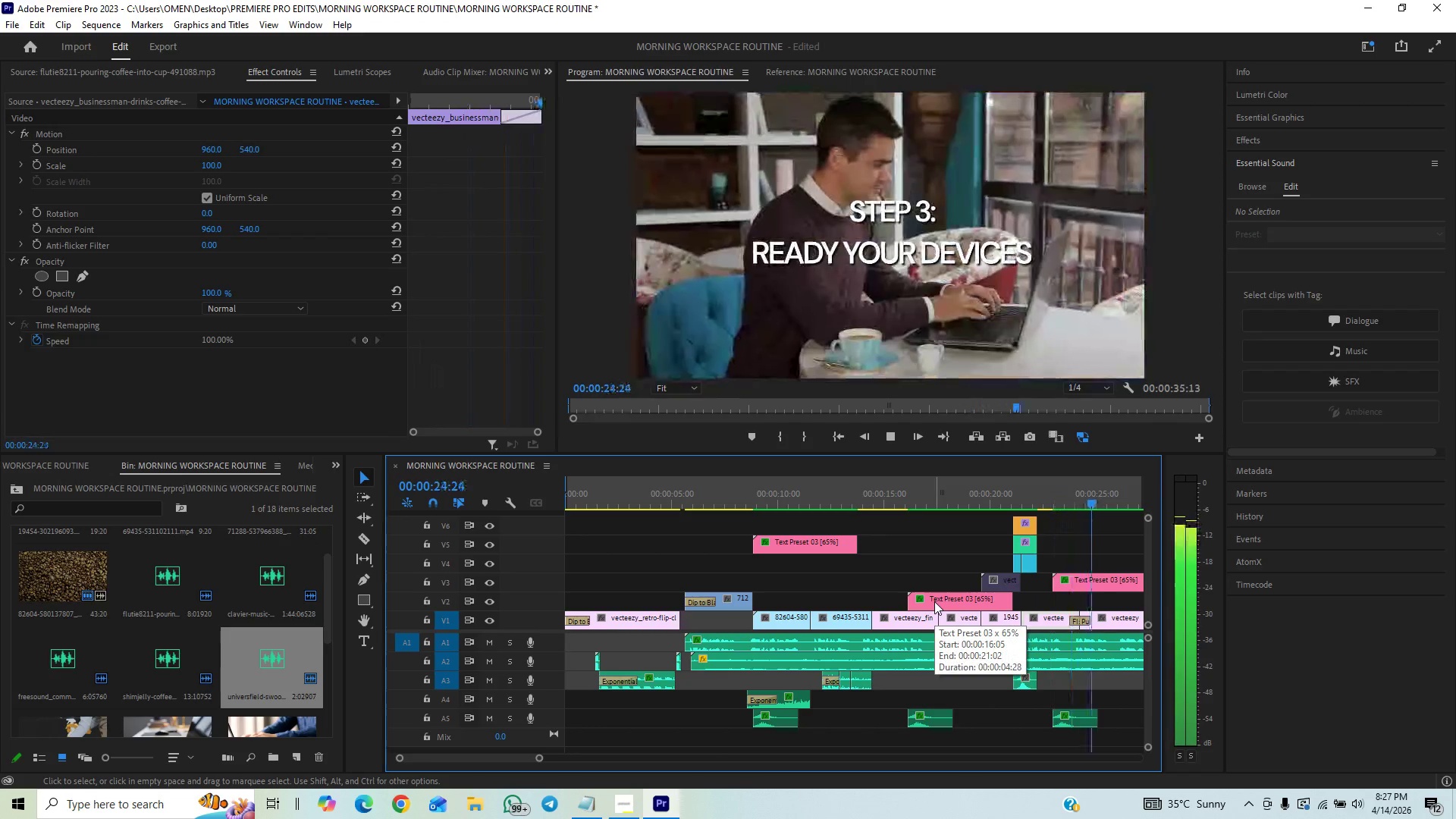 
key(Space)
 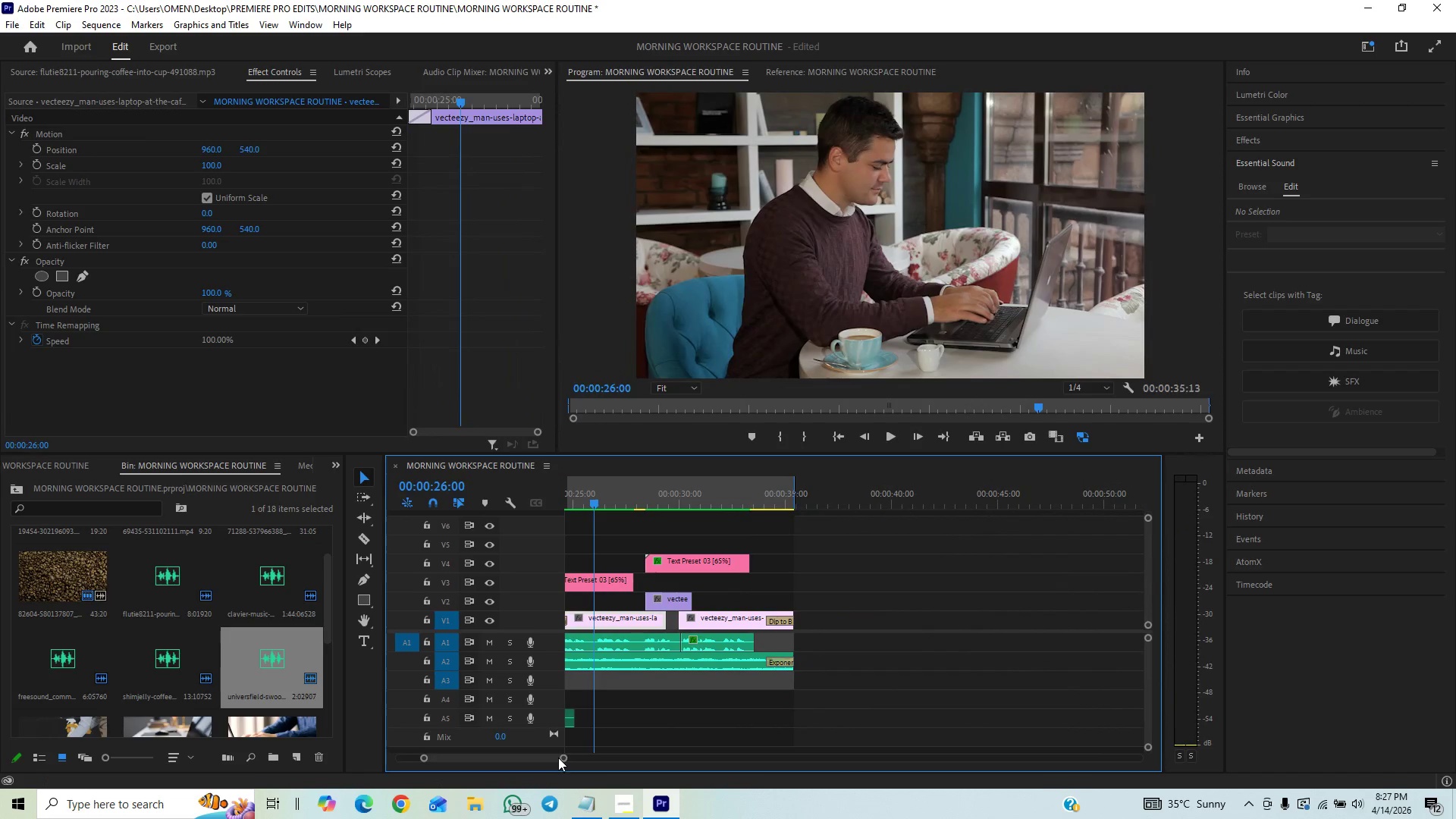 
left_click_drag(start_coordinate=[564, 760], to_coordinate=[584, 749])
 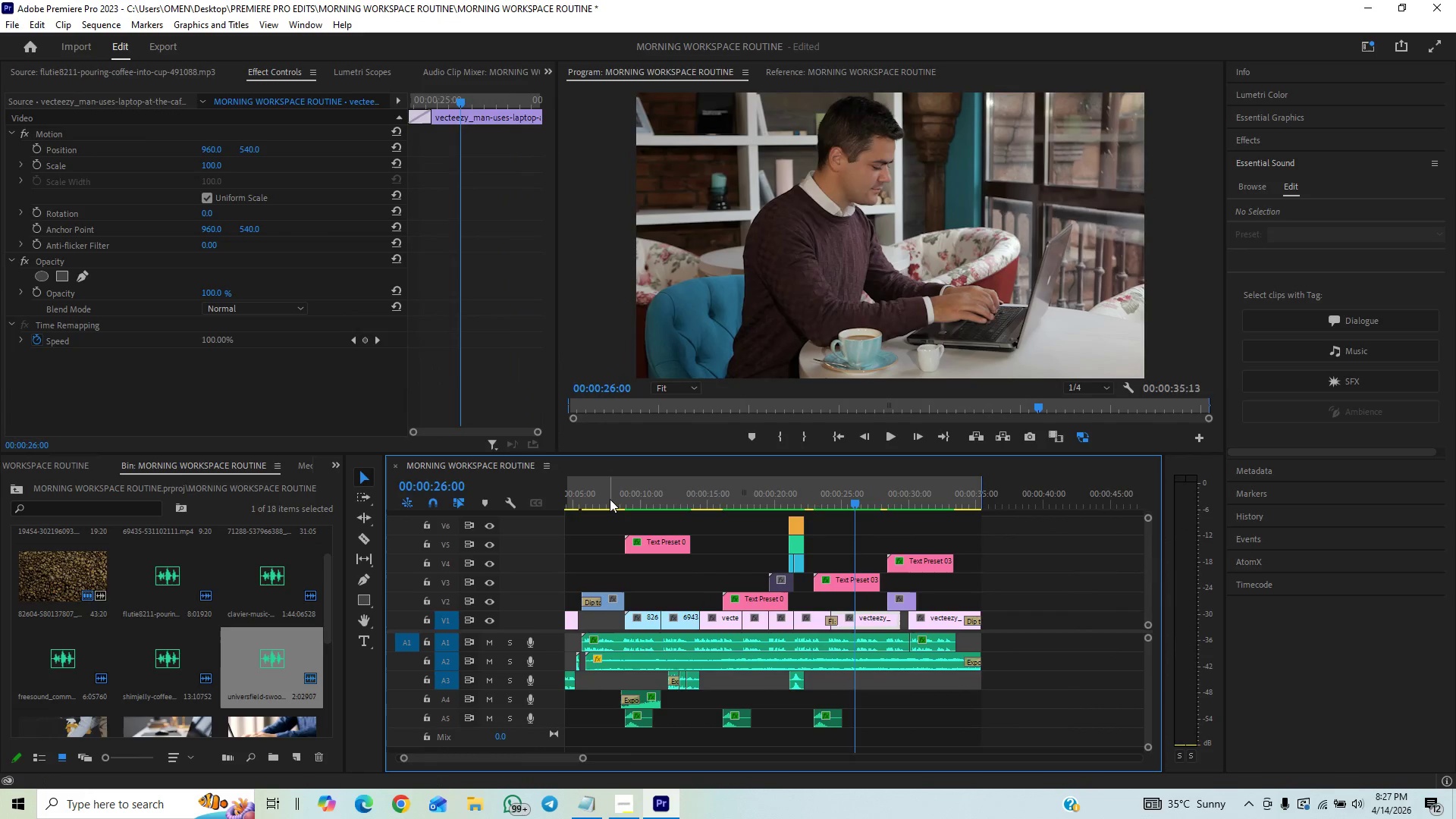 
left_click([610, 499])
 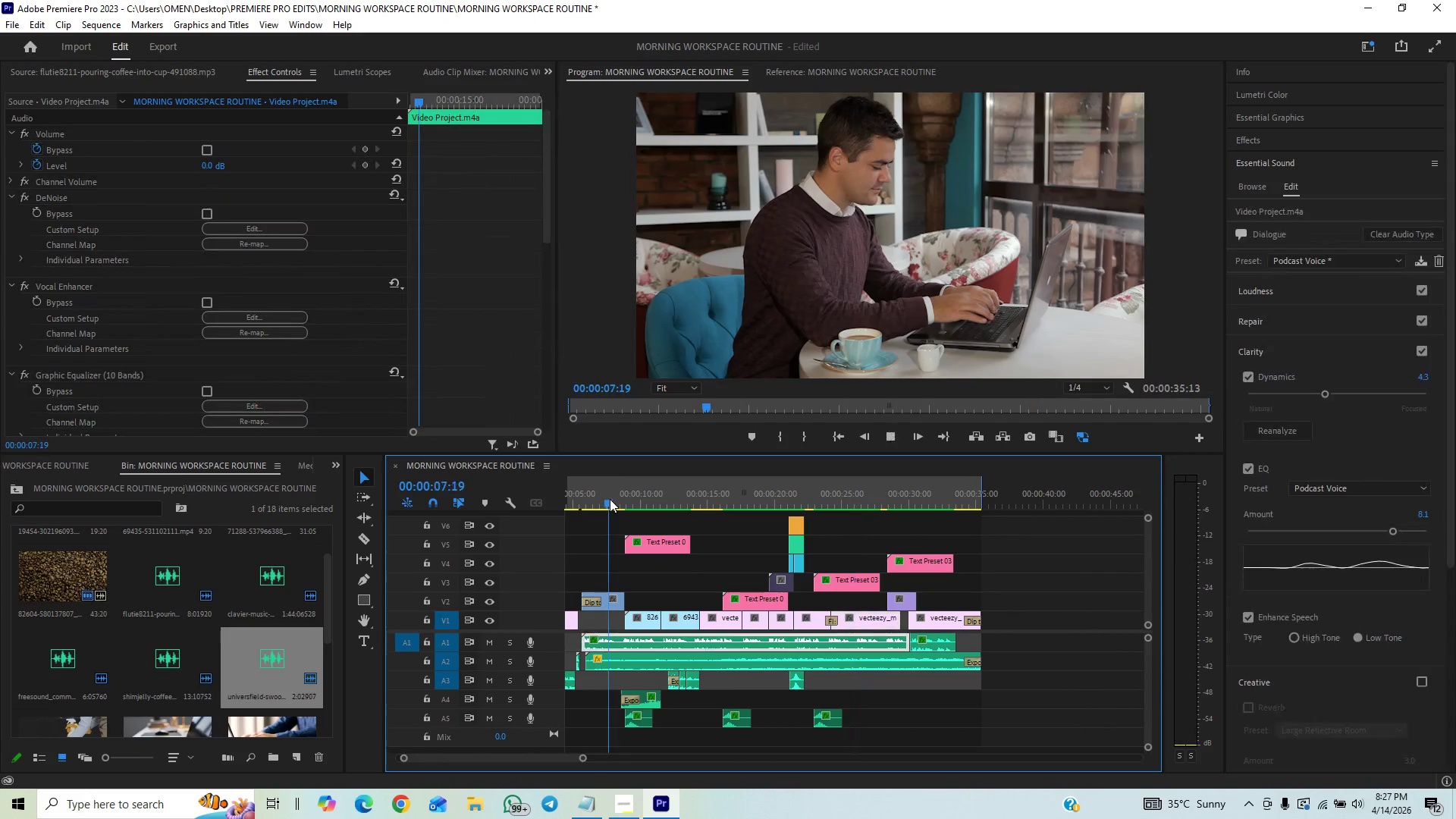 
key(Space)
 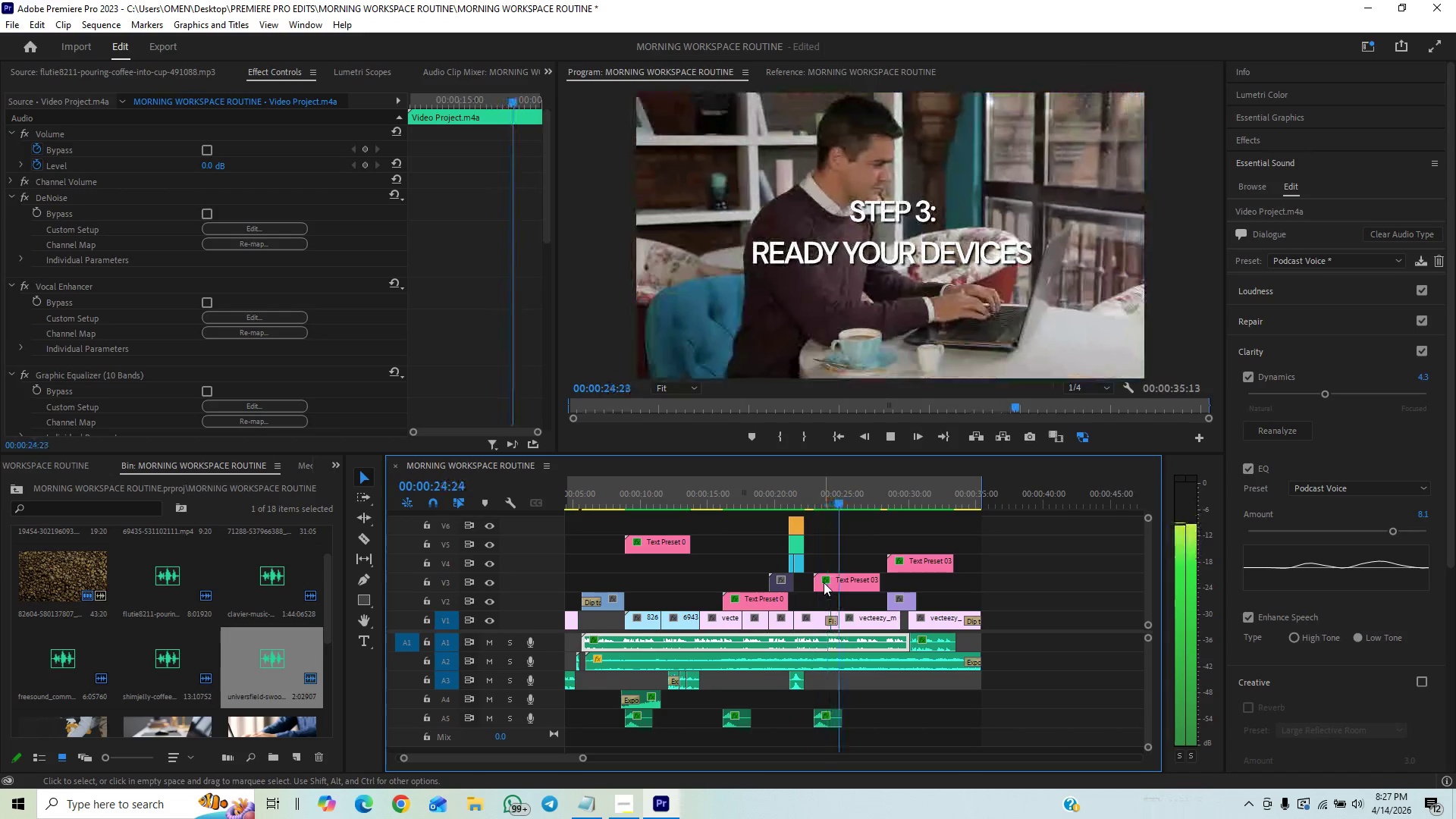 
wait(22.84)
 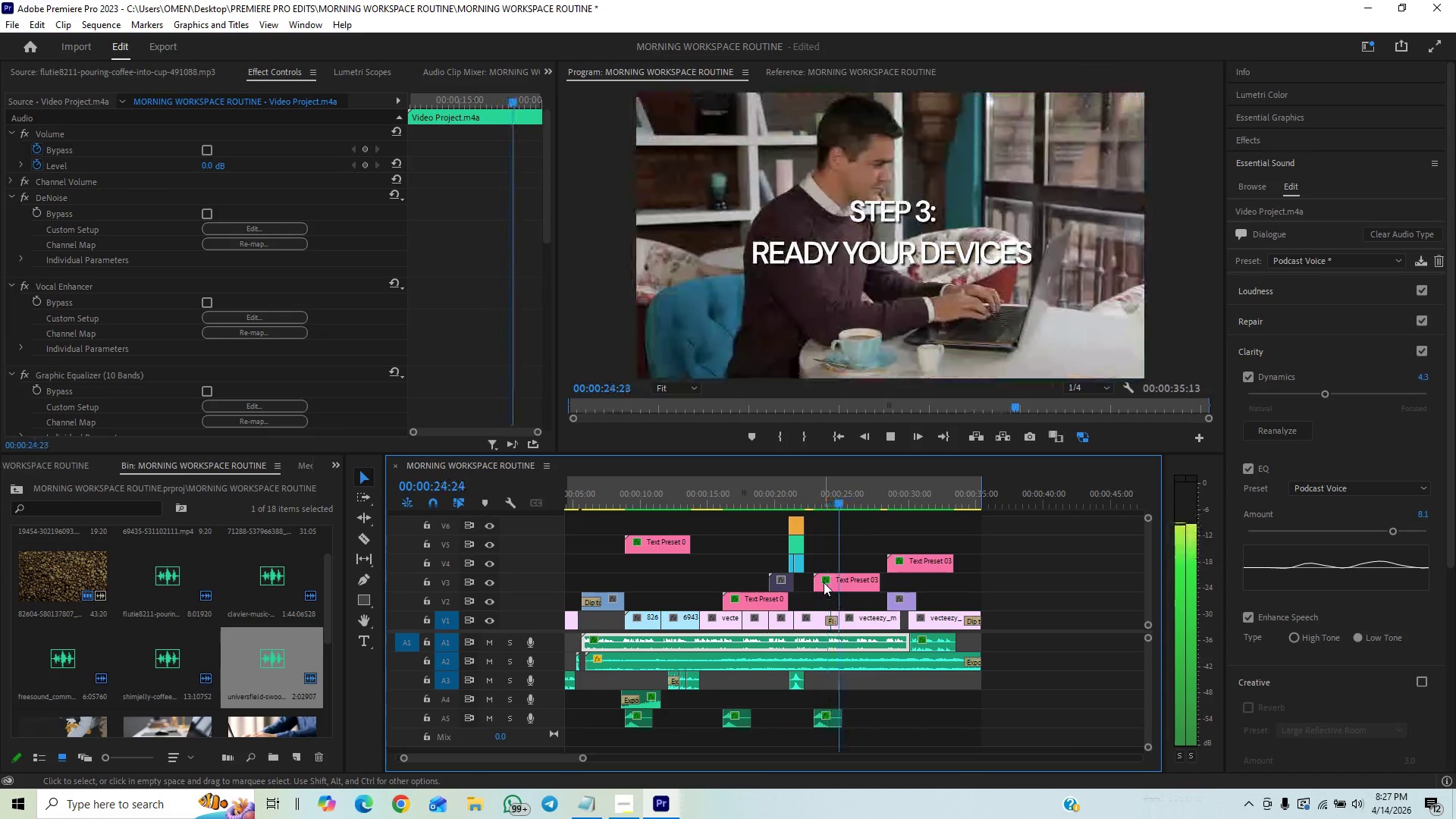 
key(Space)
 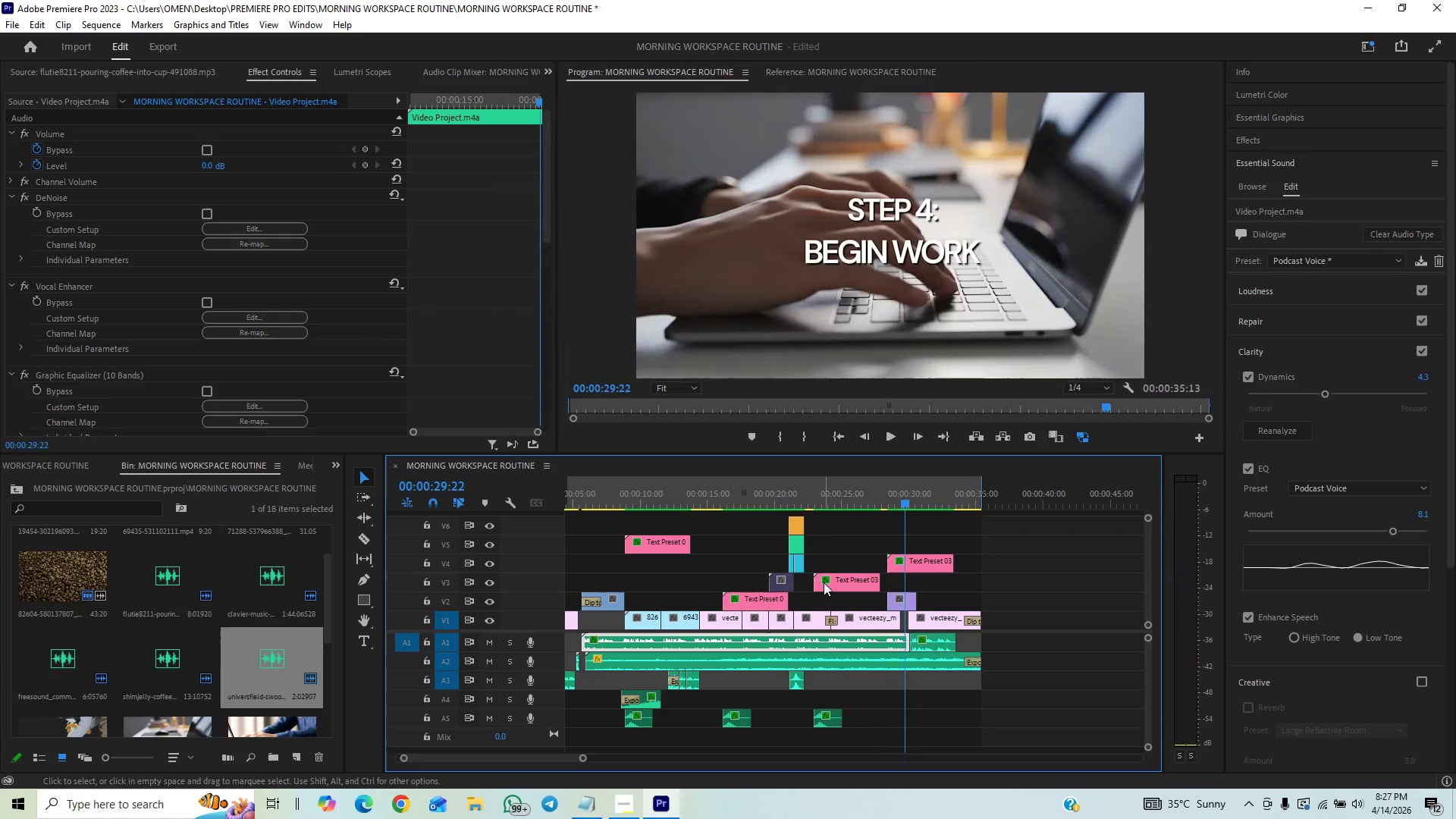 
key(Control+S)
 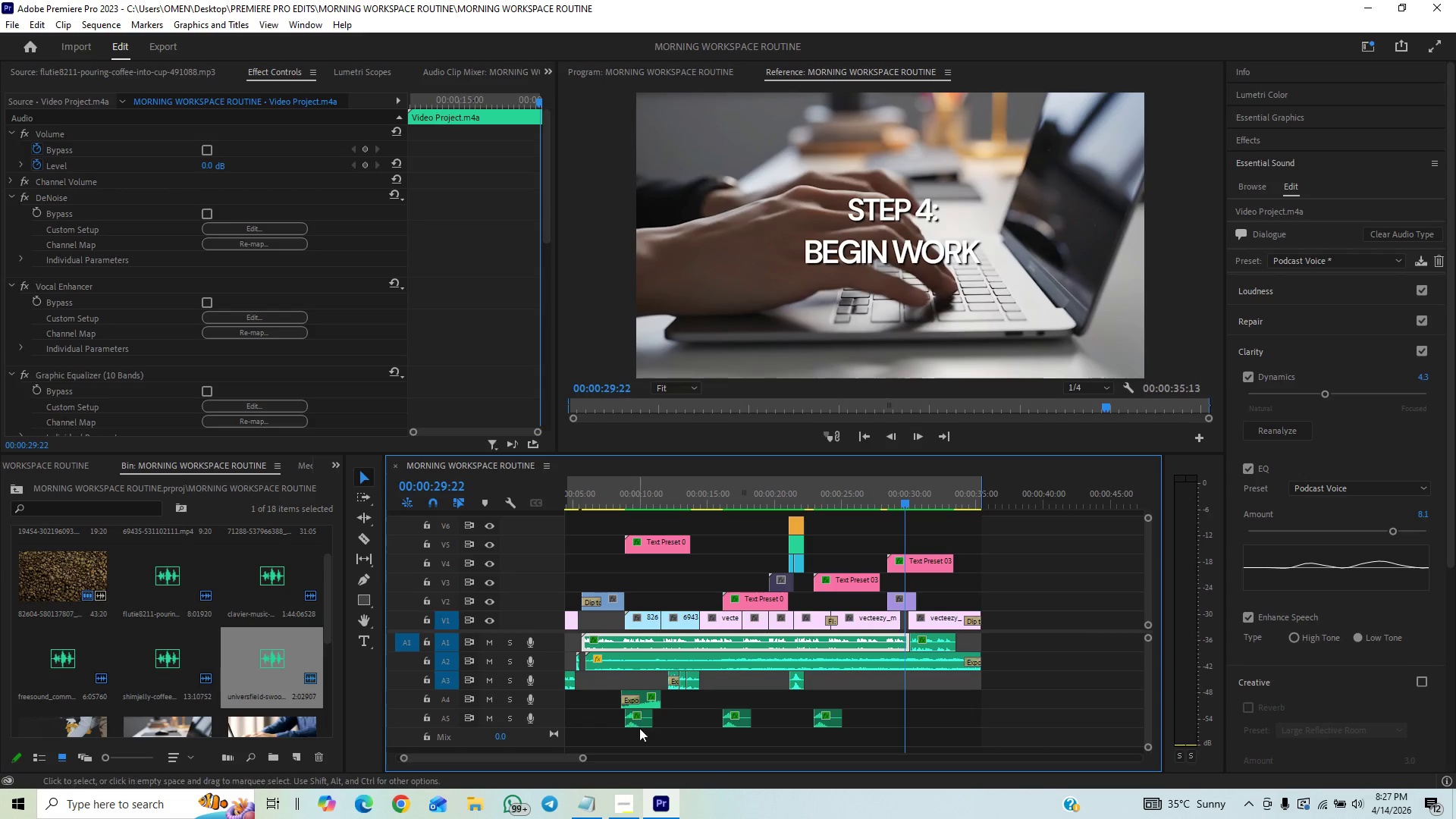 
left_click_drag(start_coordinate=[874, 716], to_coordinate=[606, 739])
 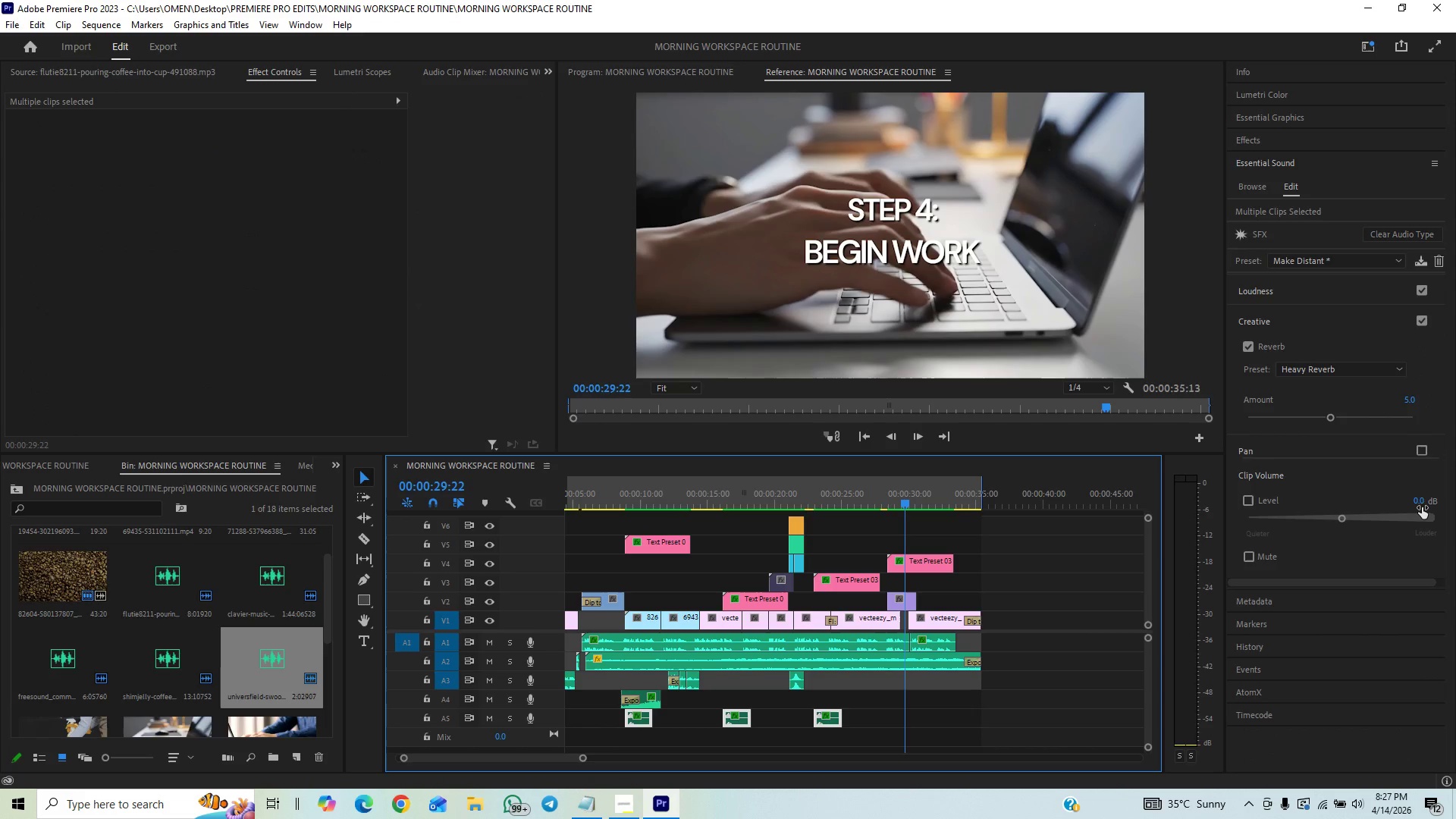 
left_click([1423, 505])
 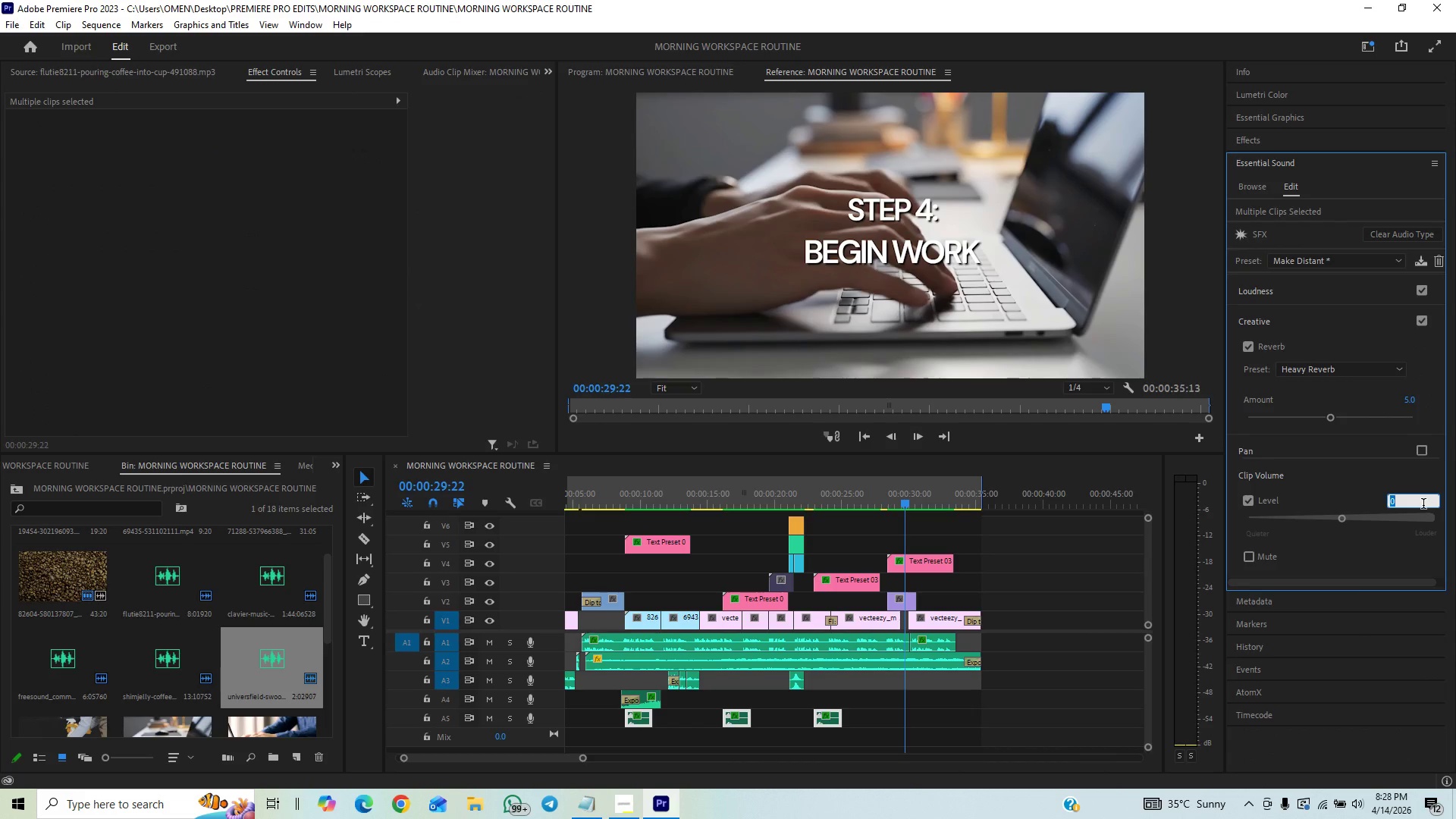 
key(Minus)
 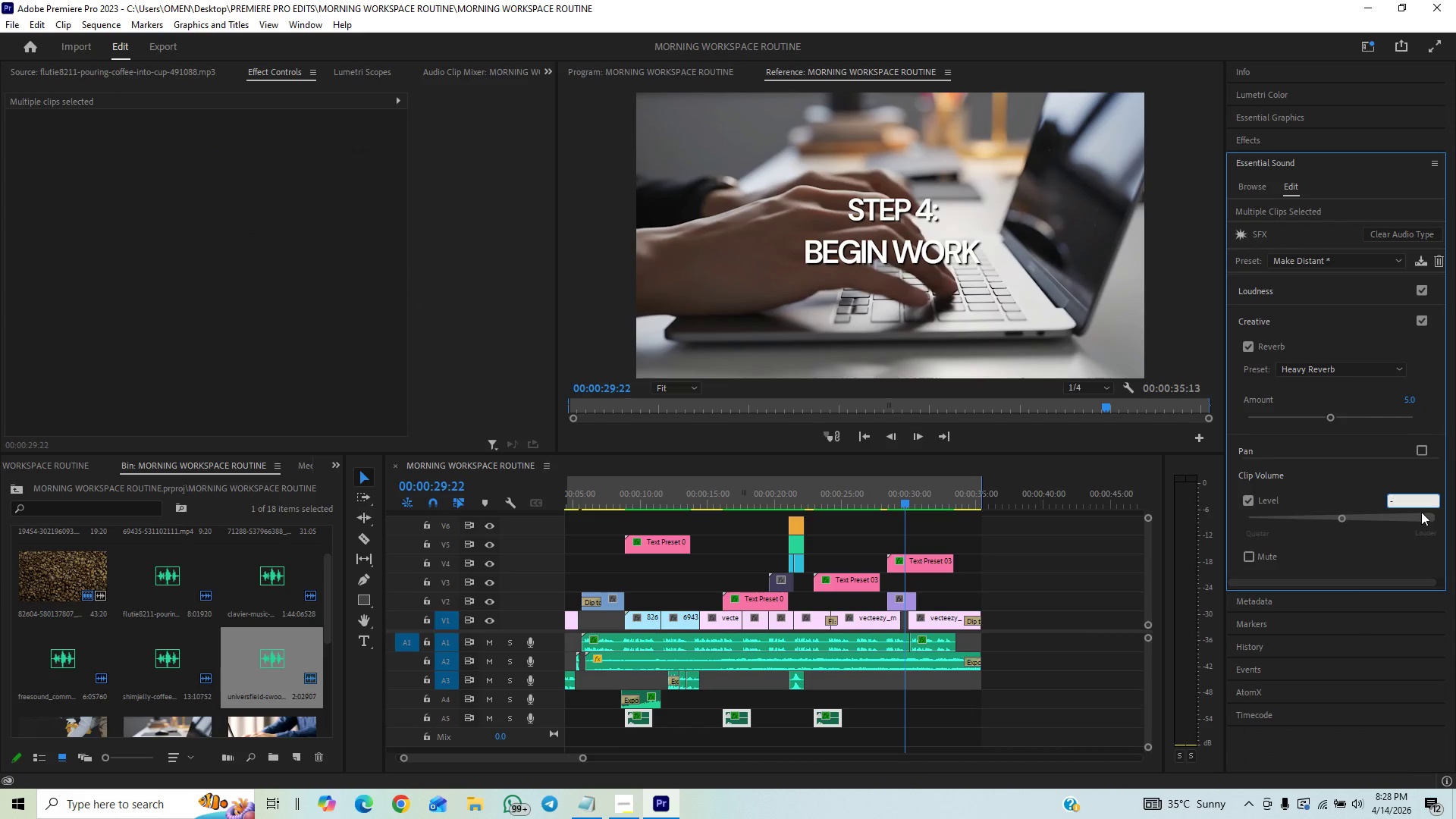 
key(2)
 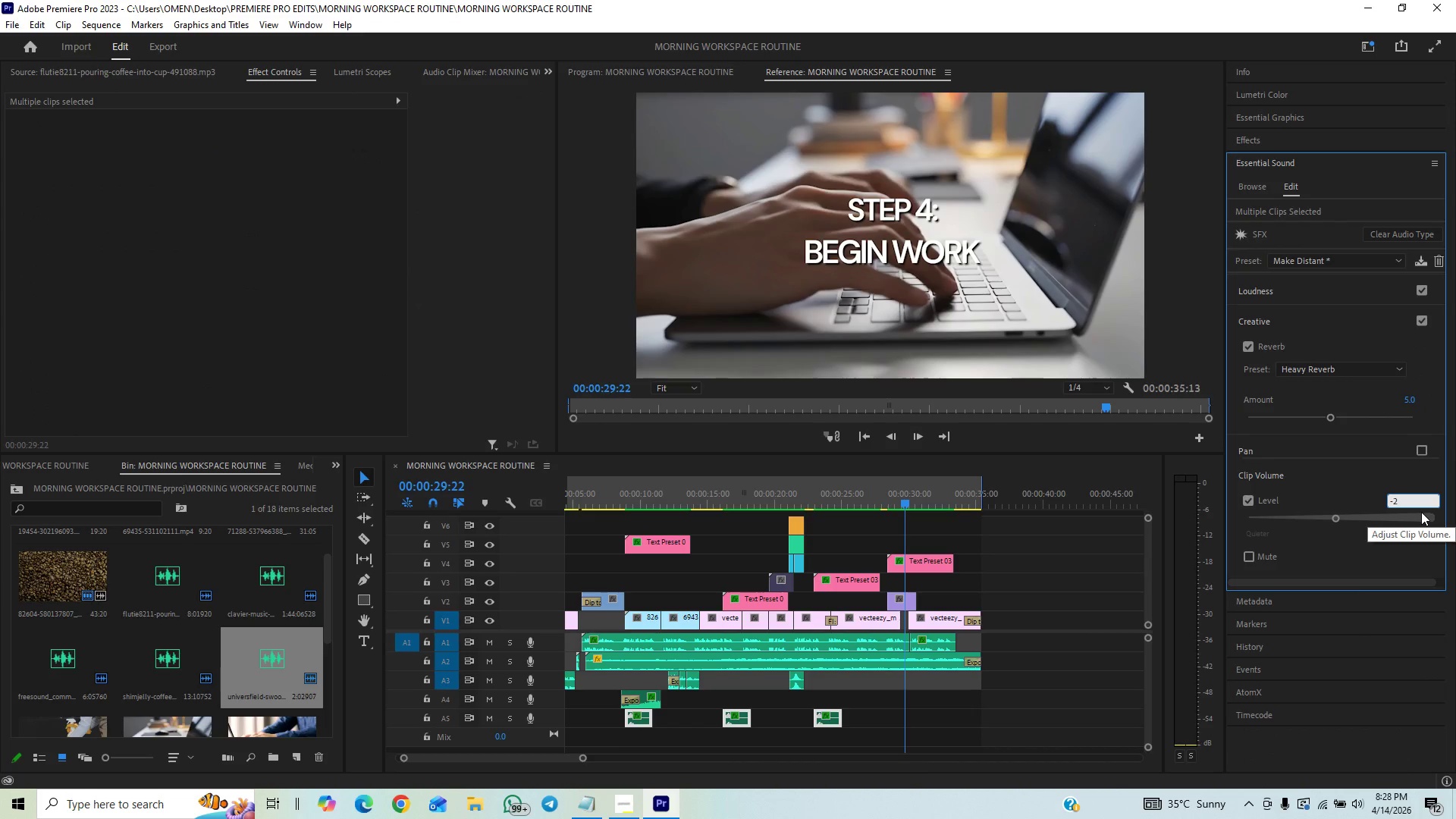 
key(Enter)
 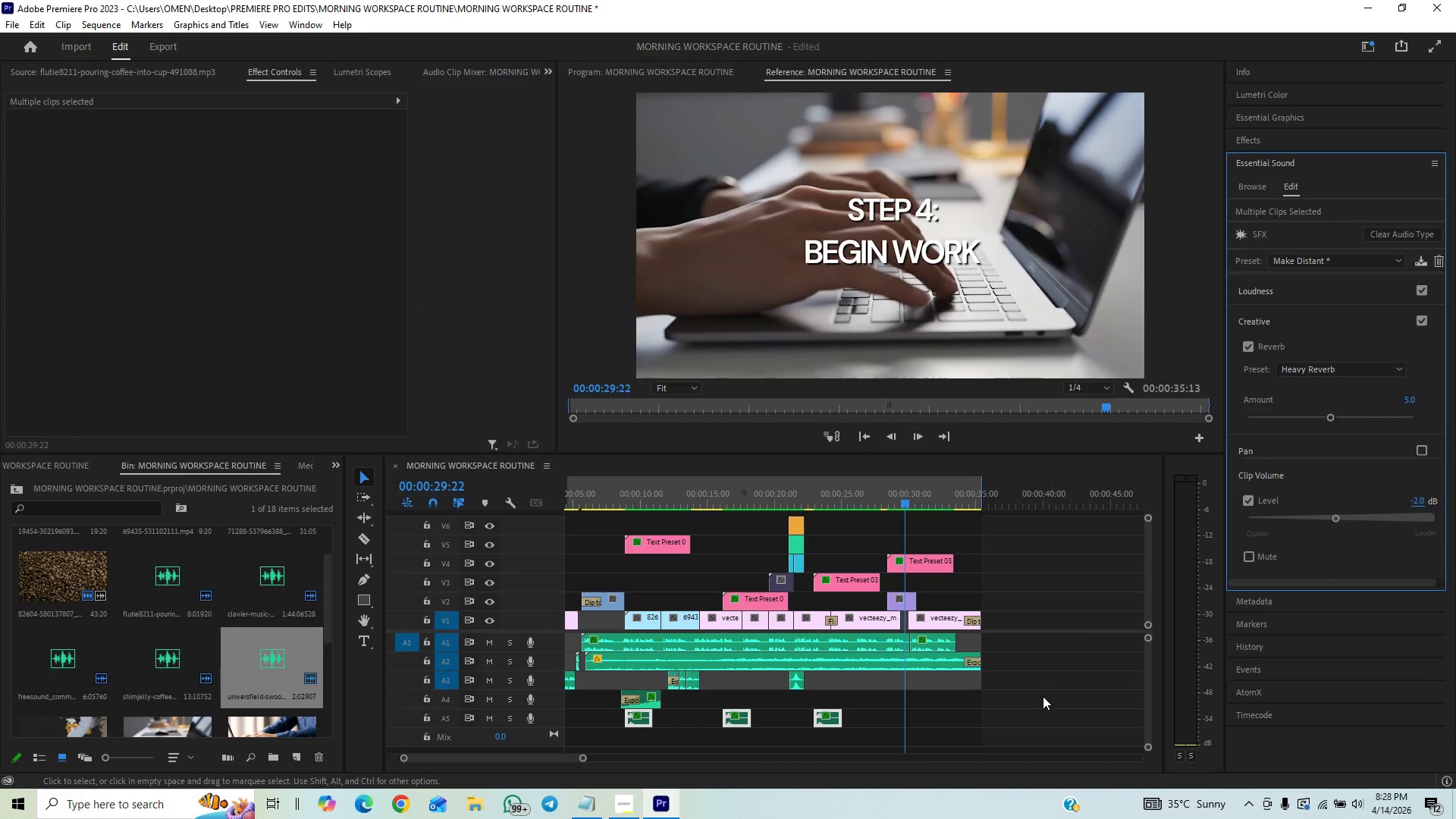 
left_click([956, 723])
 